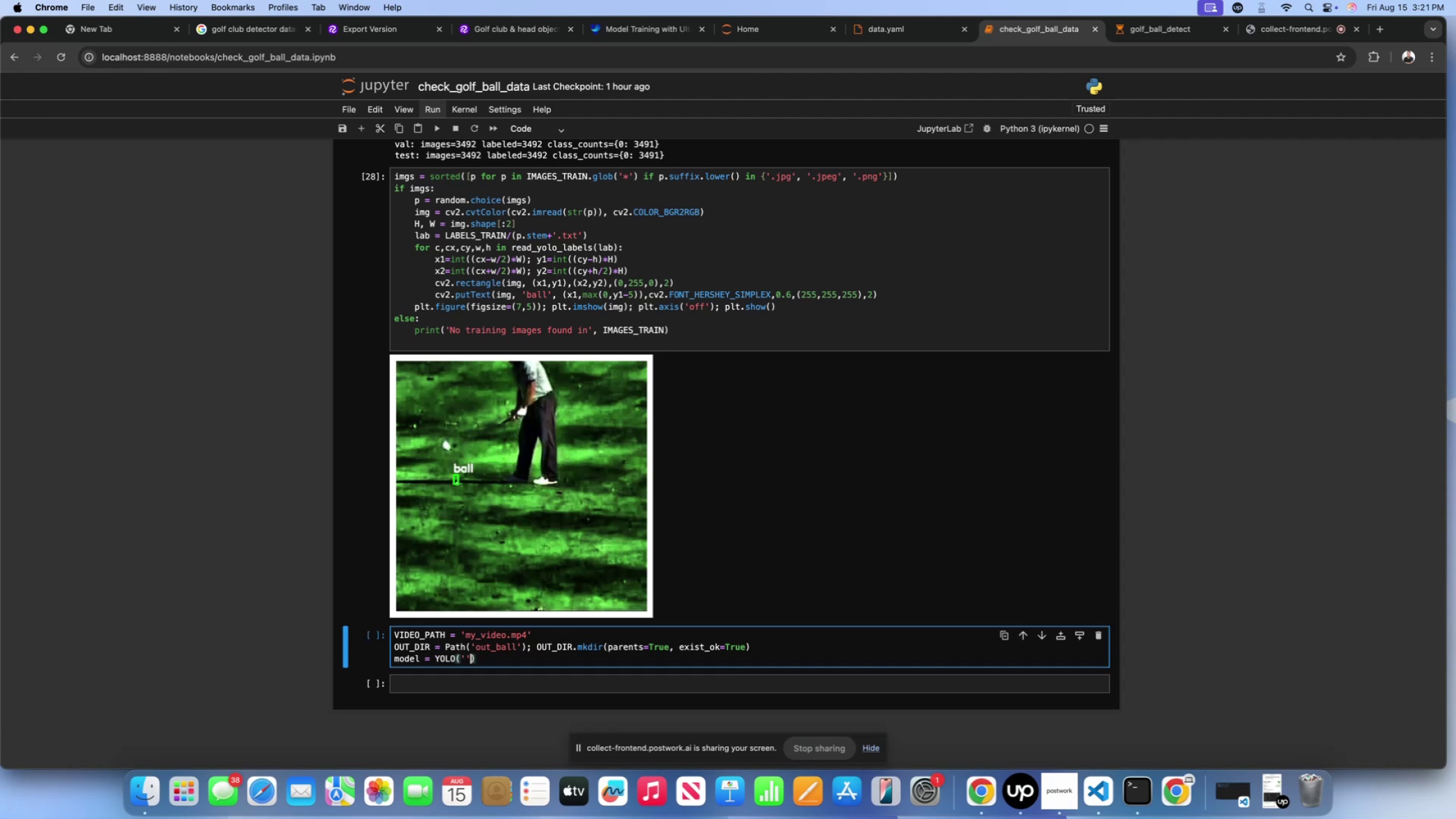 
key(ArrowLeft)
 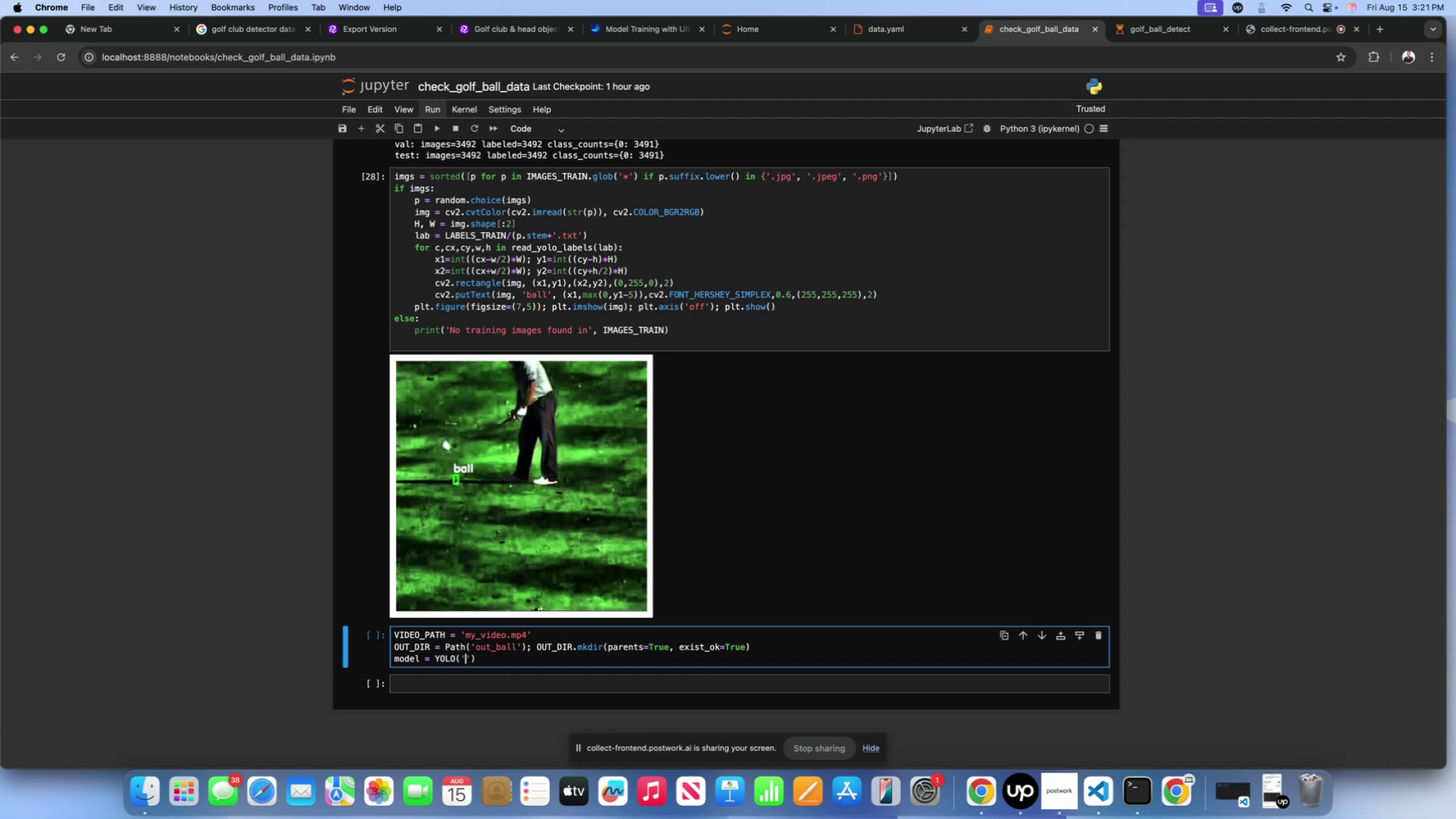 
type(best.pt)
 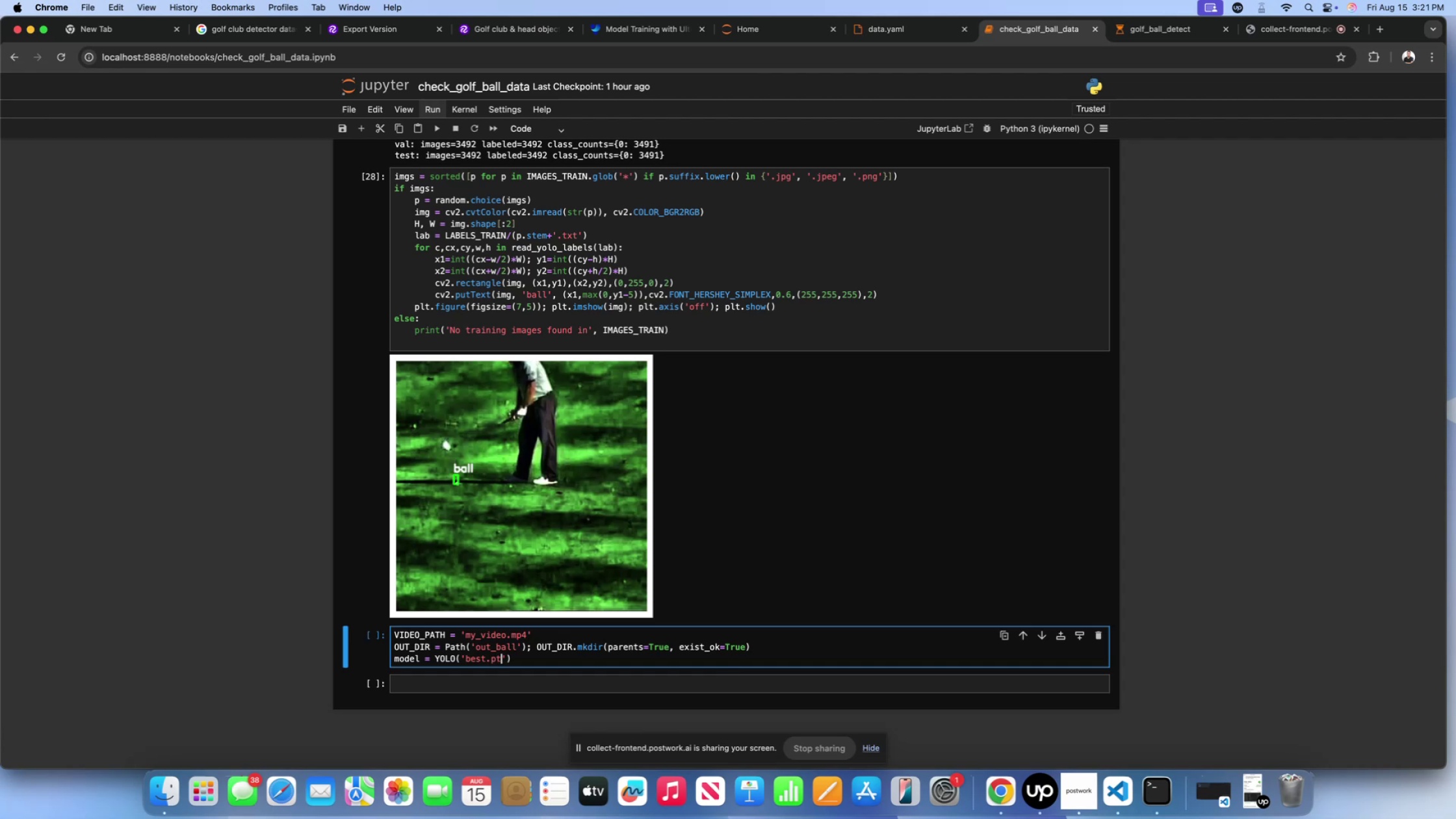 
key(ArrowRight)
 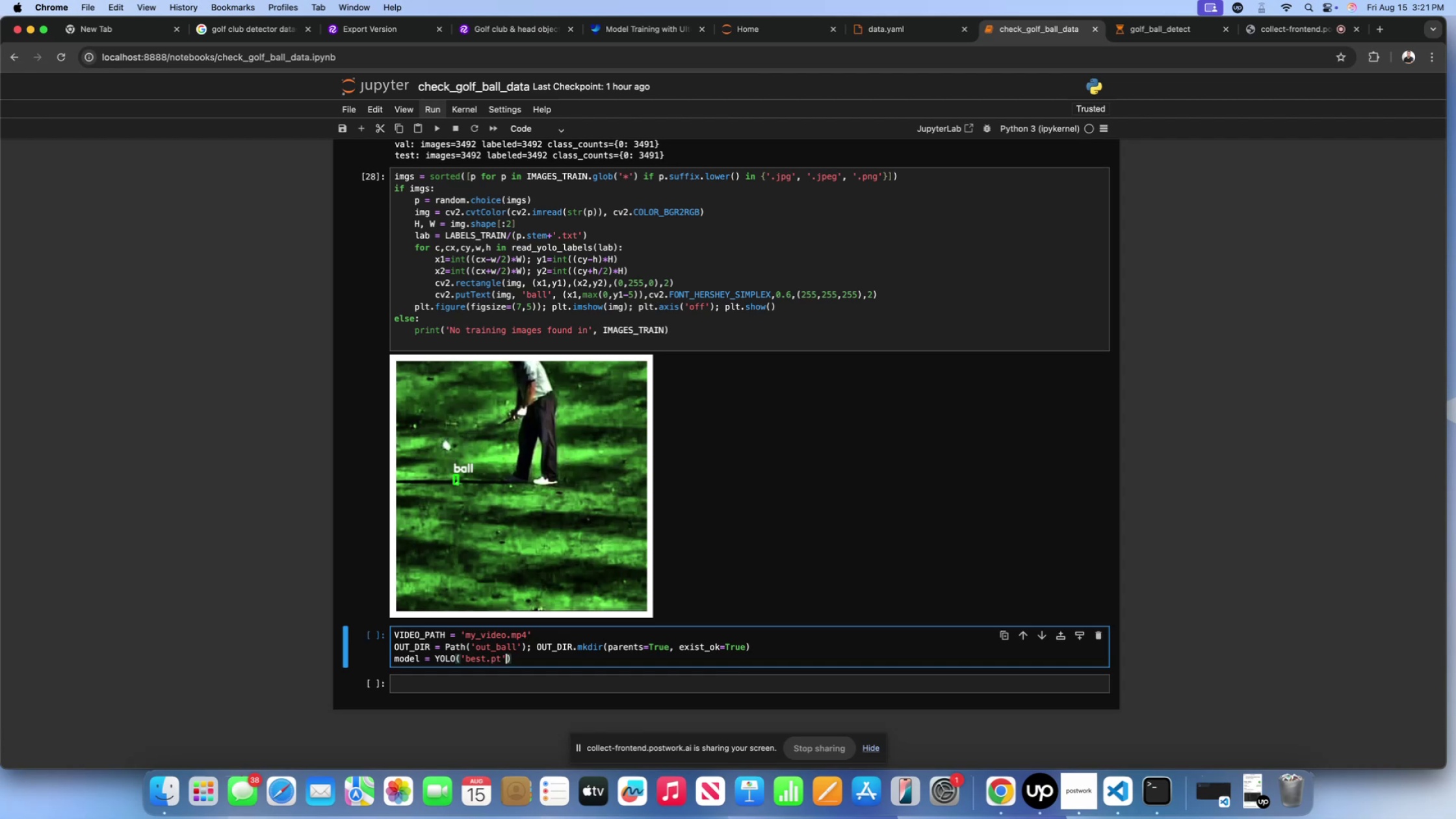 
key(ArrowRight)
 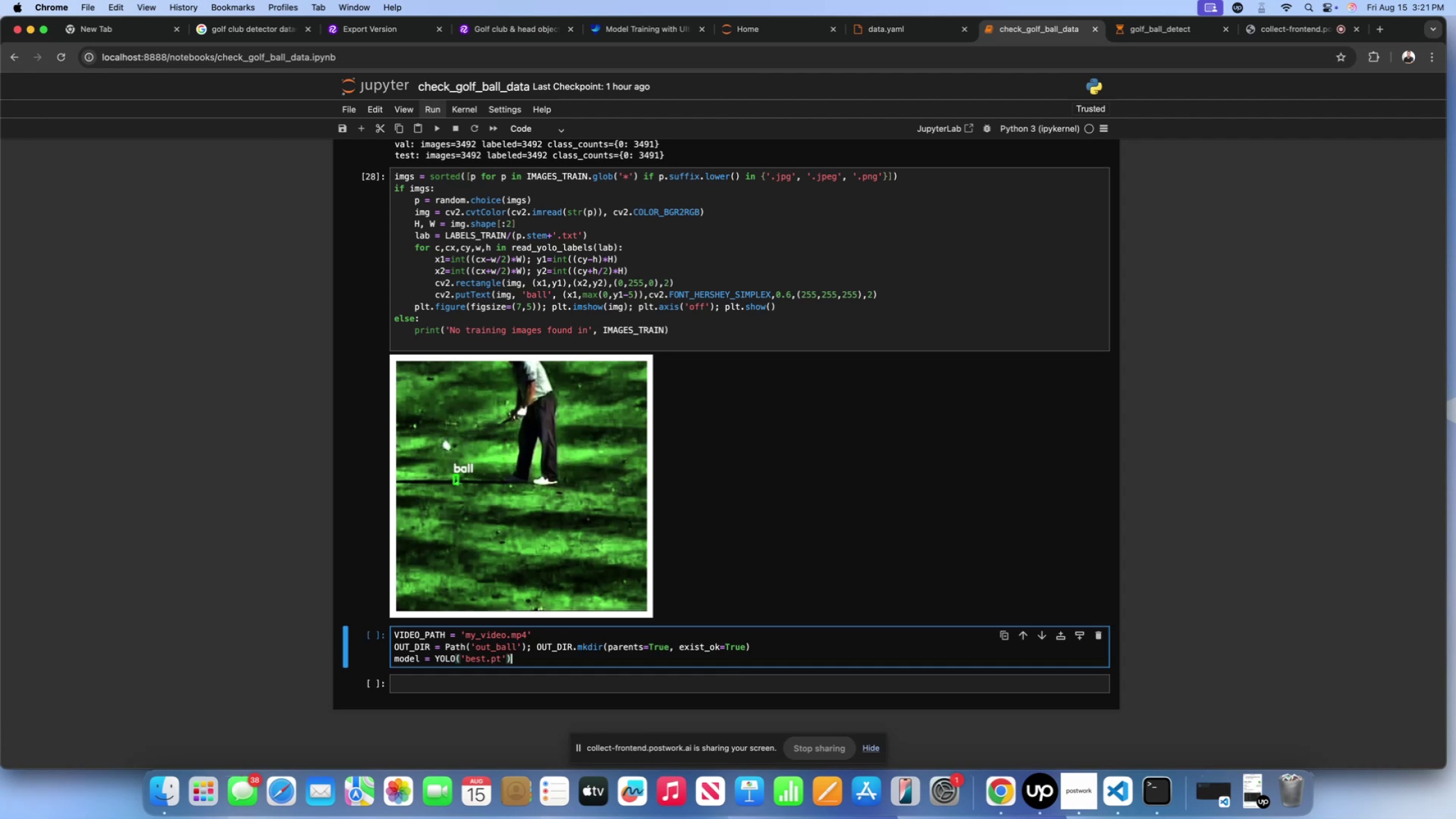 
key(Enter)
 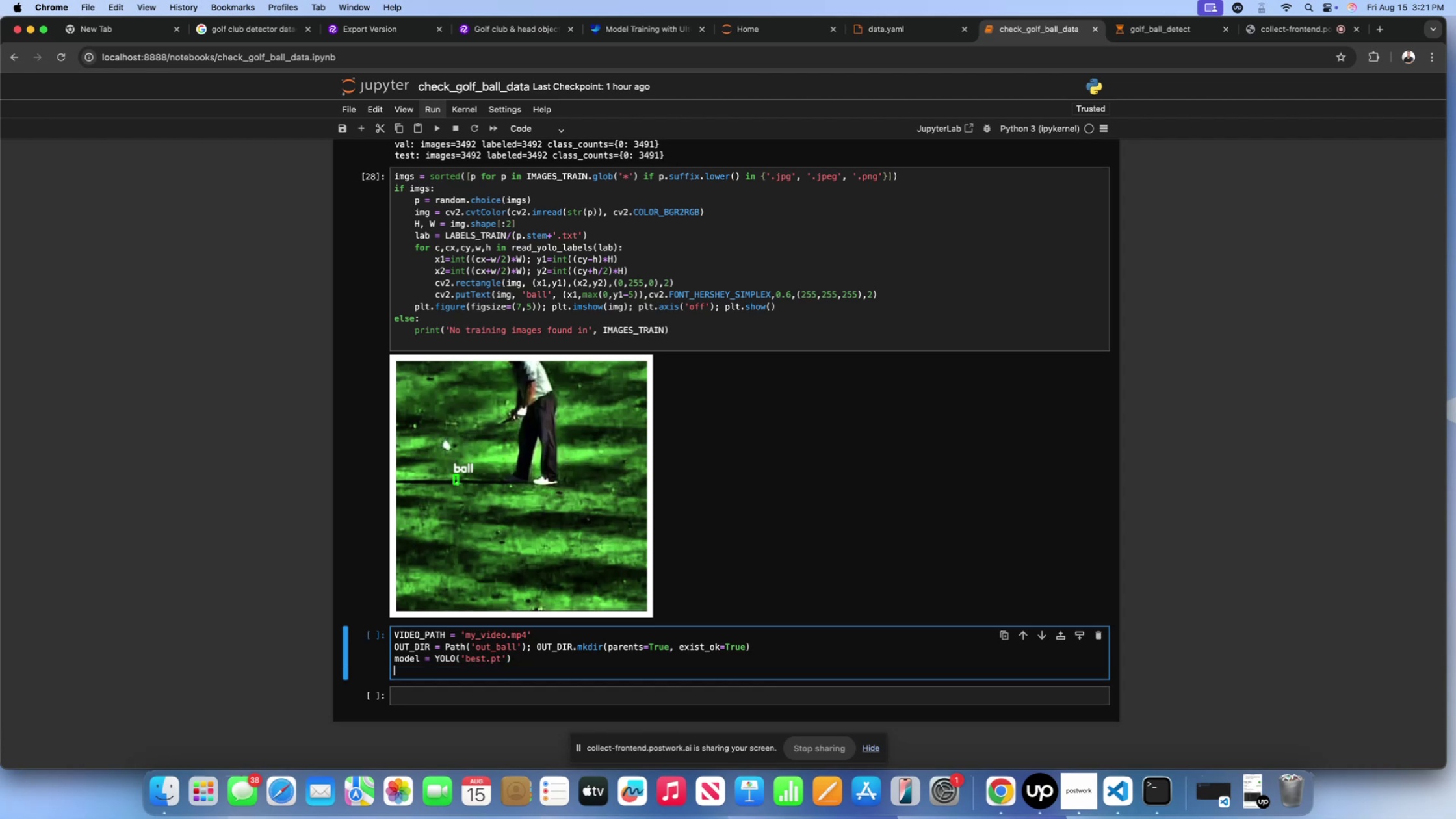 
key(Enter)
 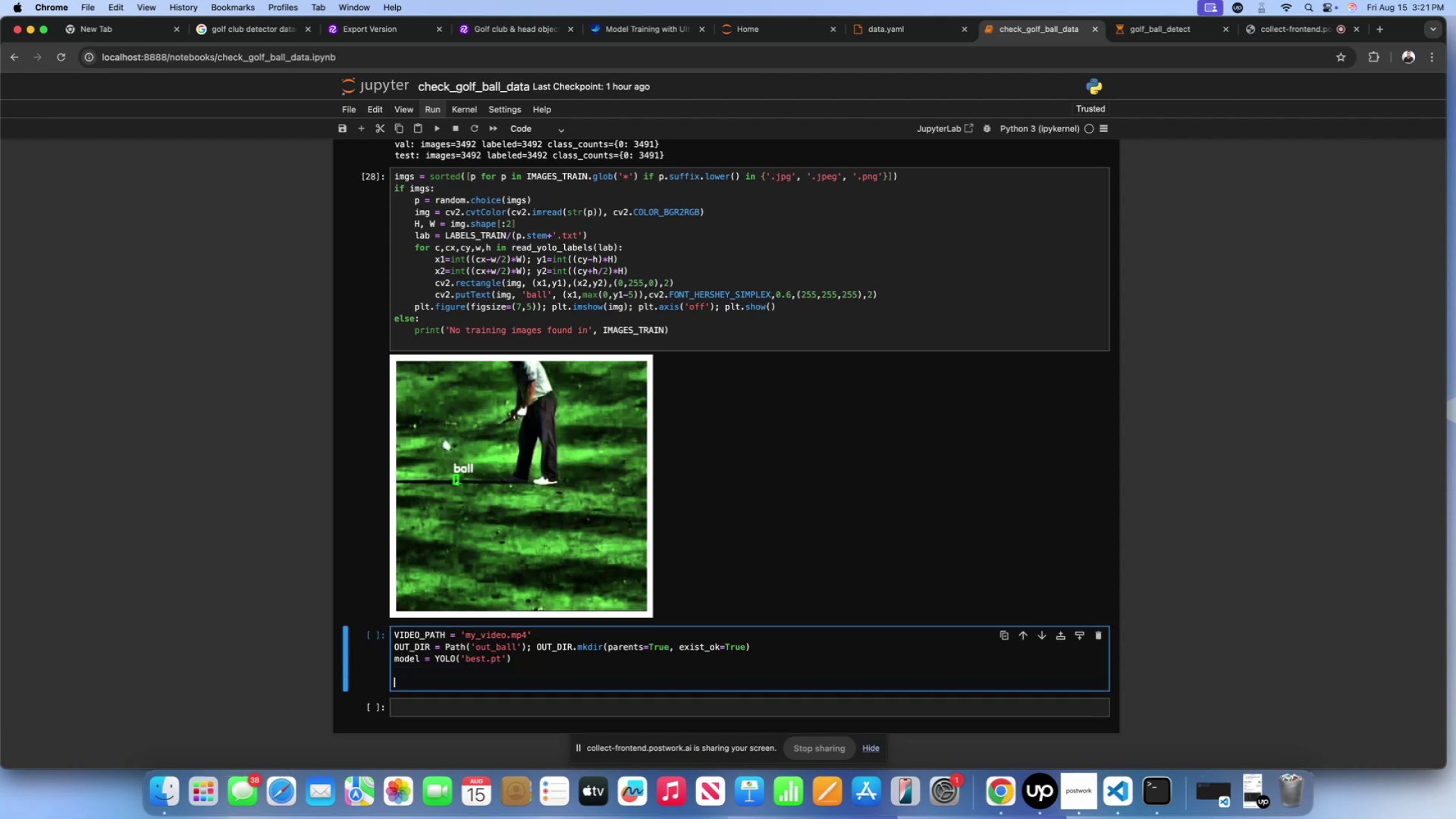 
type(row = [])
 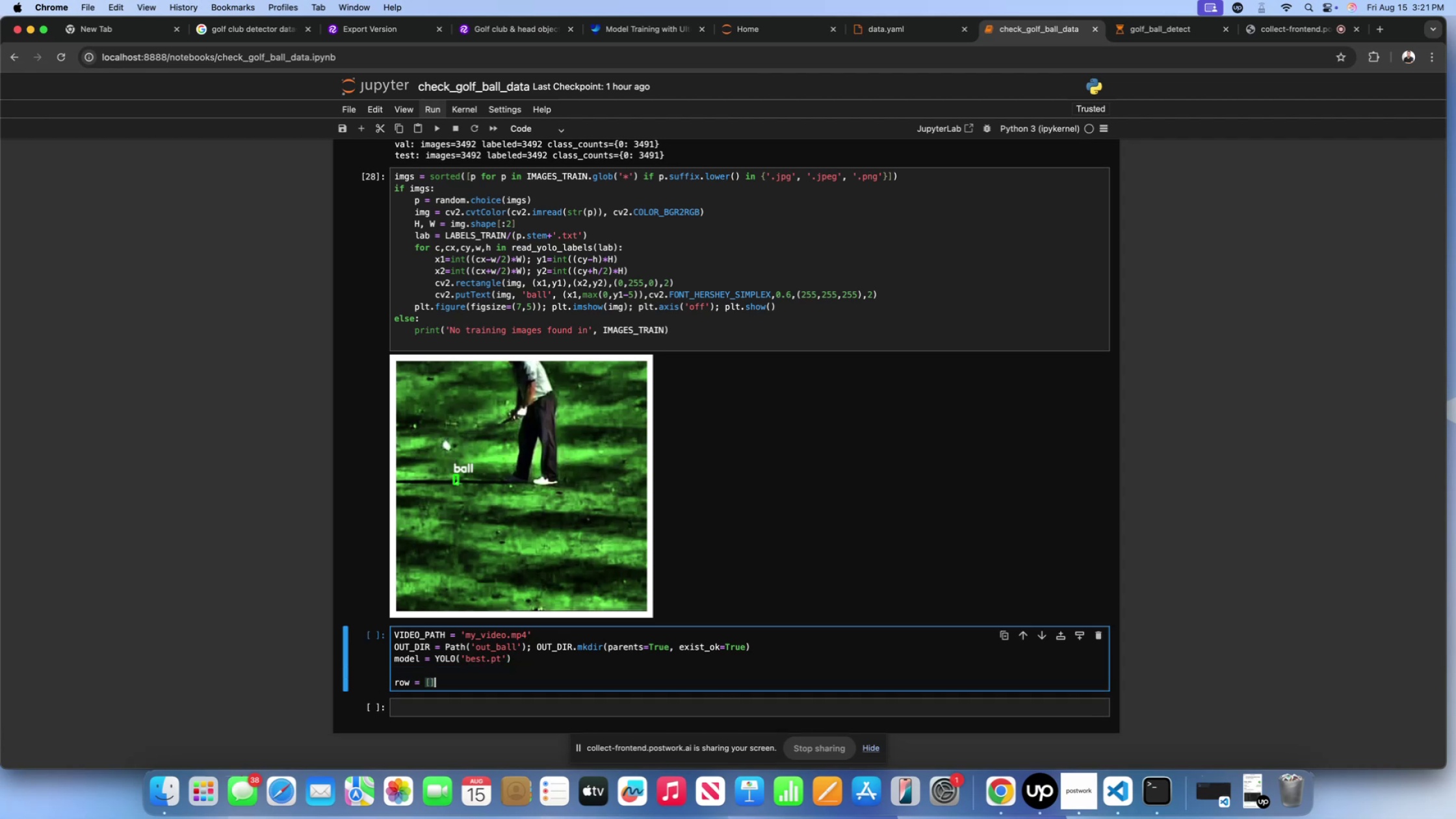 
key(Enter)
 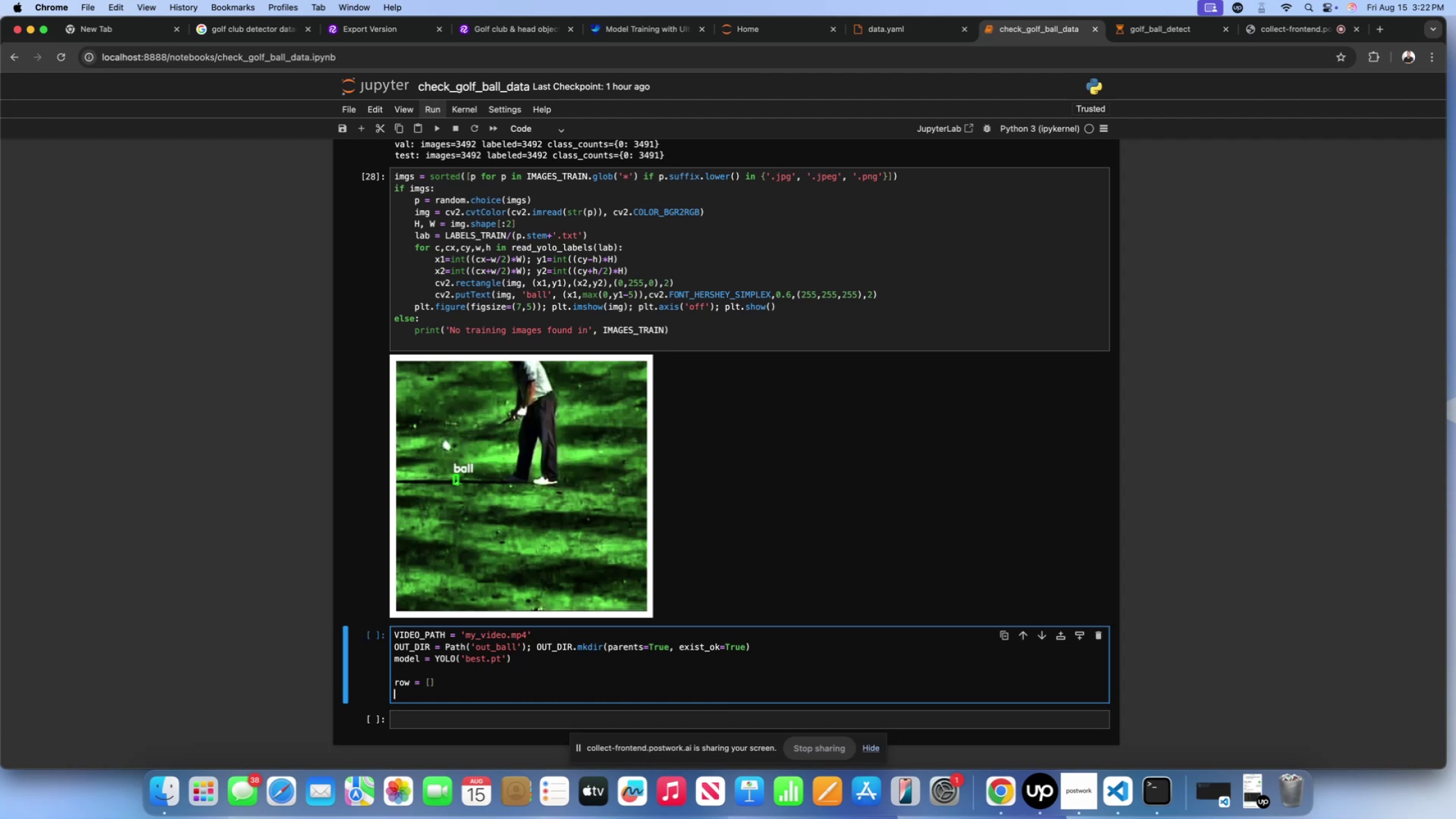 
wait(40.02)
 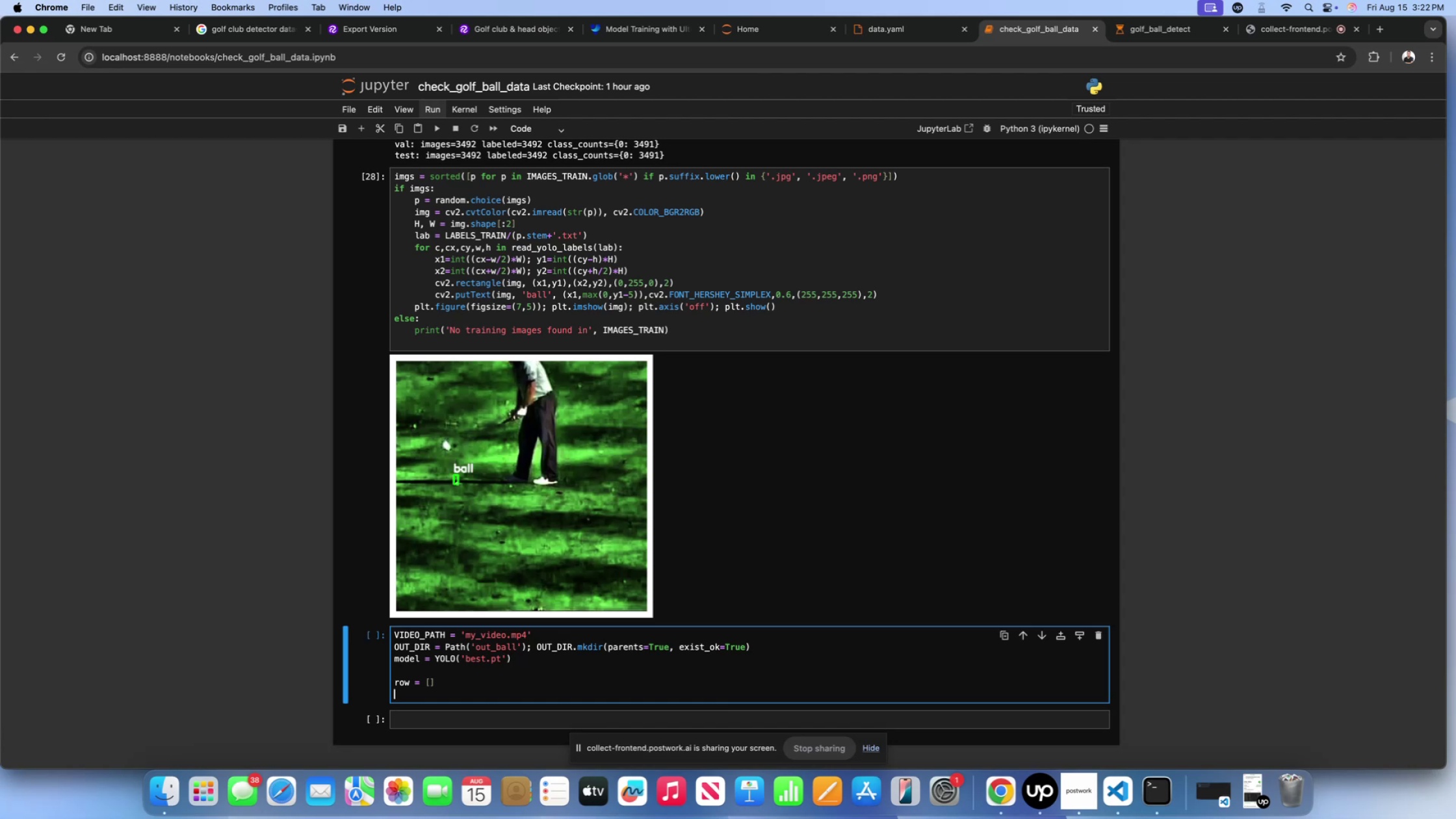 
scroll: coordinate [647, 803], scroll_direction: up, amount: 1.0
 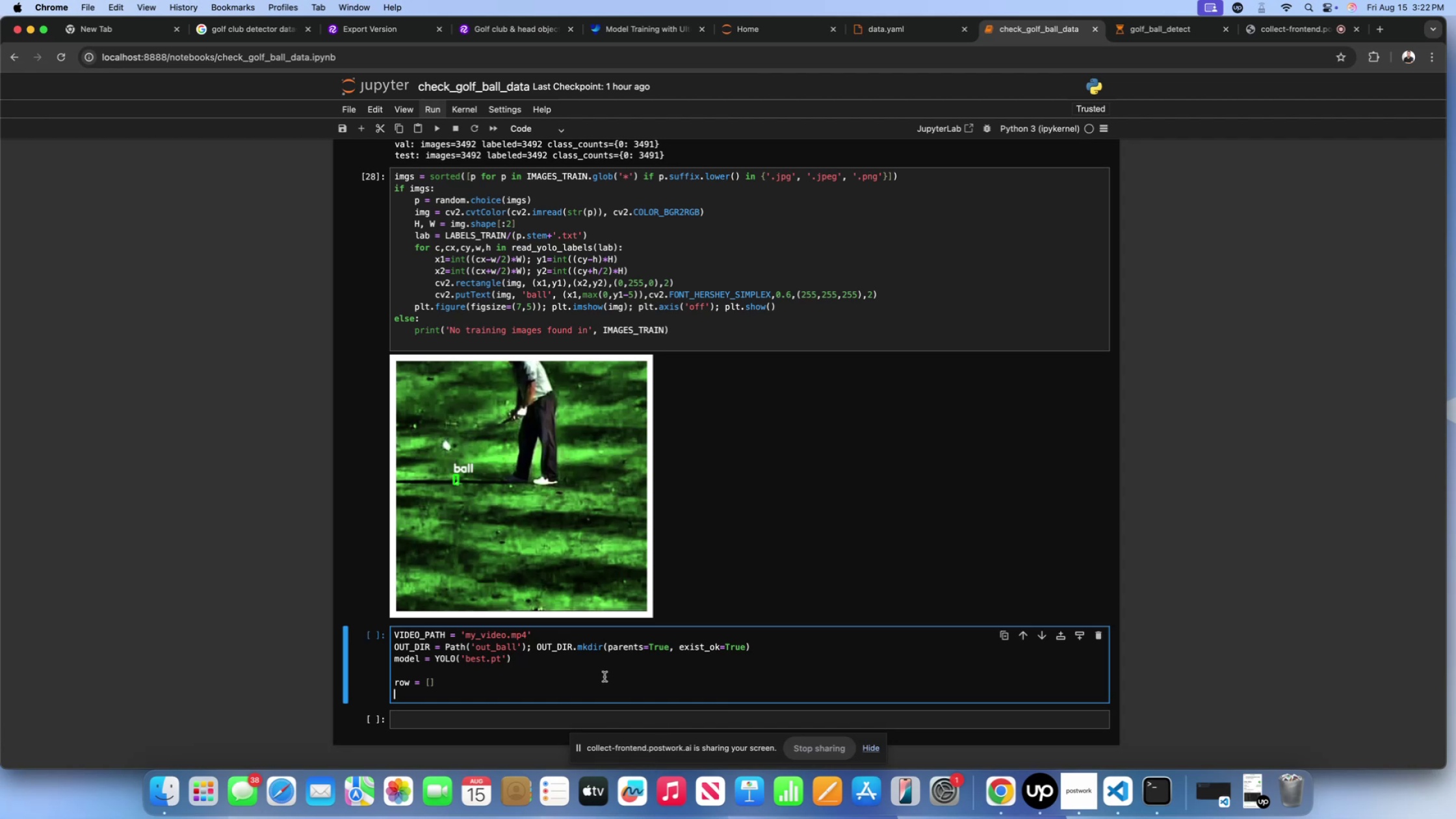 
type(for i, r in enumerate():)
 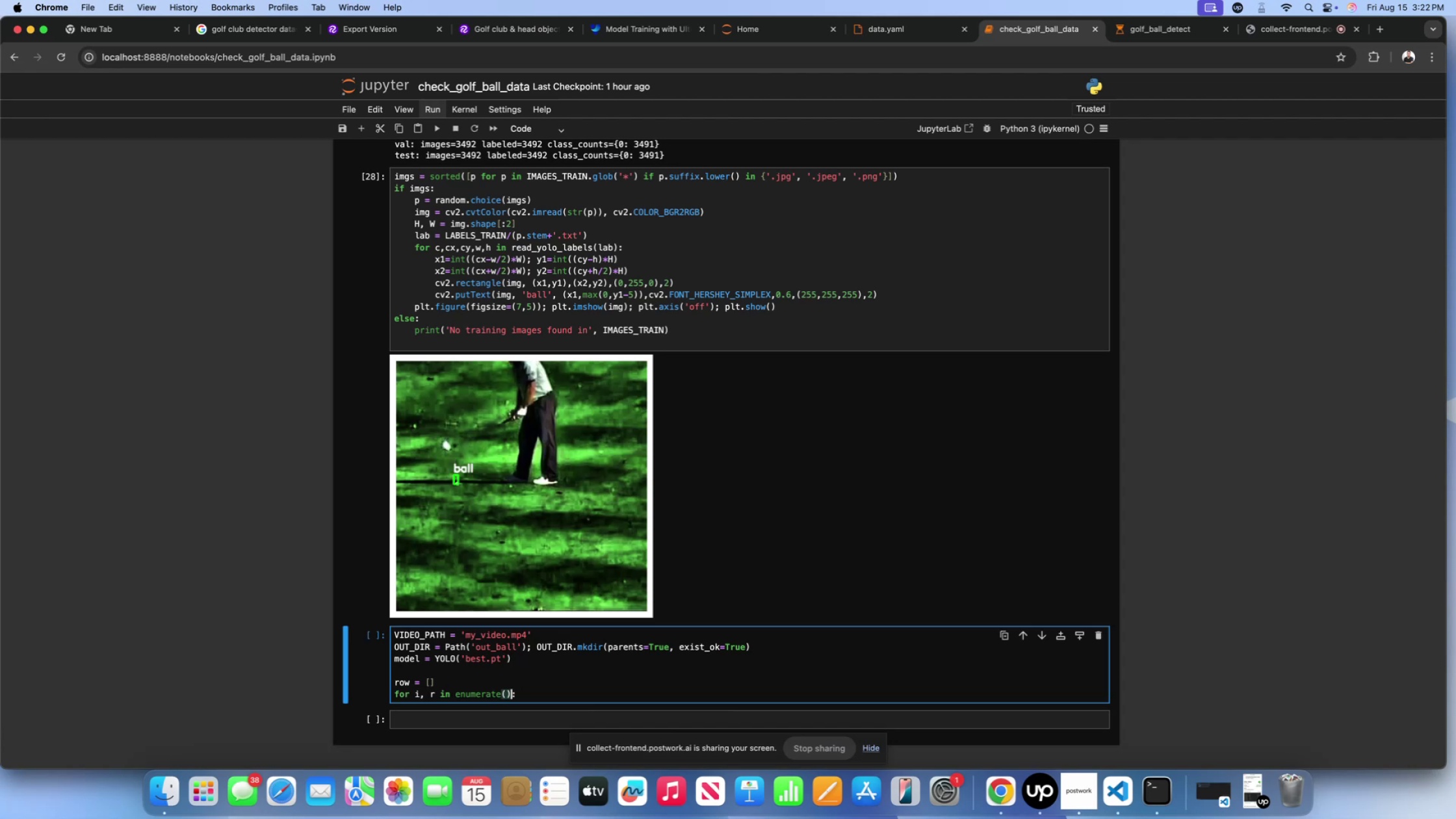 
 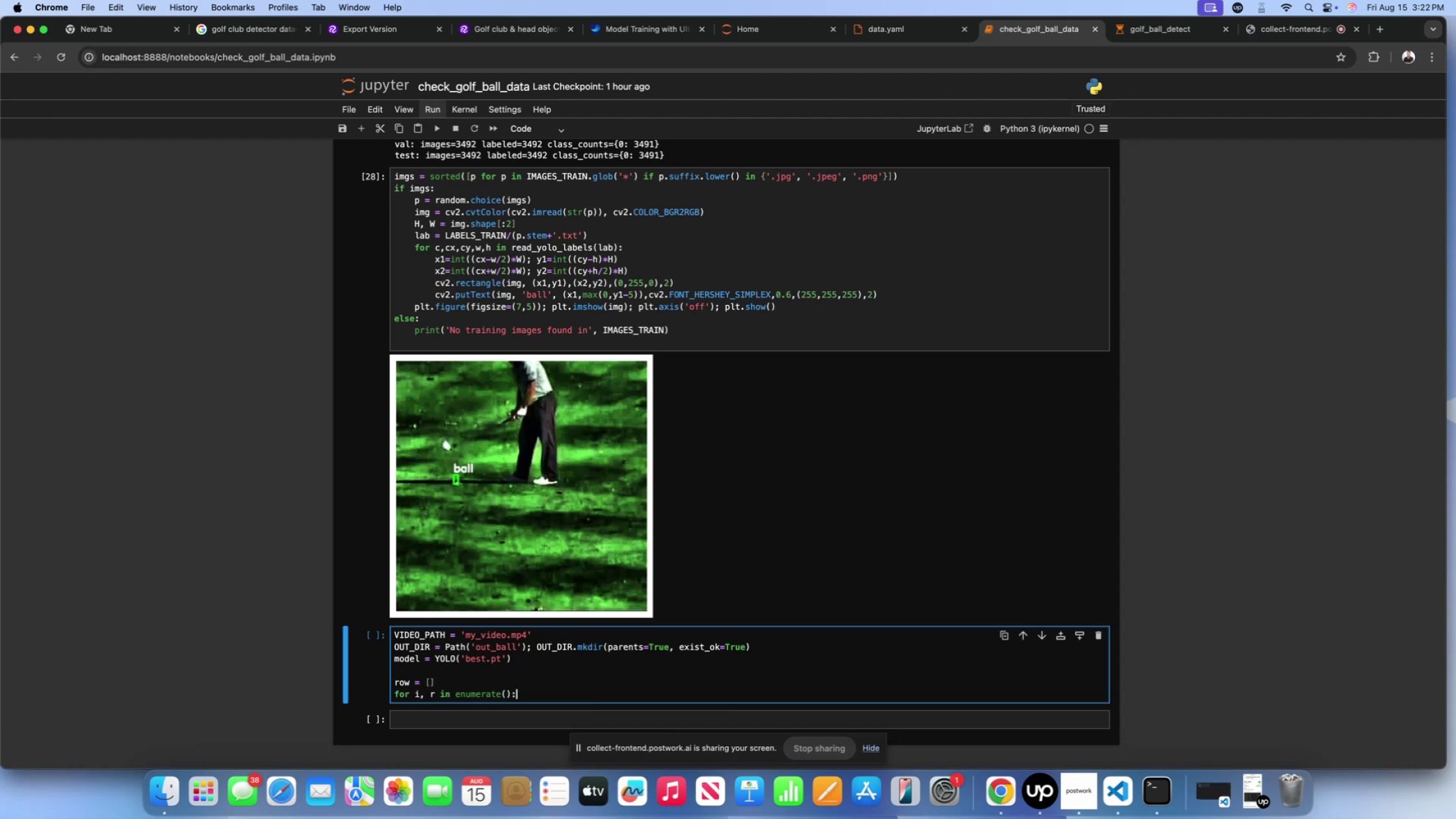 
key(ArrowLeft)
 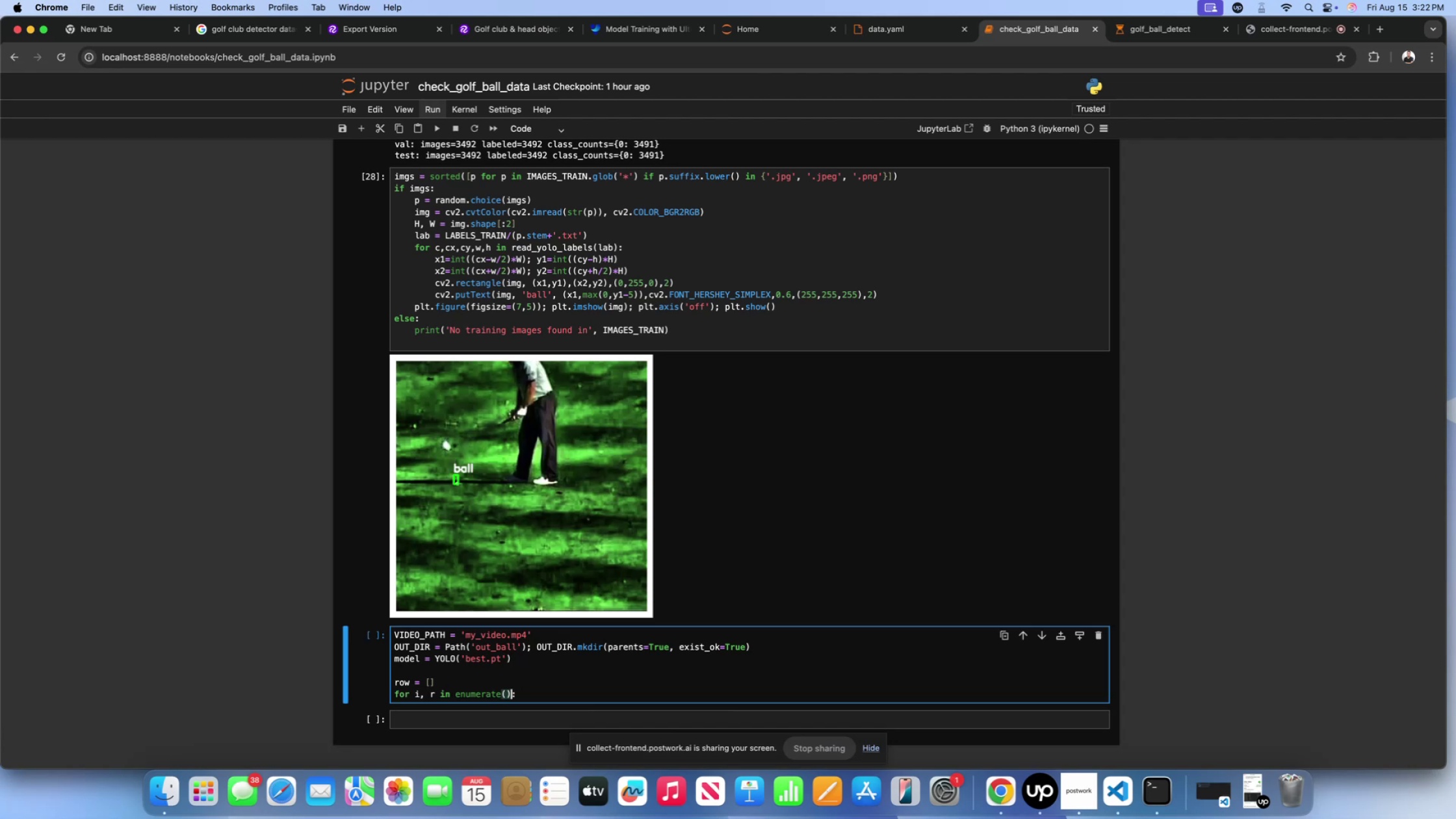 
key(ArrowLeft)
 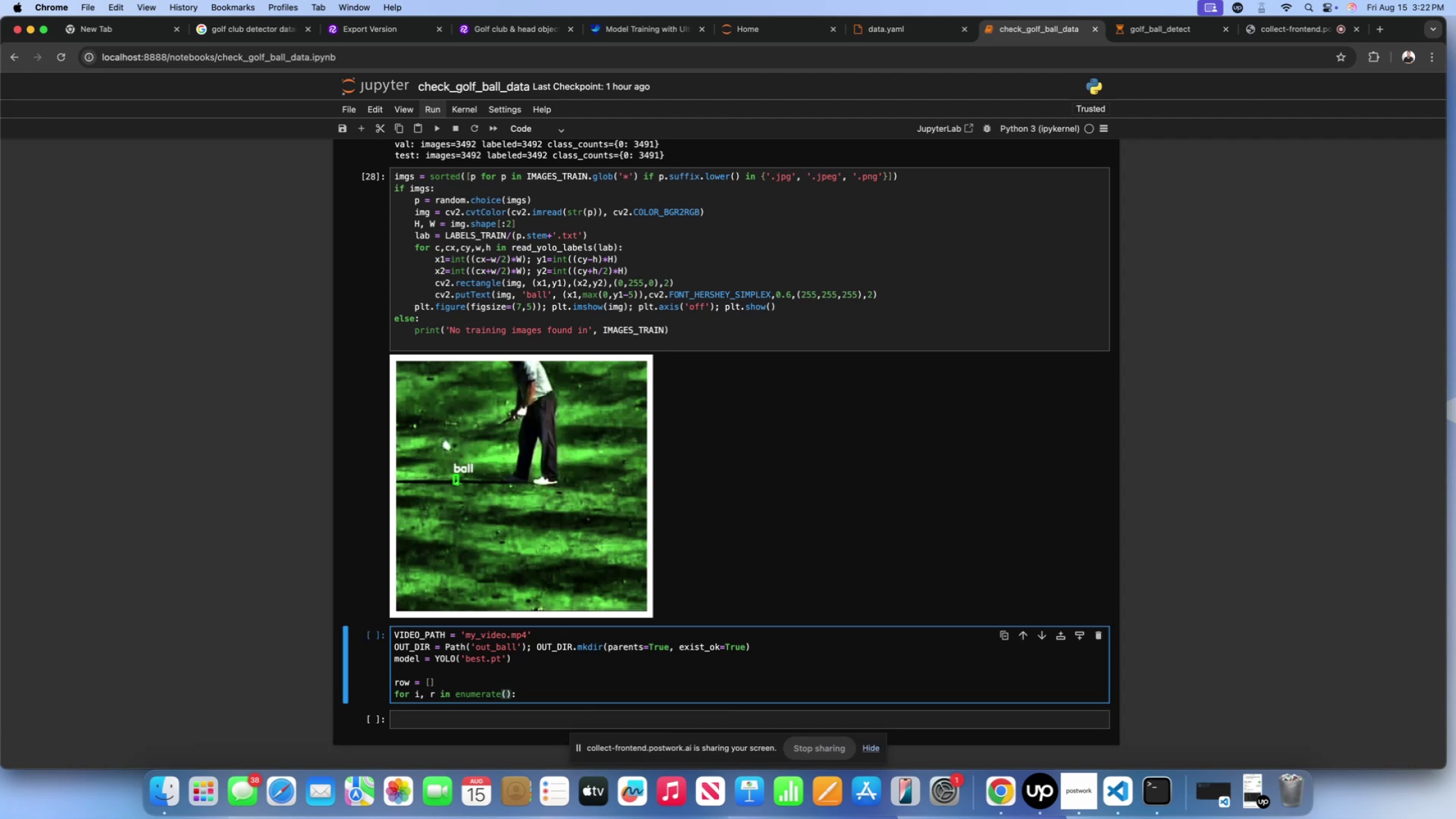 
type(model.track())
 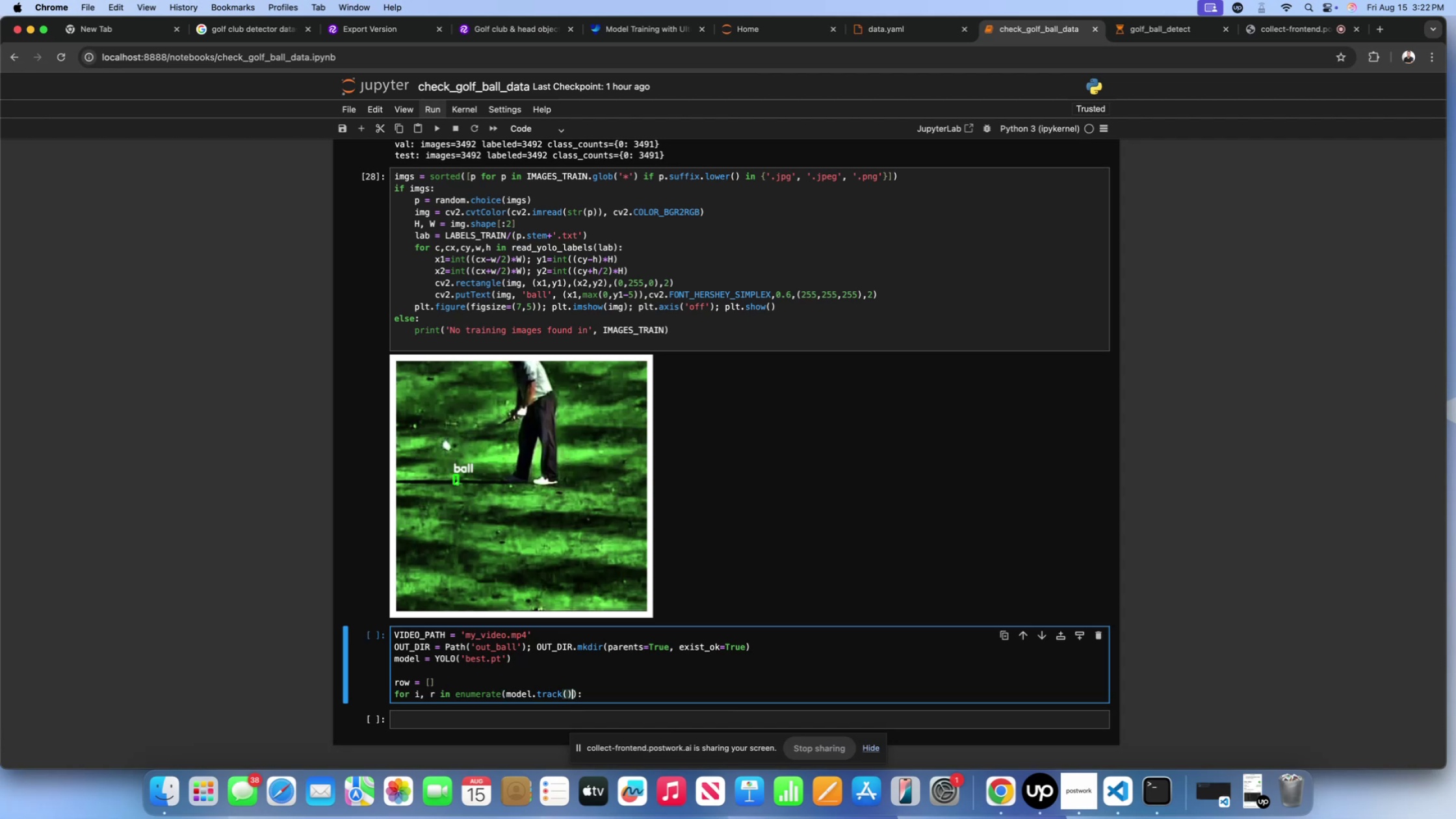 
key(ArrowLeft)
 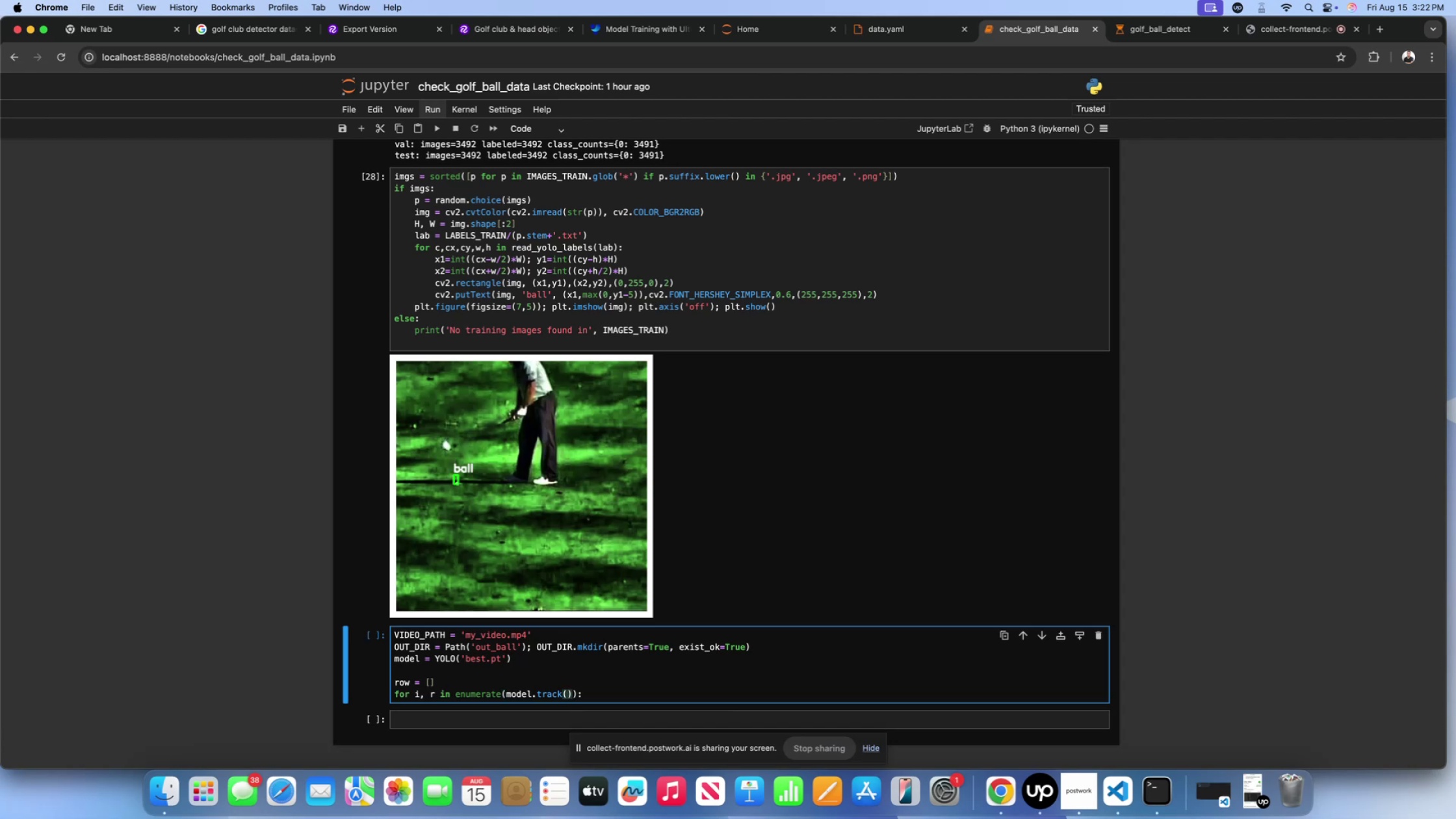 
wait(6.04)
 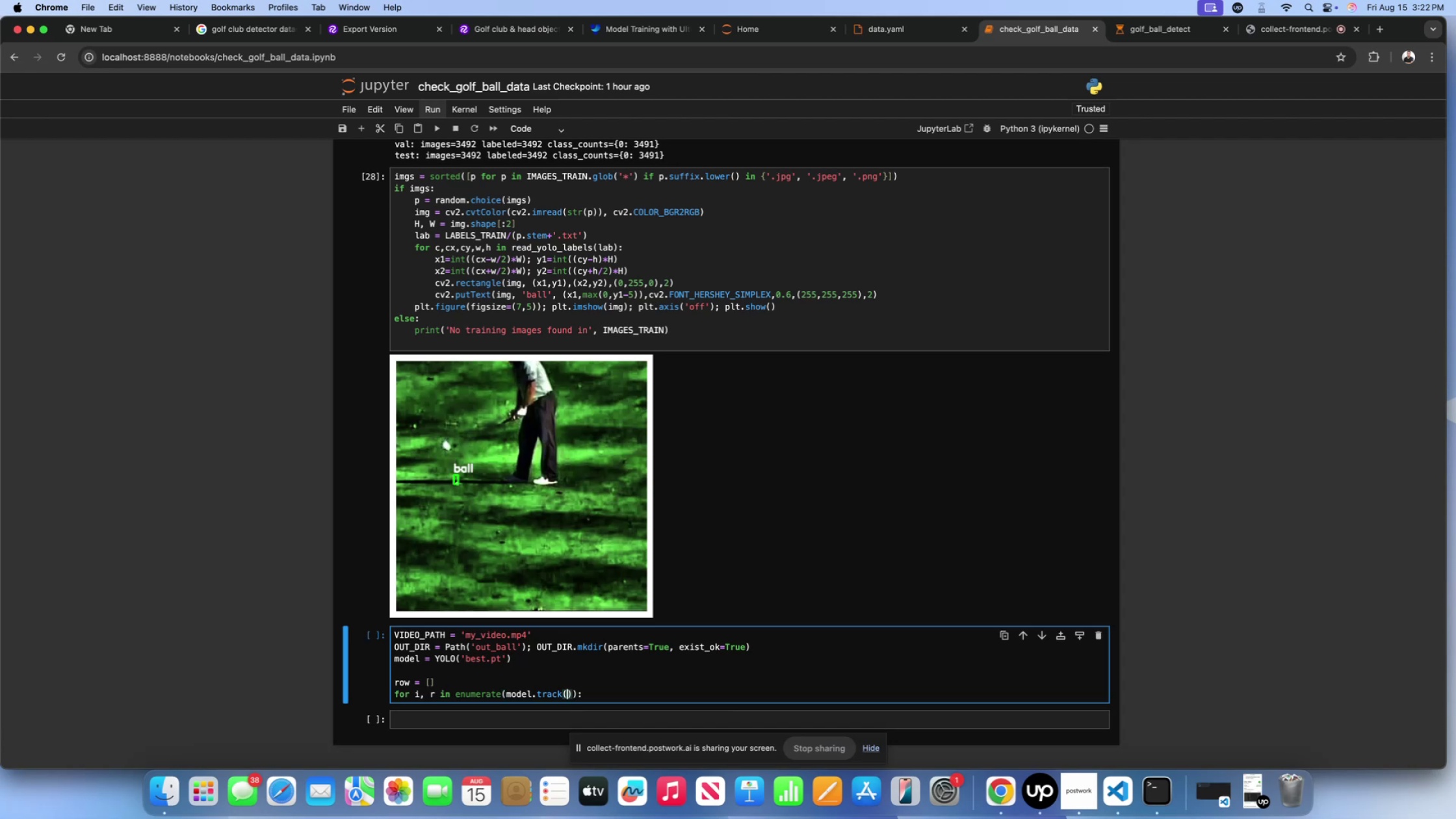 
type(source=VIDEO_OATH)
key(Backspace)
key(Backspace)
key(Backspace)
key(Backspace)
type(PATH, )
 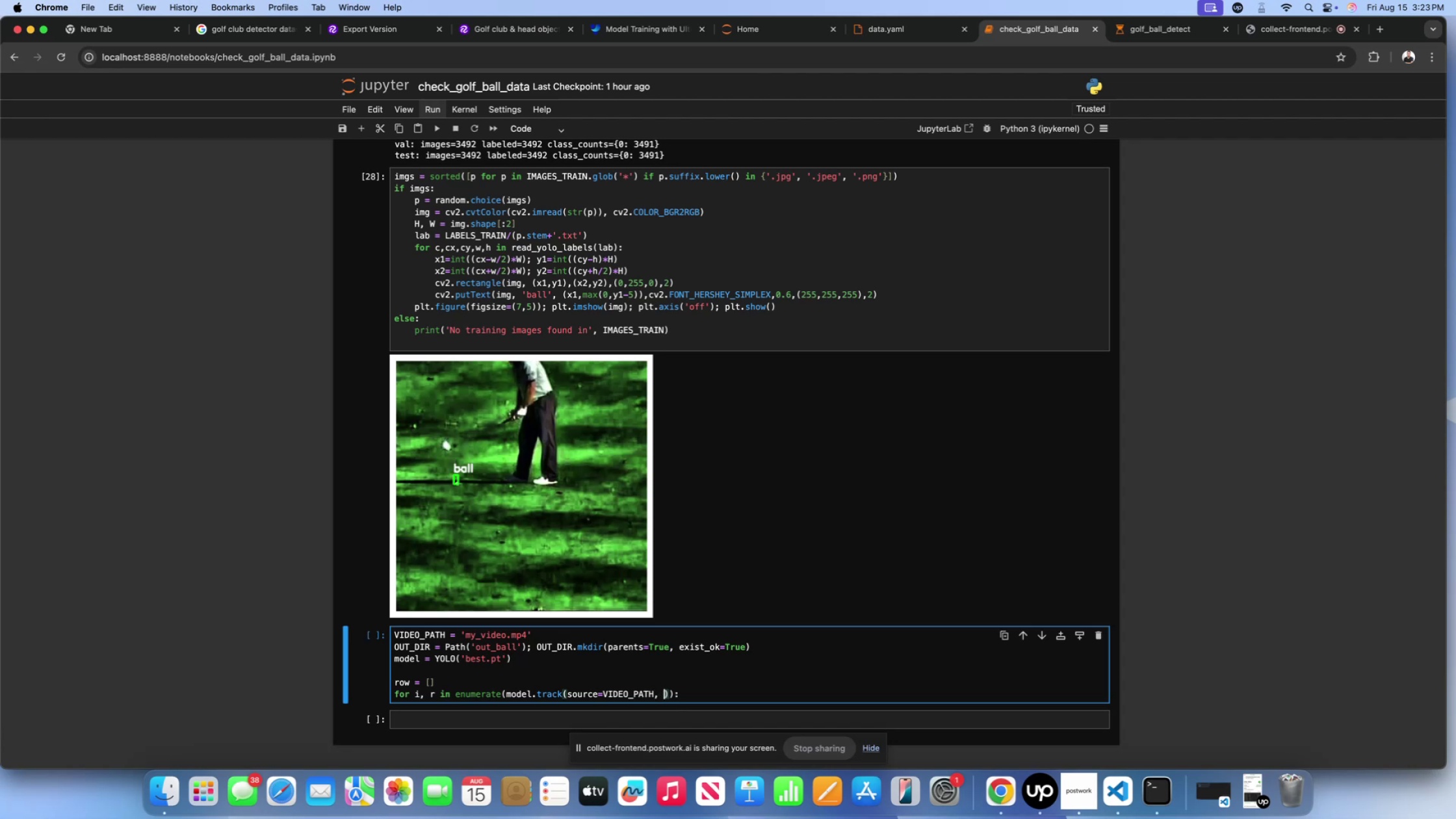 
wait(9.47)
 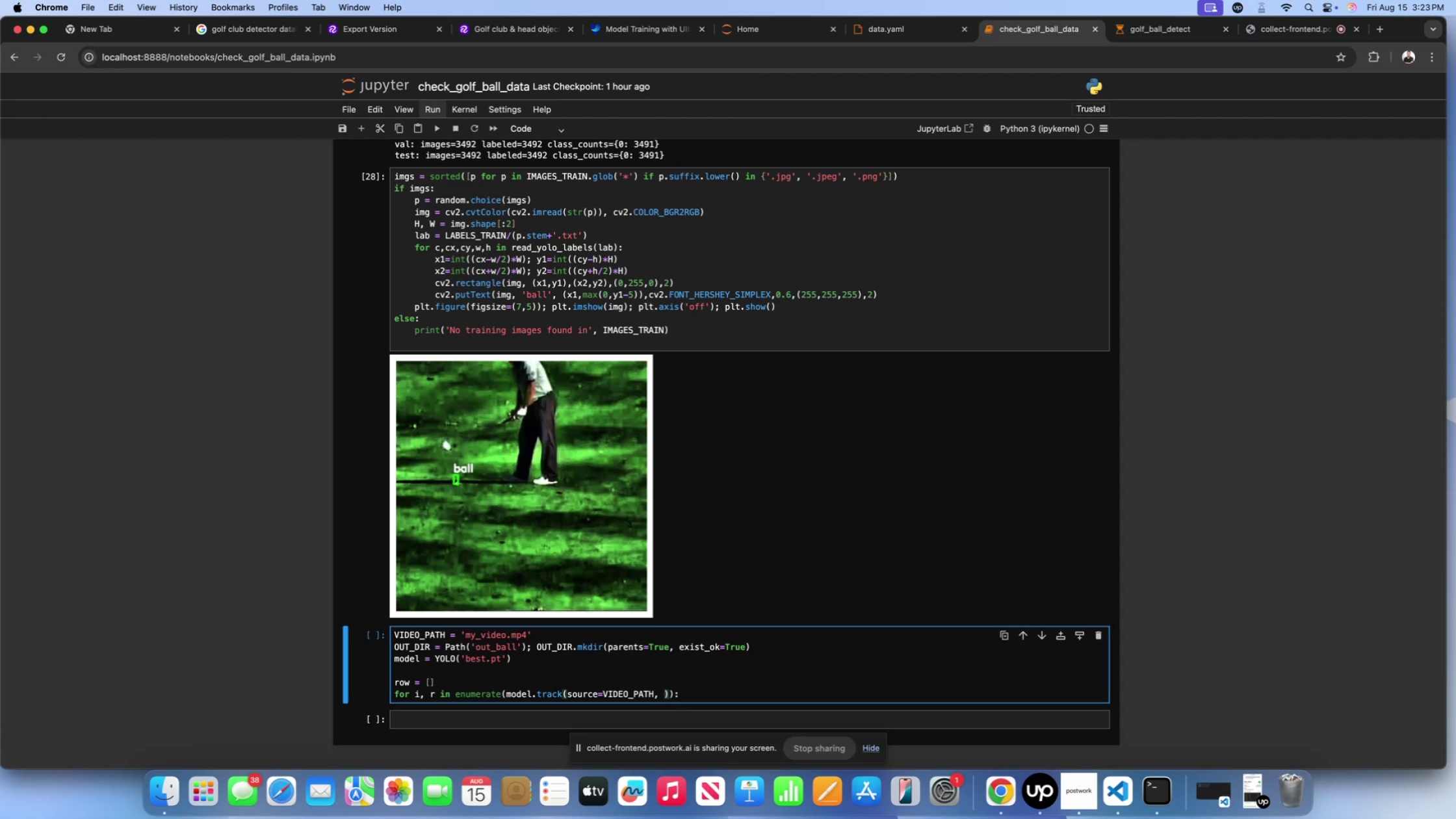 
type(tracker='')
 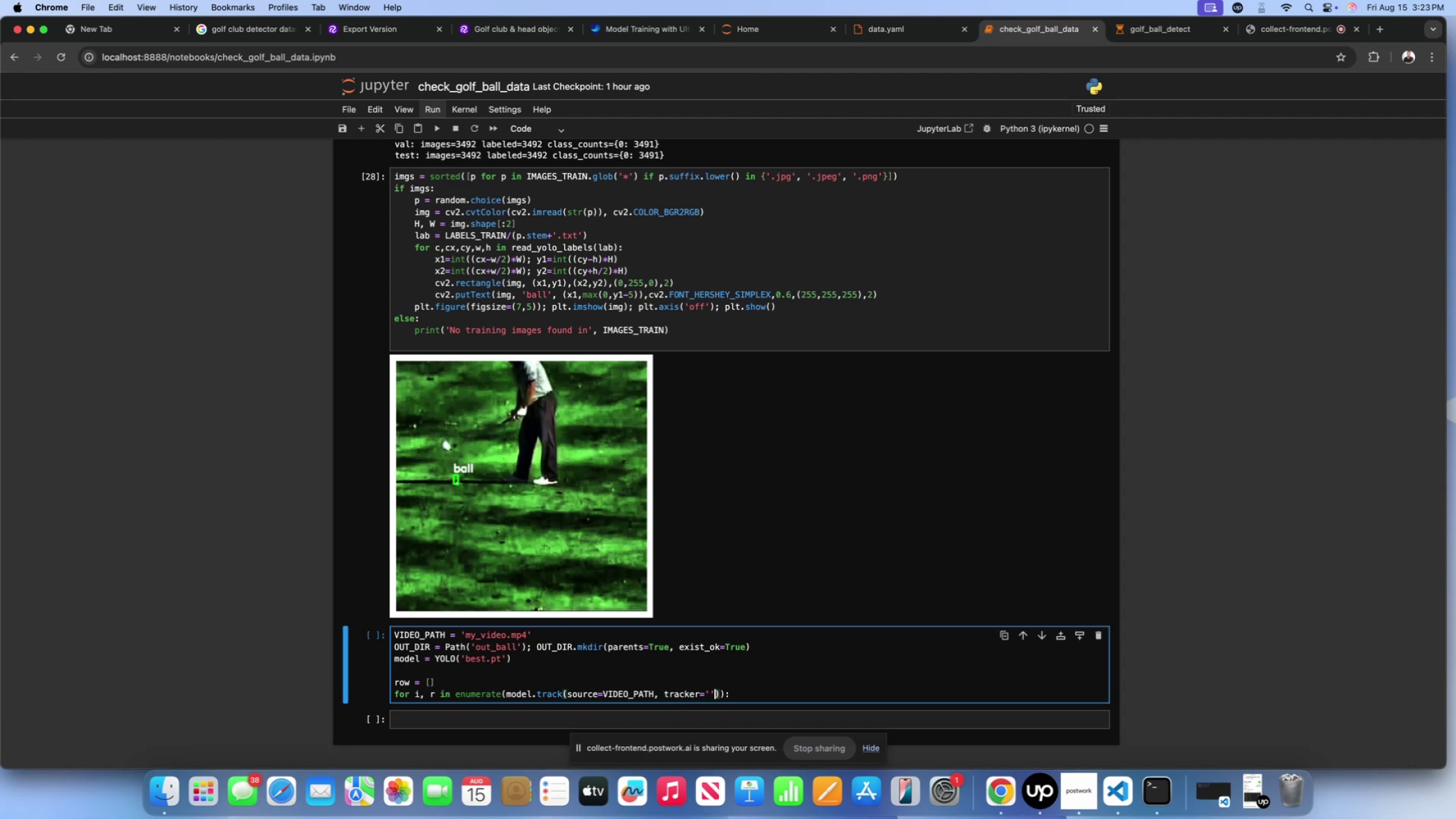 
key(ArrowLeft)
 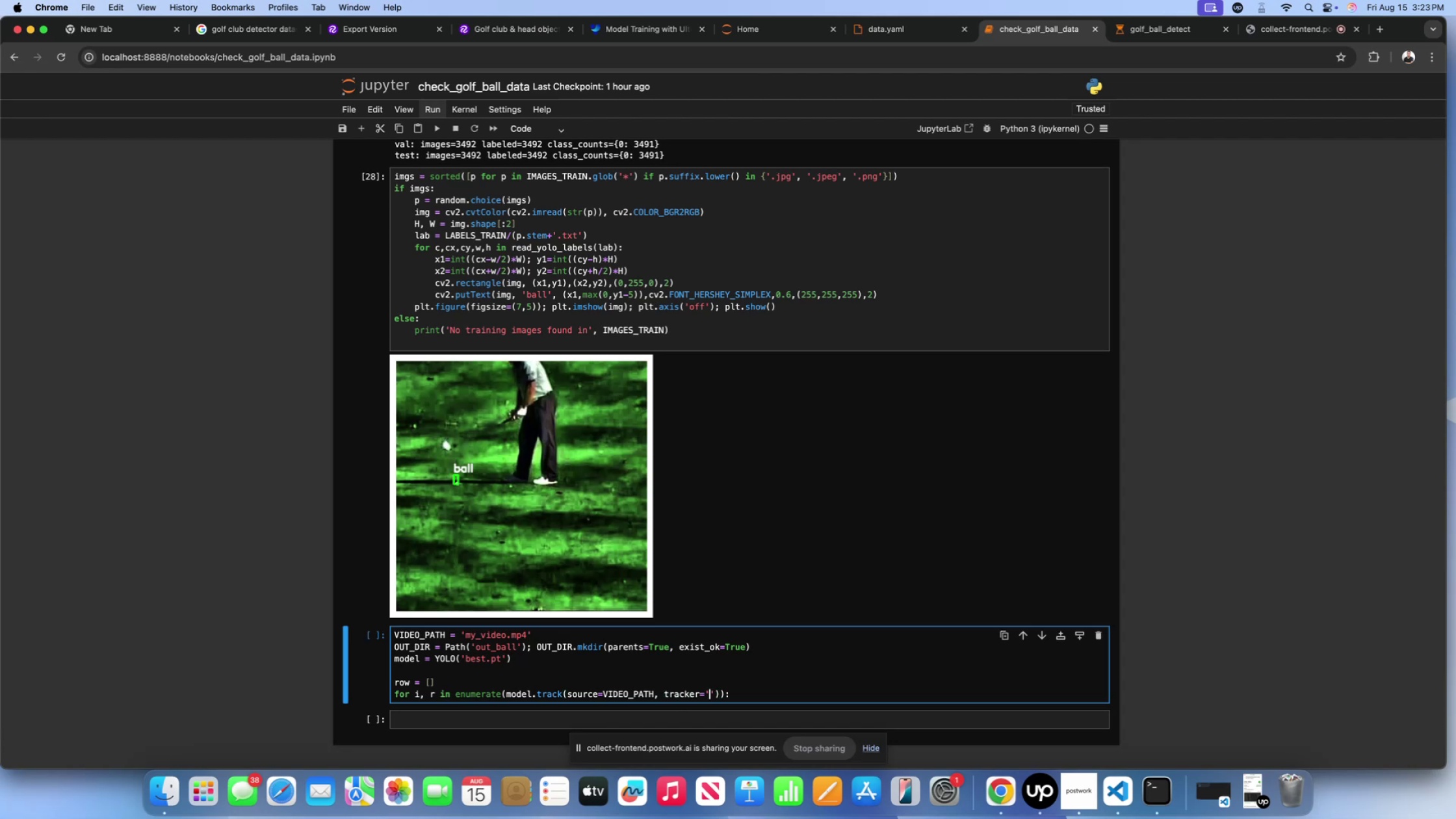 
type(byte)
 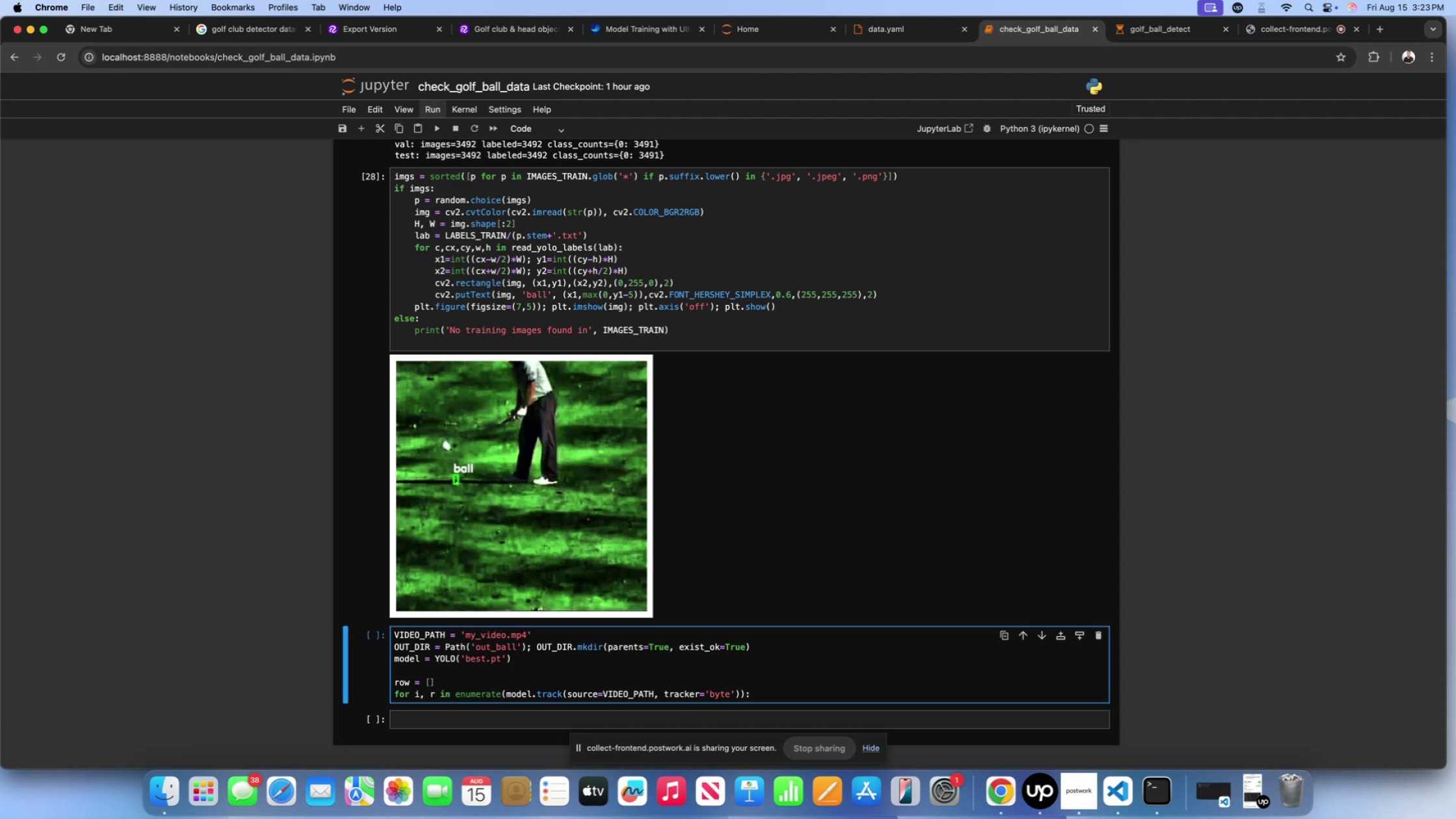 
wait(5.8)
 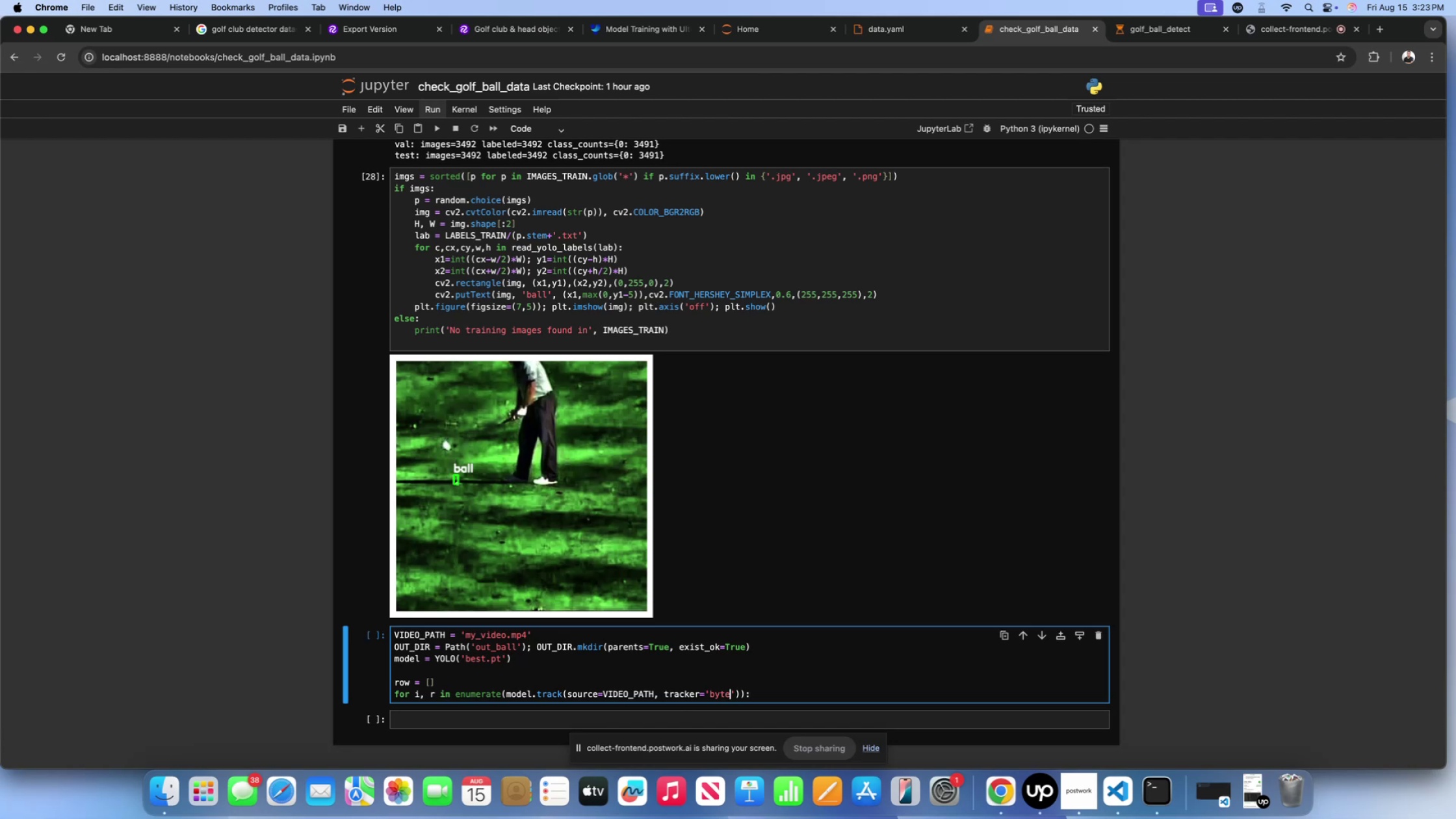 
type(track)
 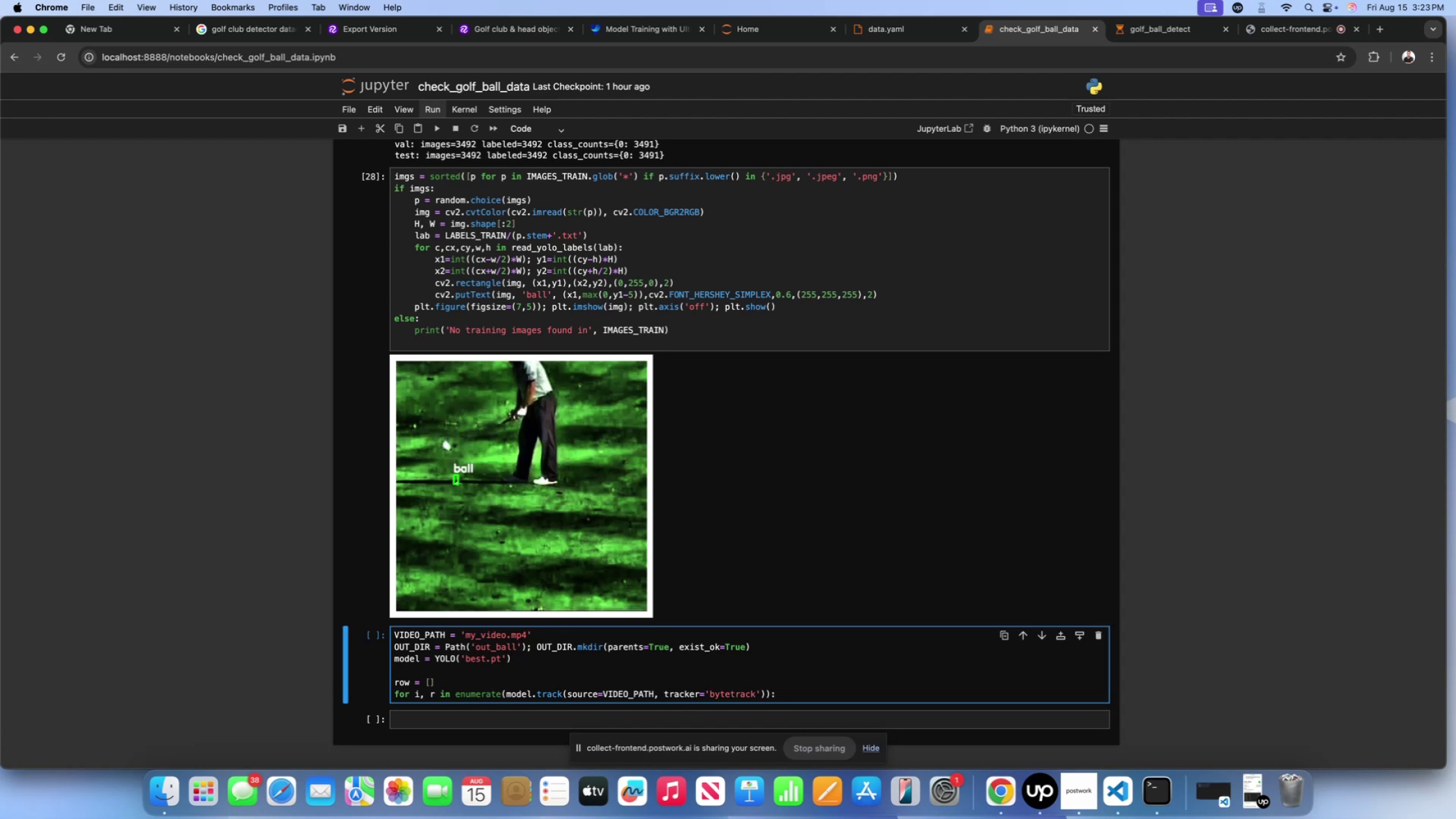 
wait(8.6)
 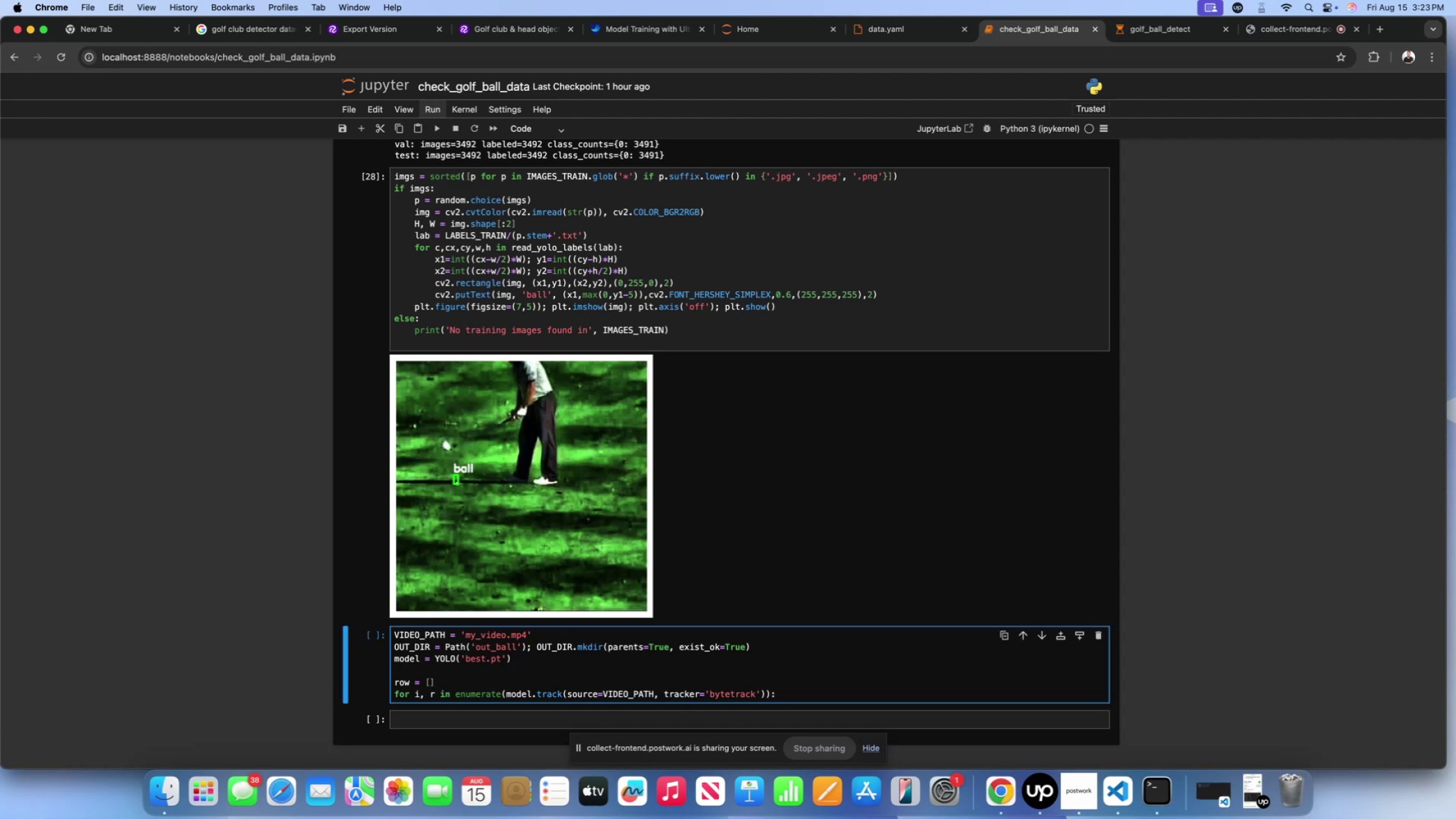 
type(.yaml)
 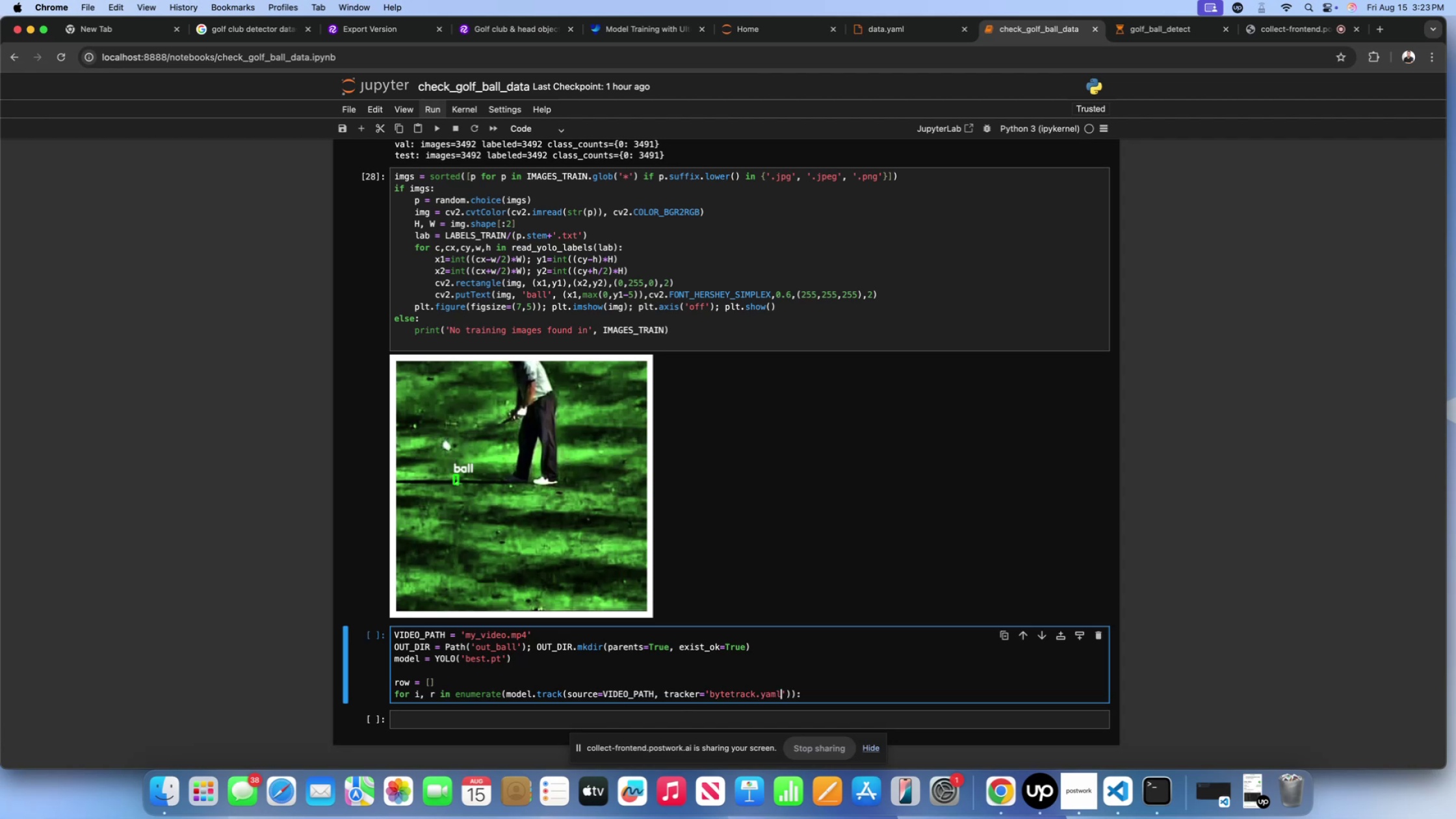 
key(ArrowRight)
 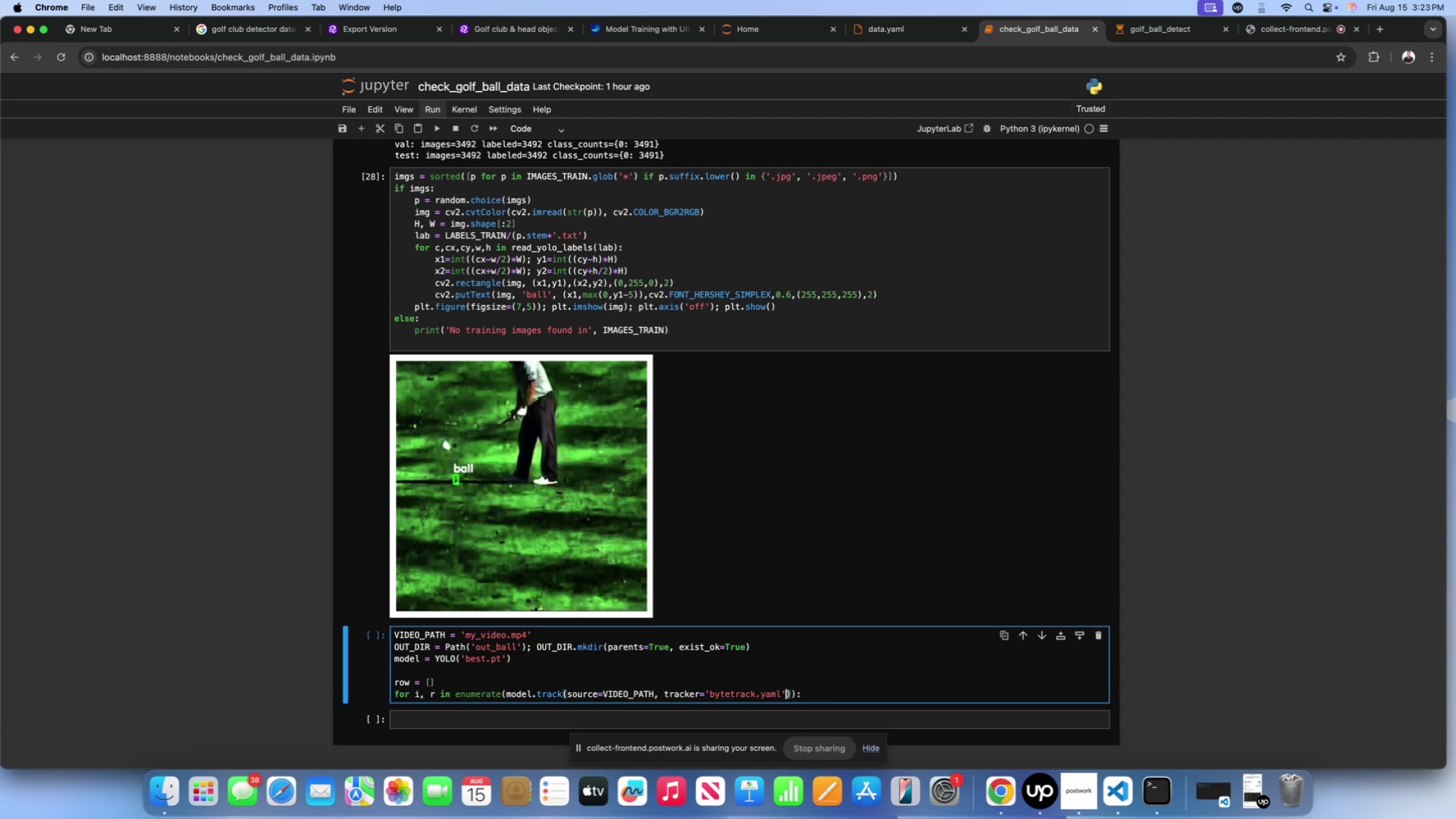 
type(, conf=0.25, iou=)
 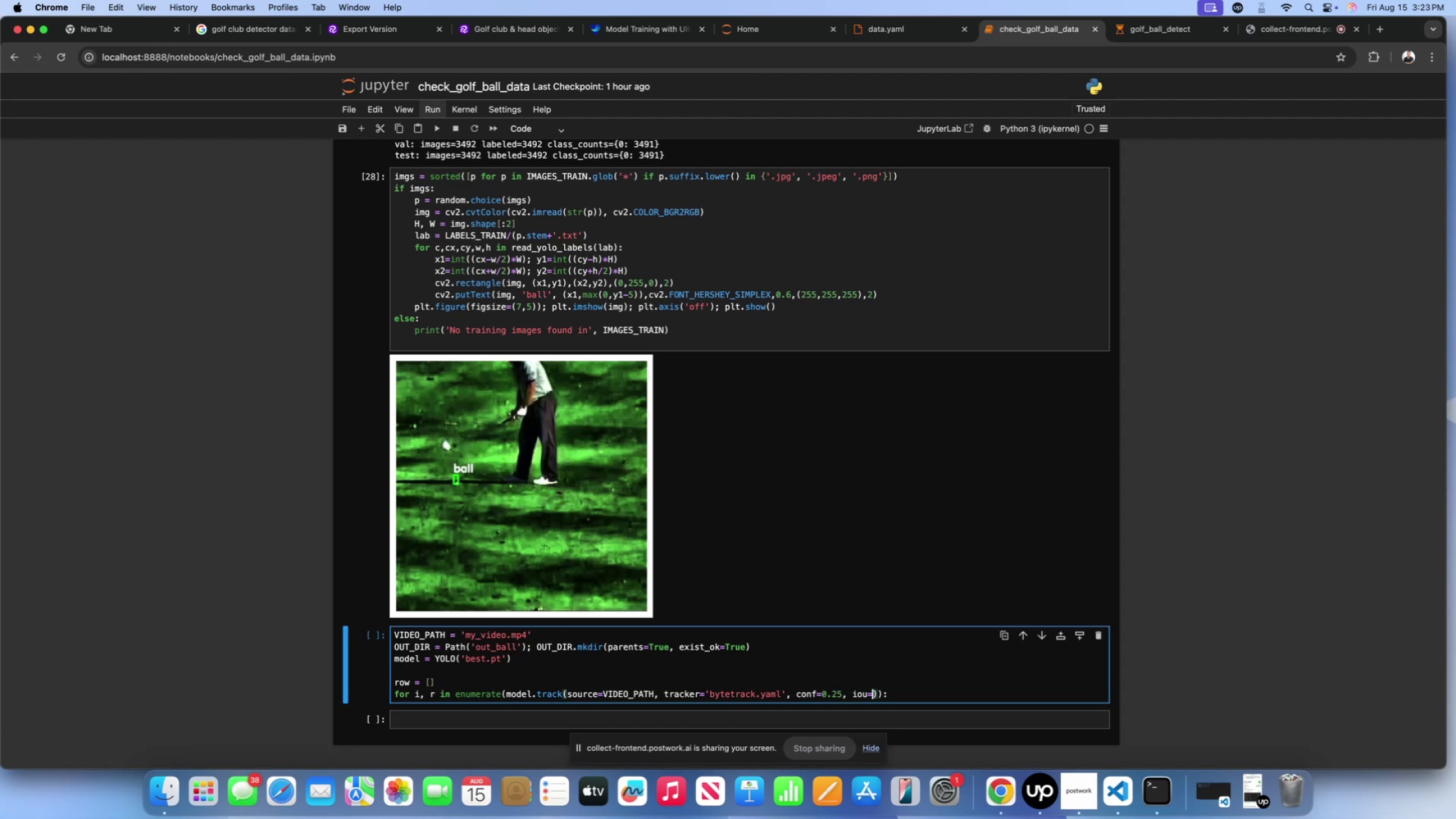 
key(0)
 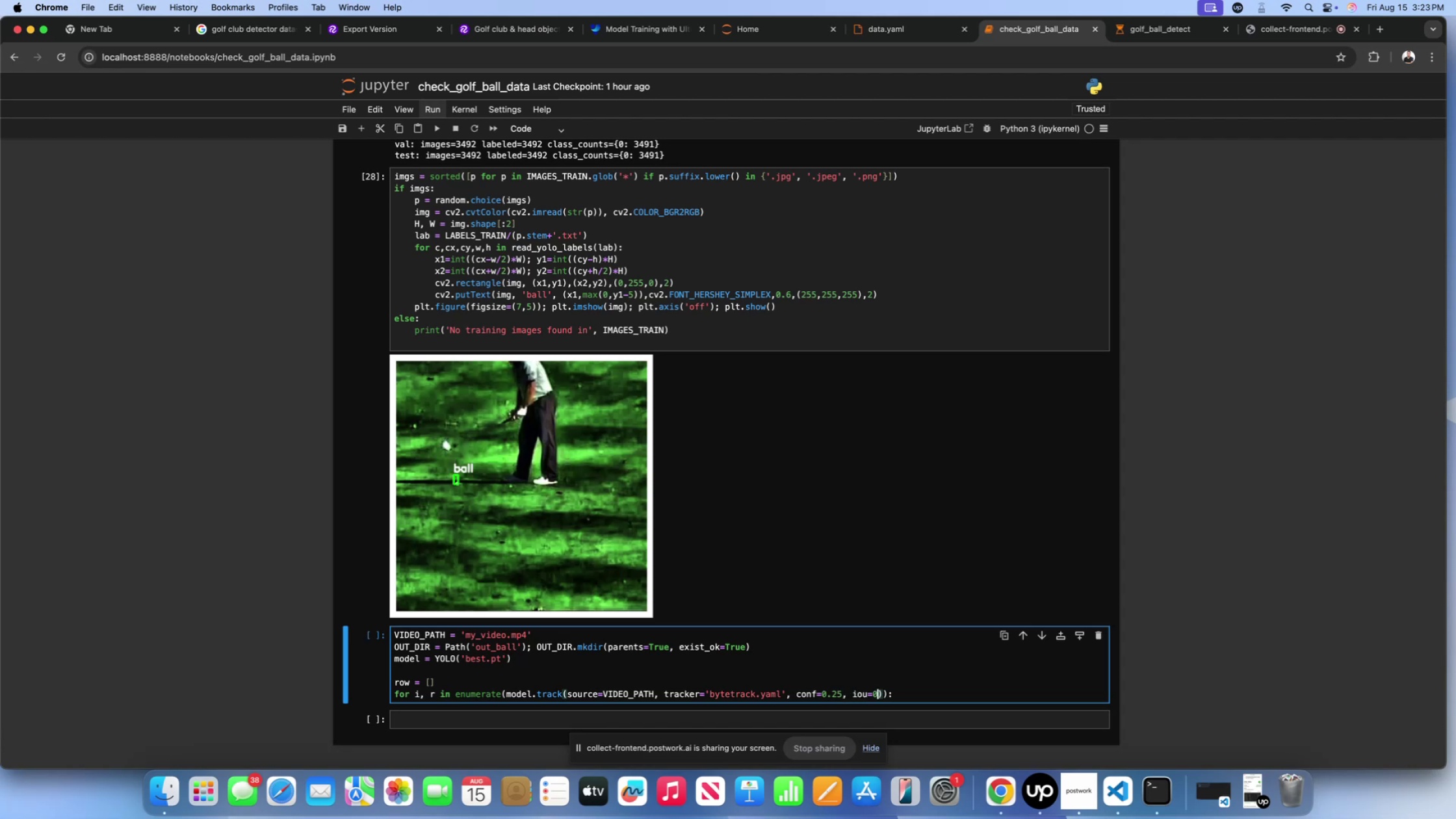 
key(Period)
 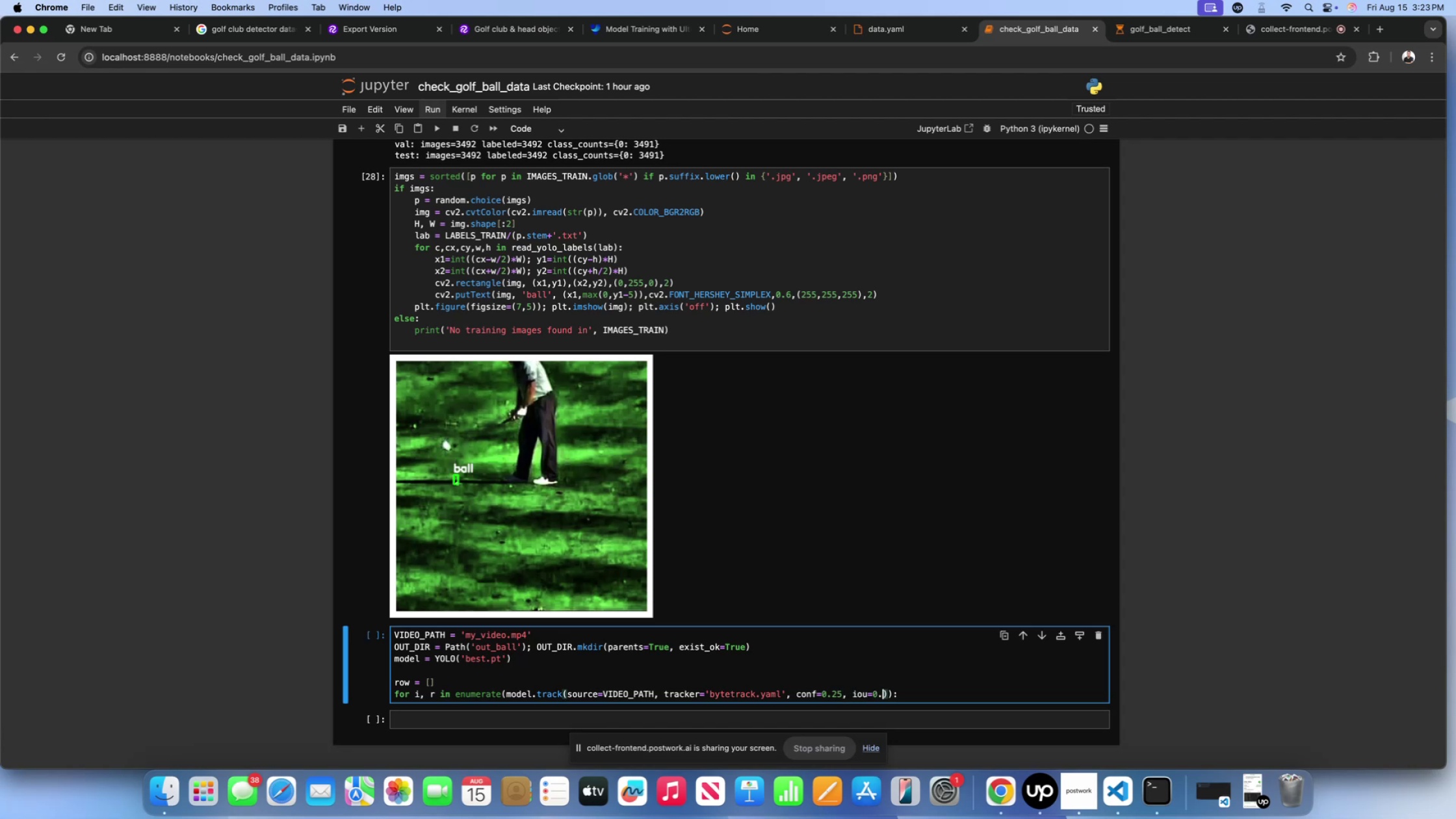 
key(5)
 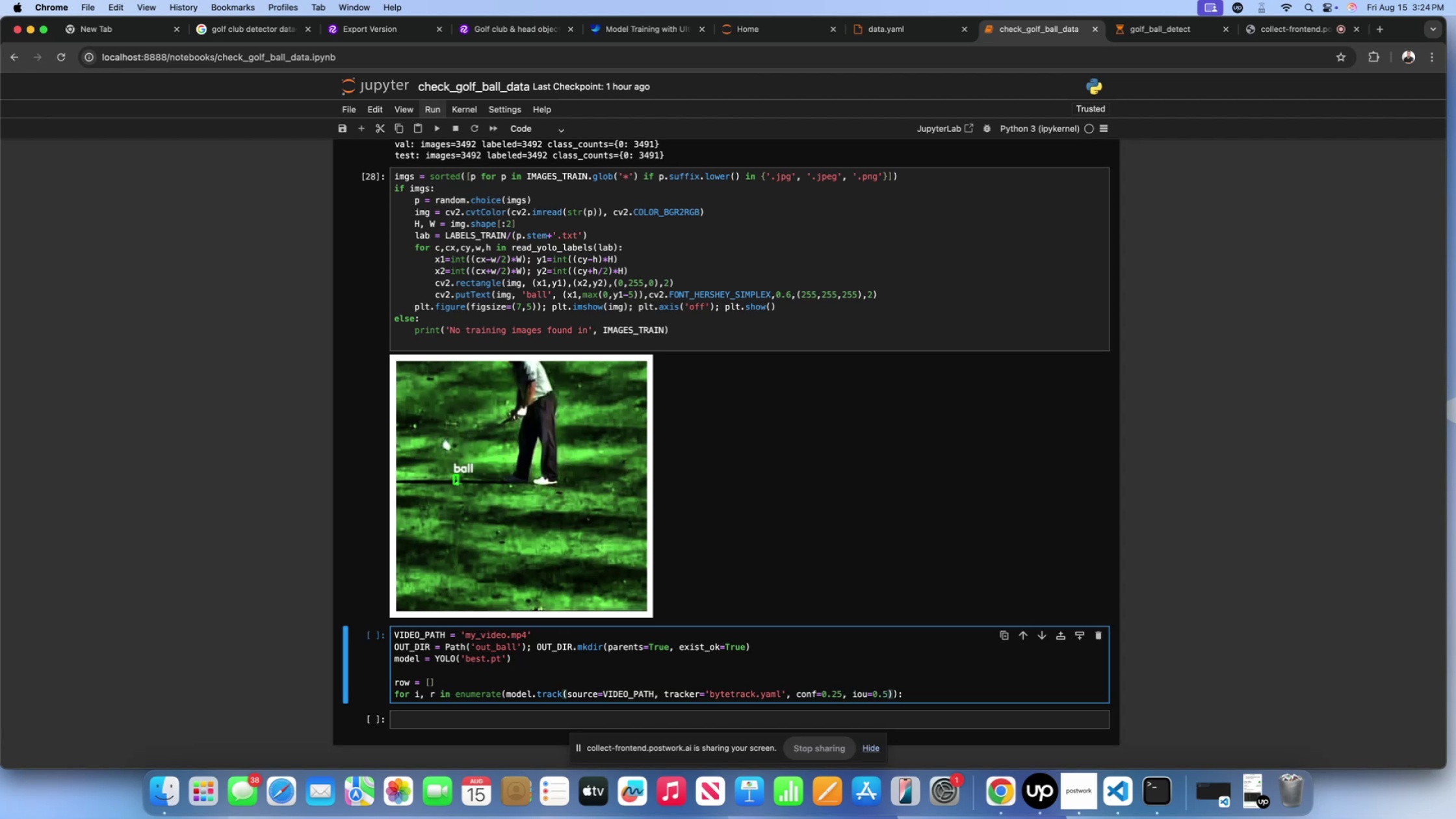 
key(Comma)
 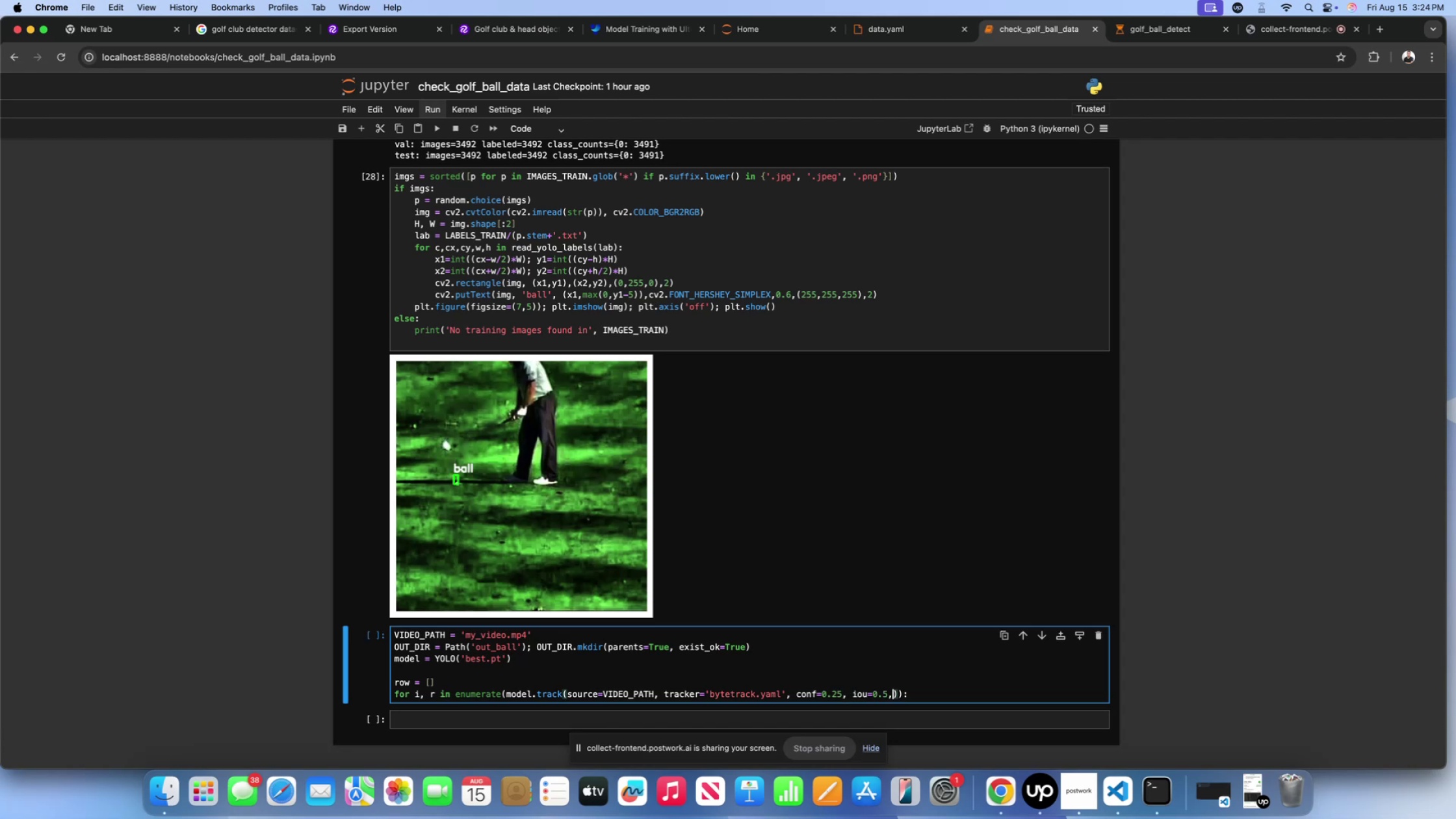 
key(Space)
 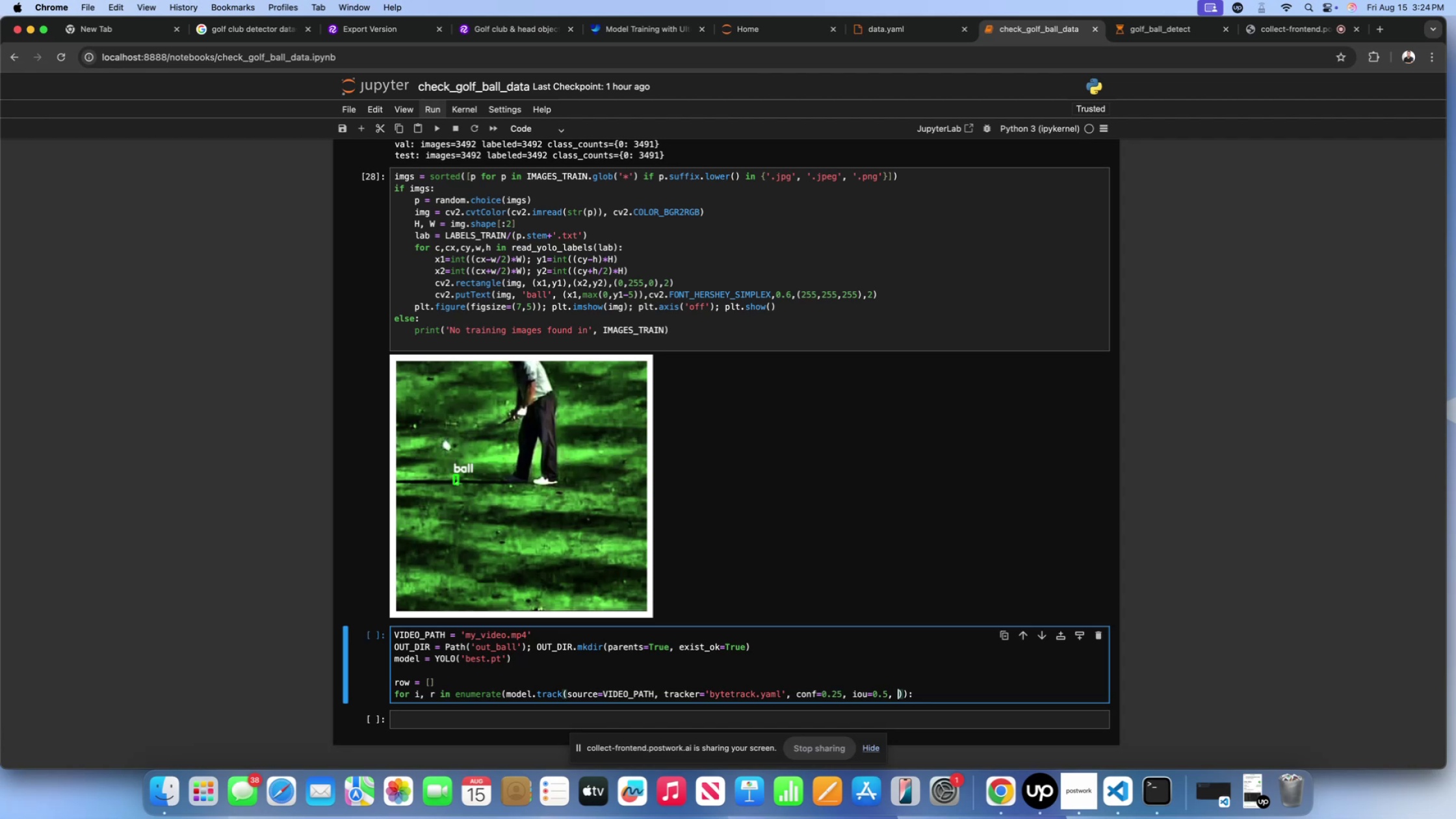 
type(stream)
 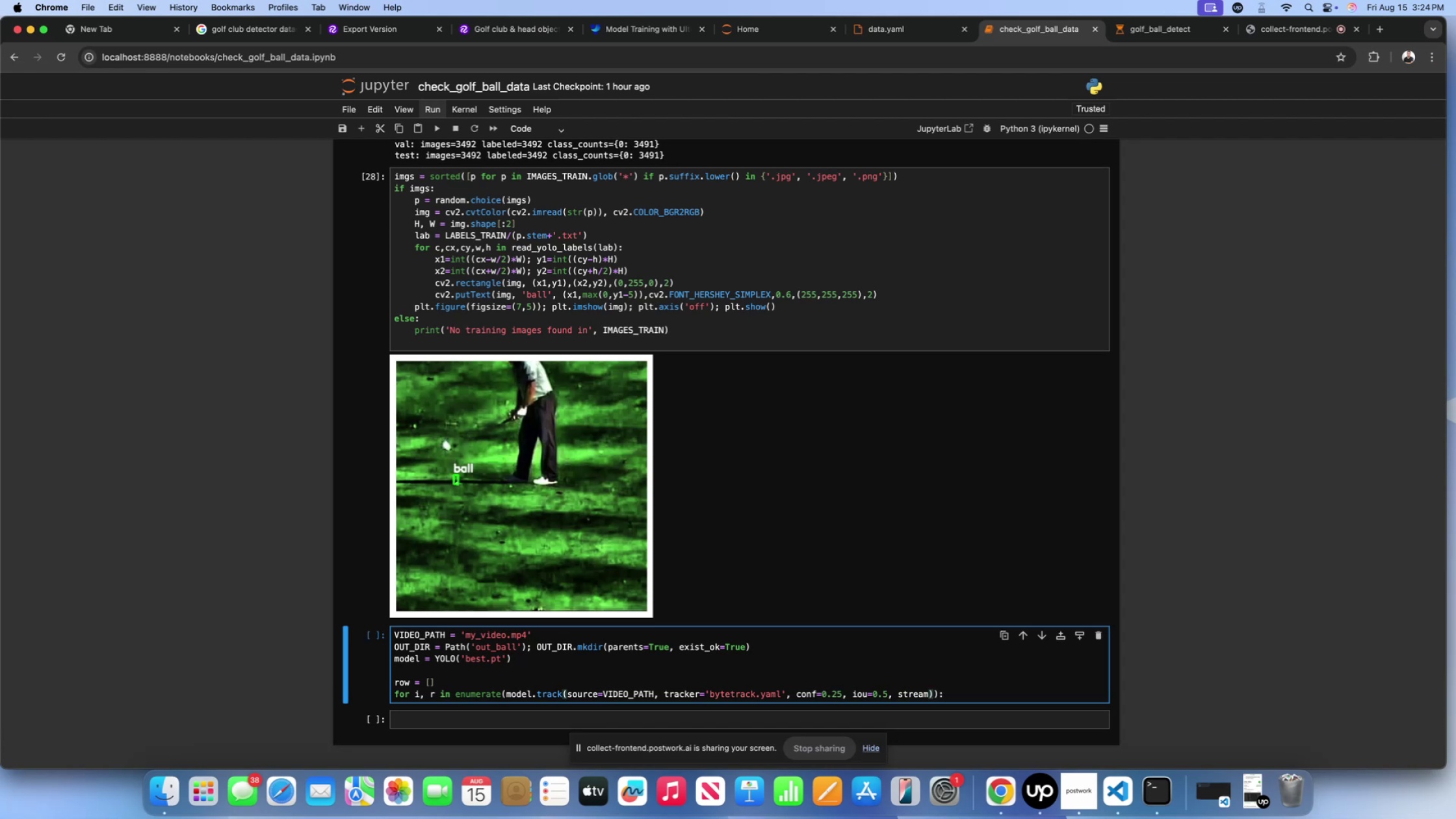 
wait(6.11)
 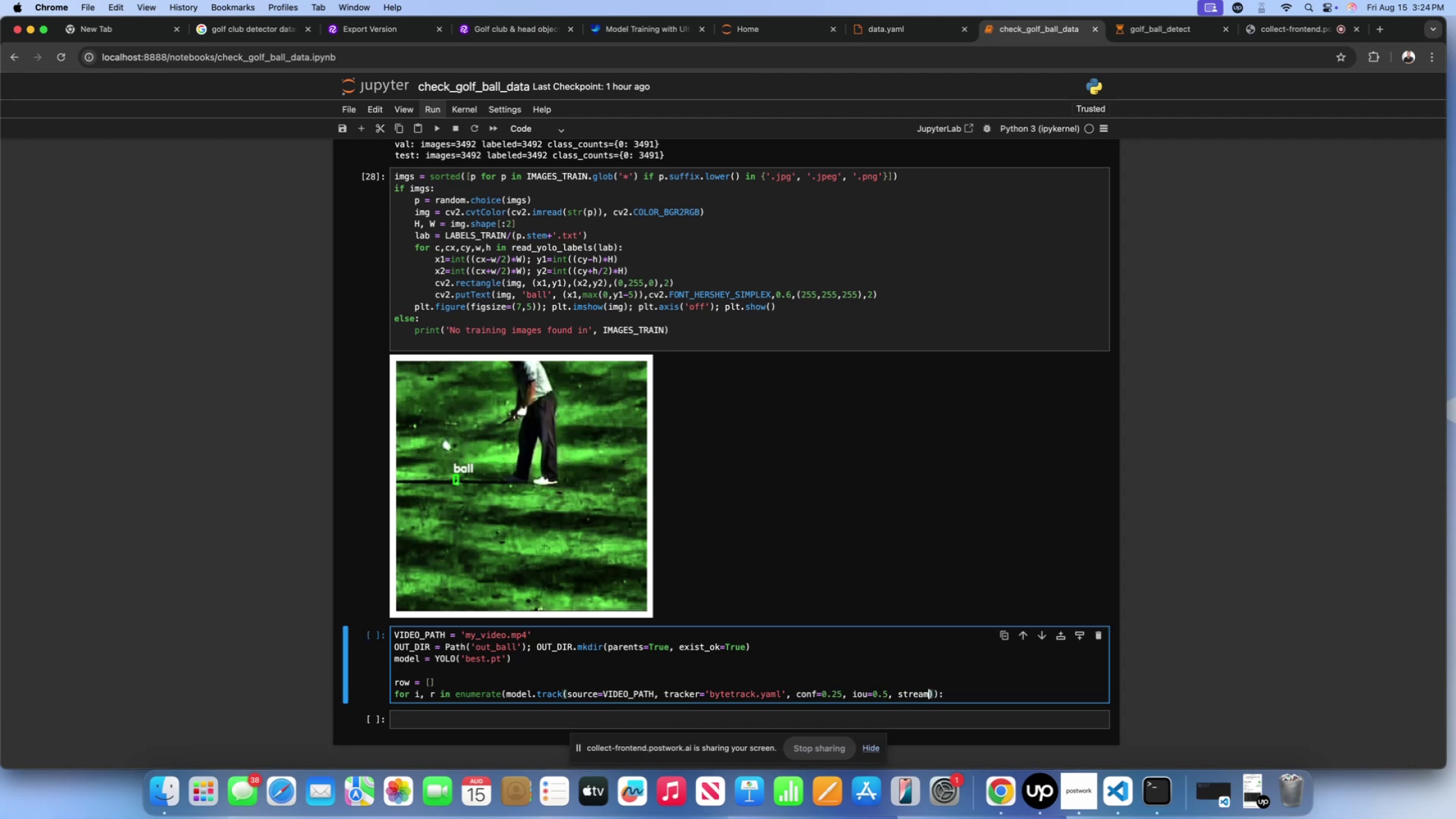 
type(=True, verbose=False)
 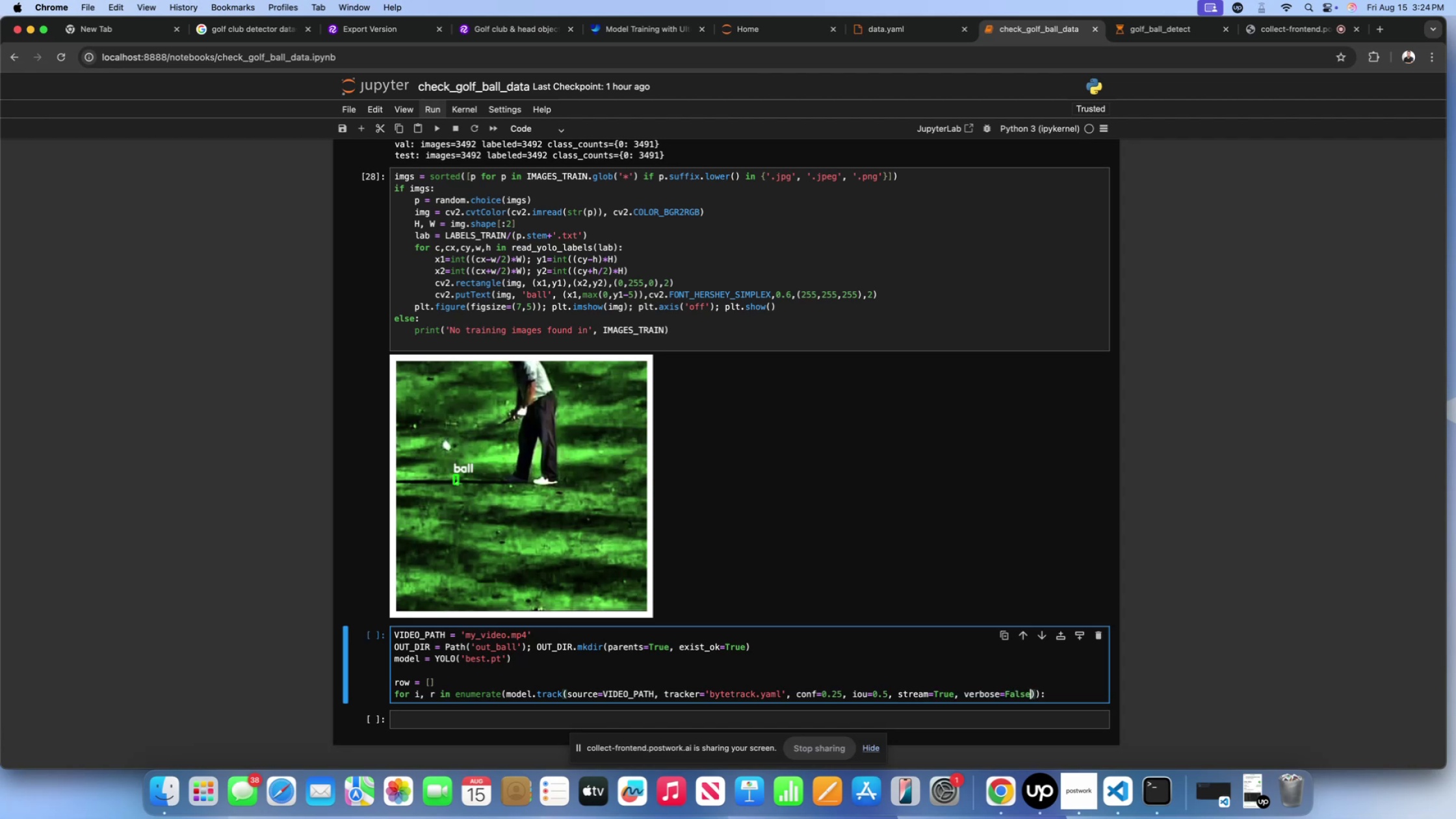 
key(ArrowRight)
 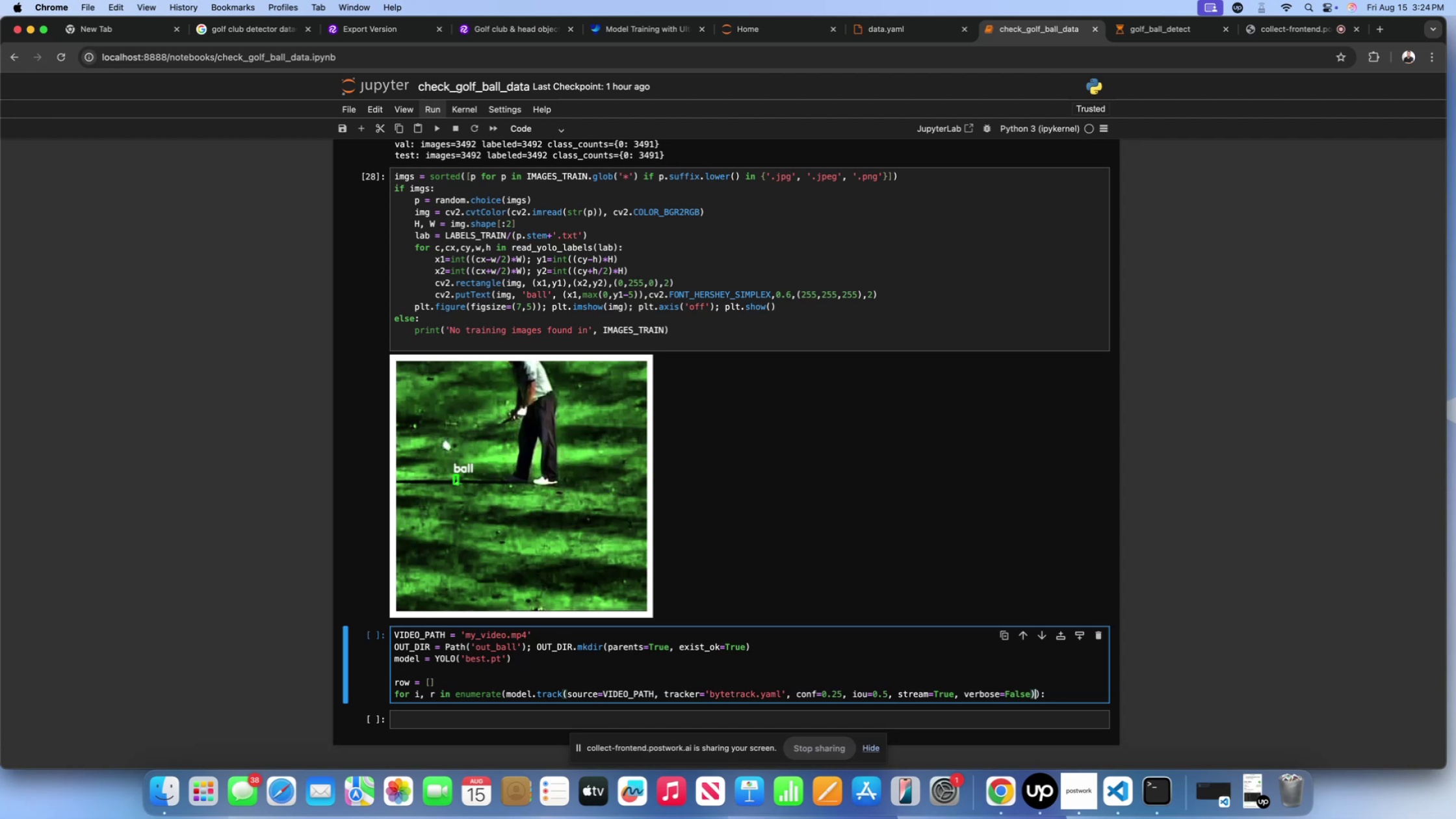 
key(ArrowRight)
 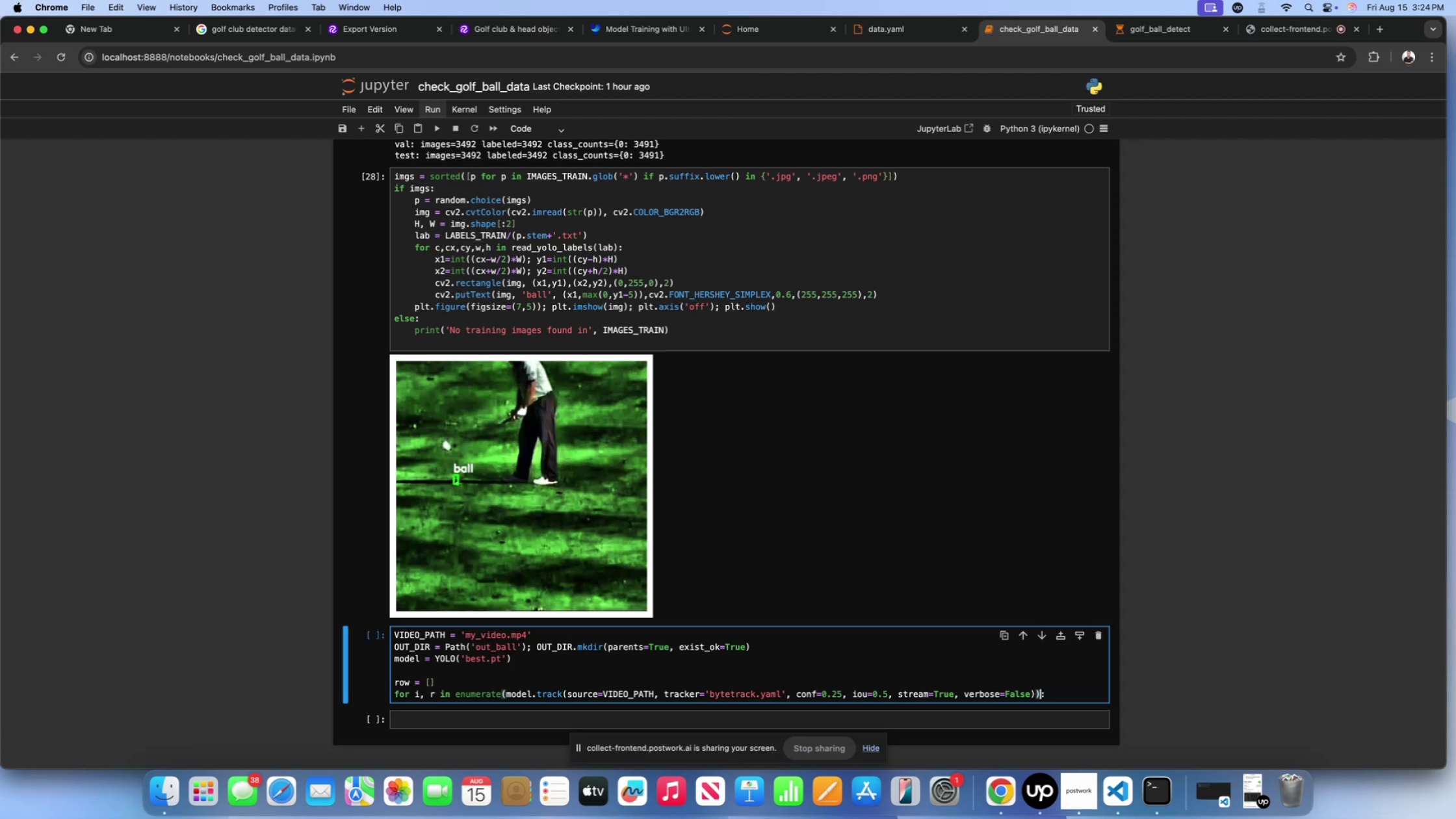 
key(ArrowRight)
 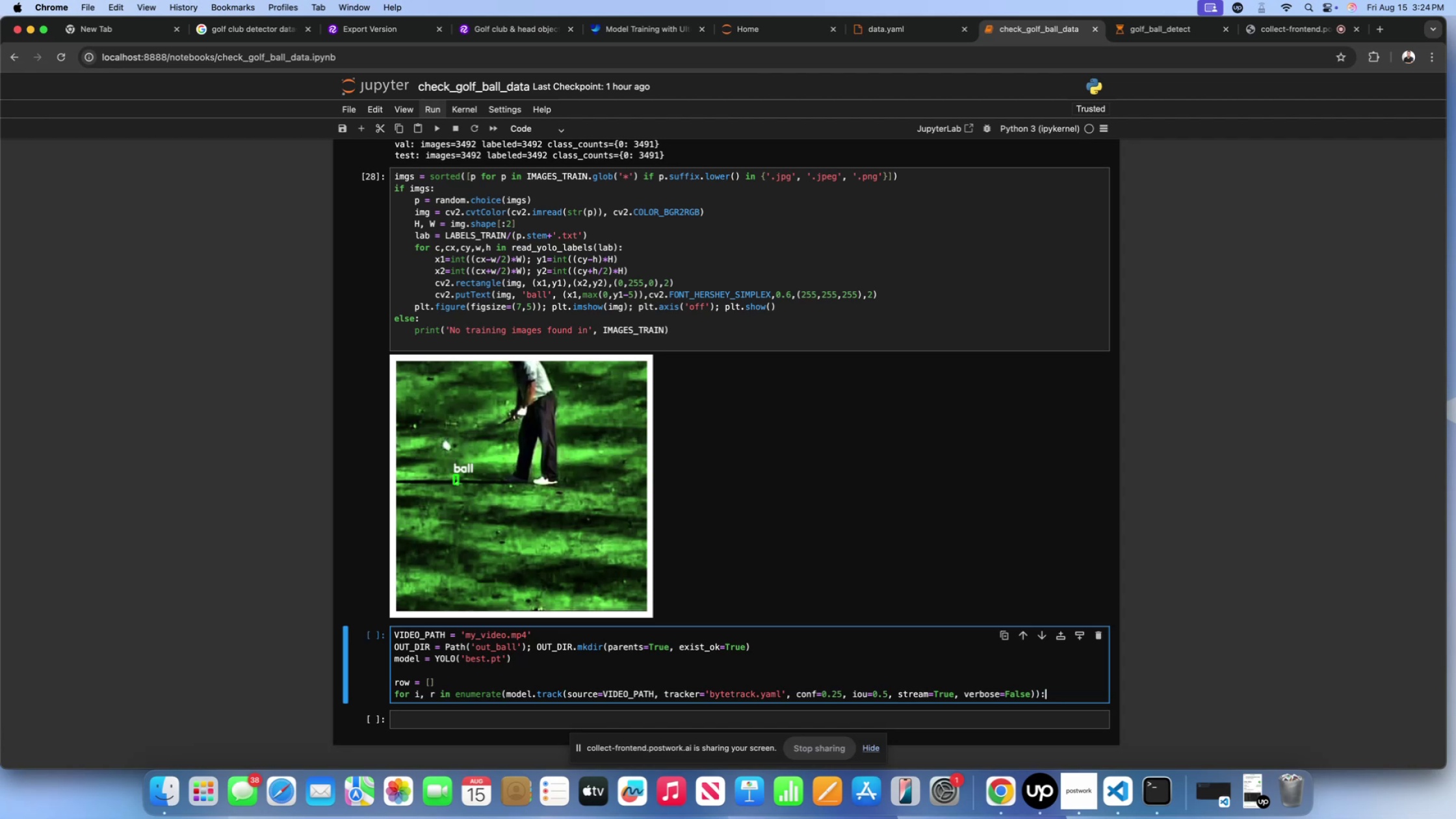 
key(Enter)
 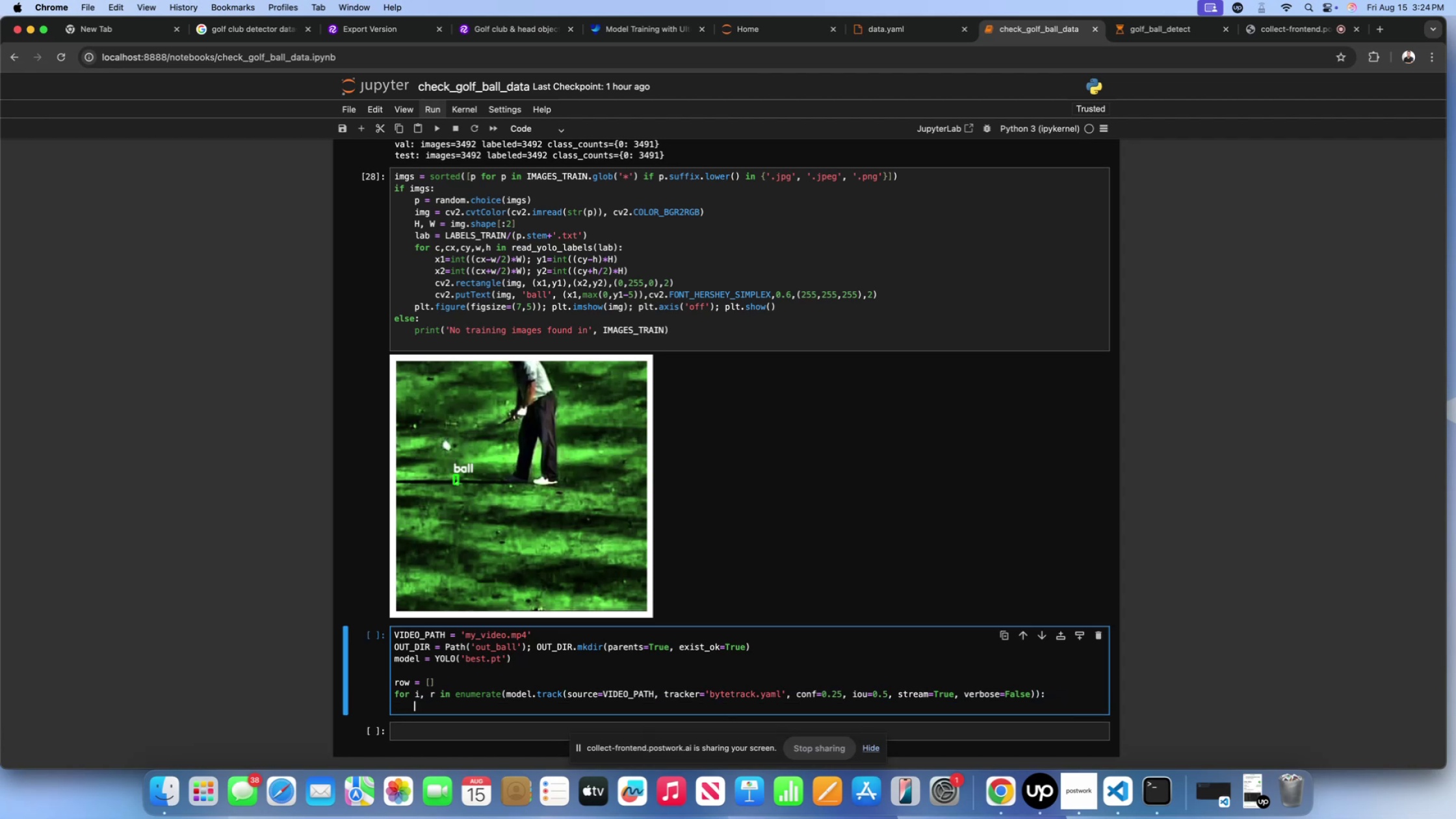 
type(if r.)
 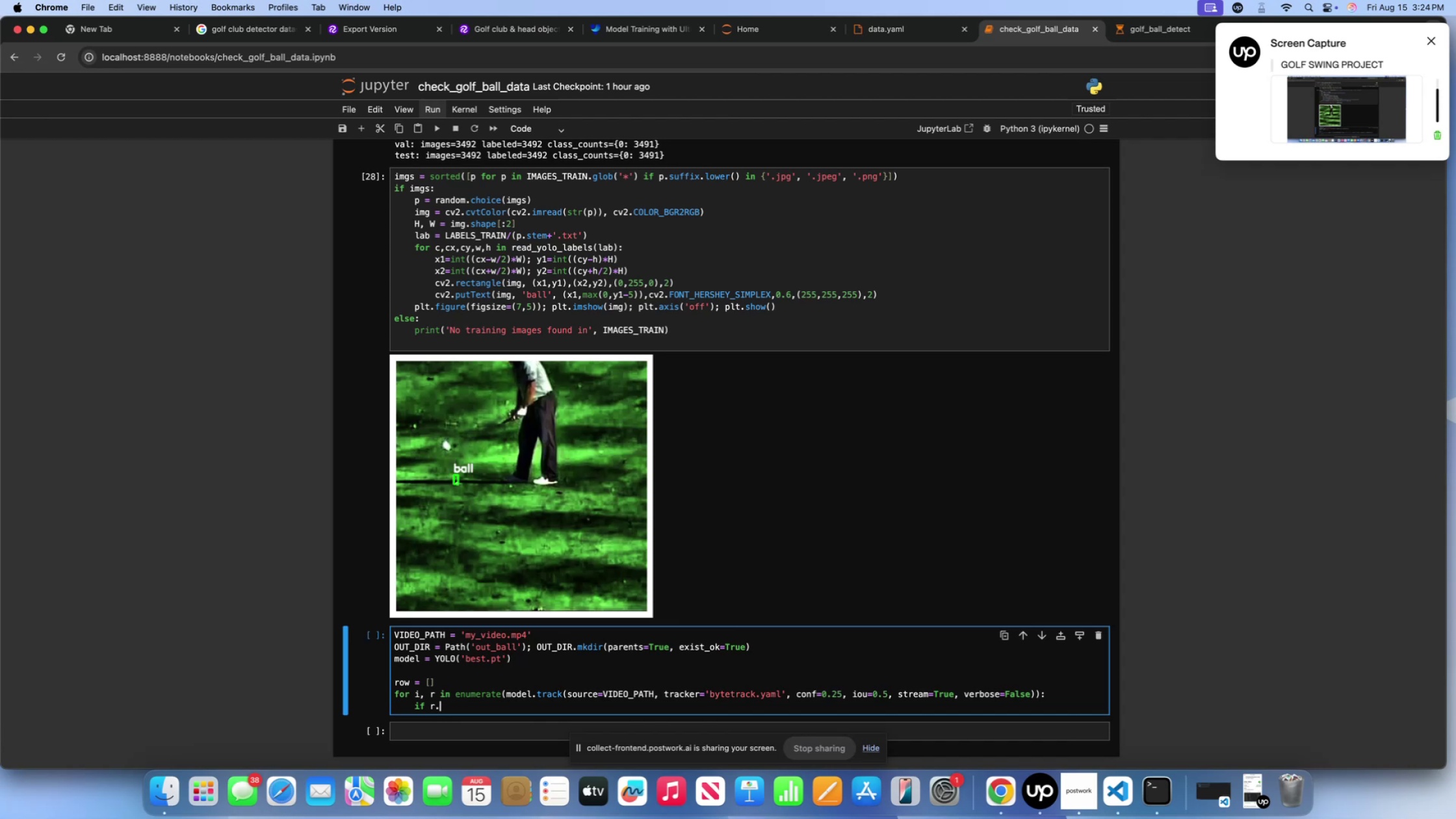 
wait(12.74)
 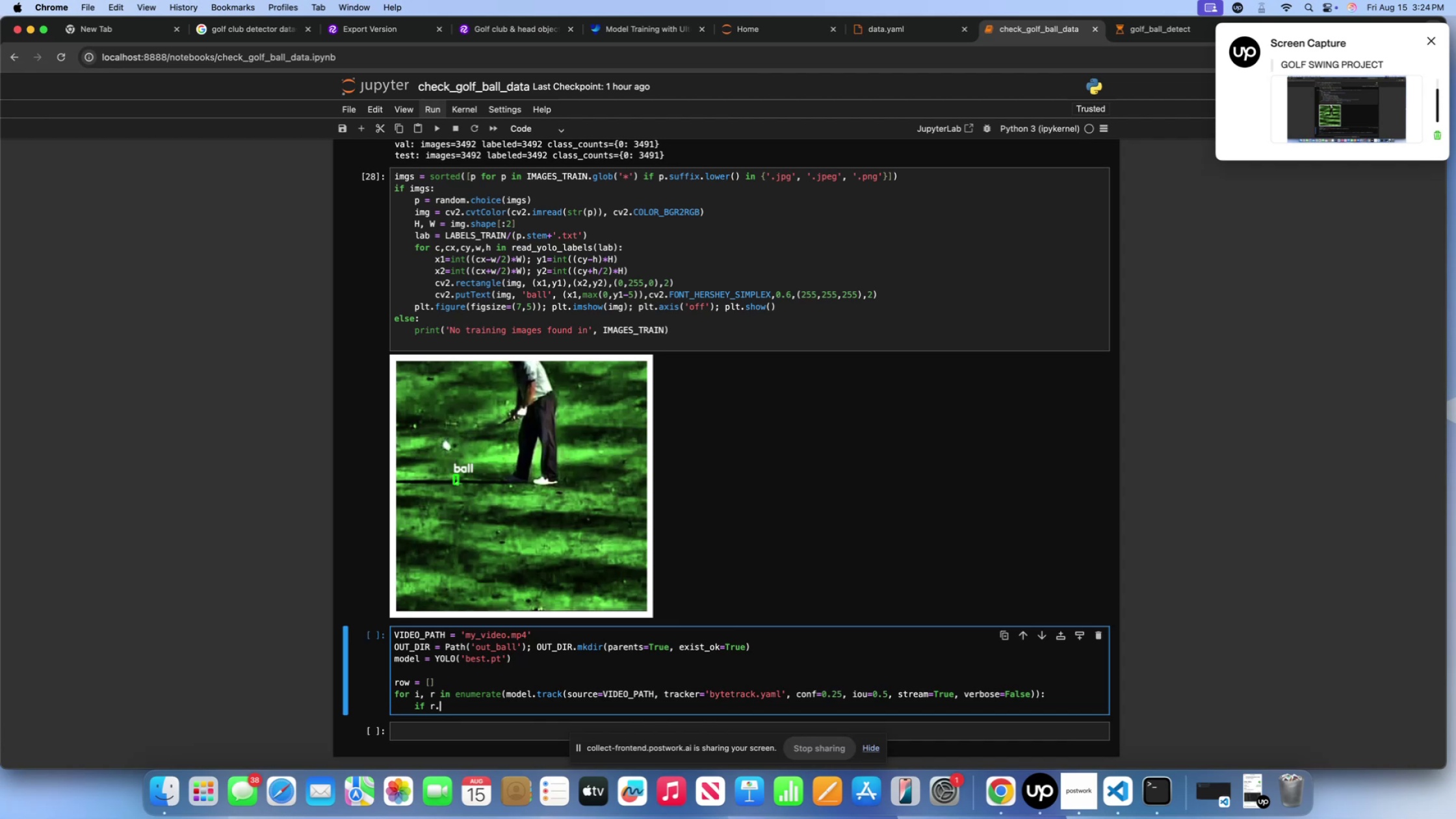 
type(boxes is None: continue)
 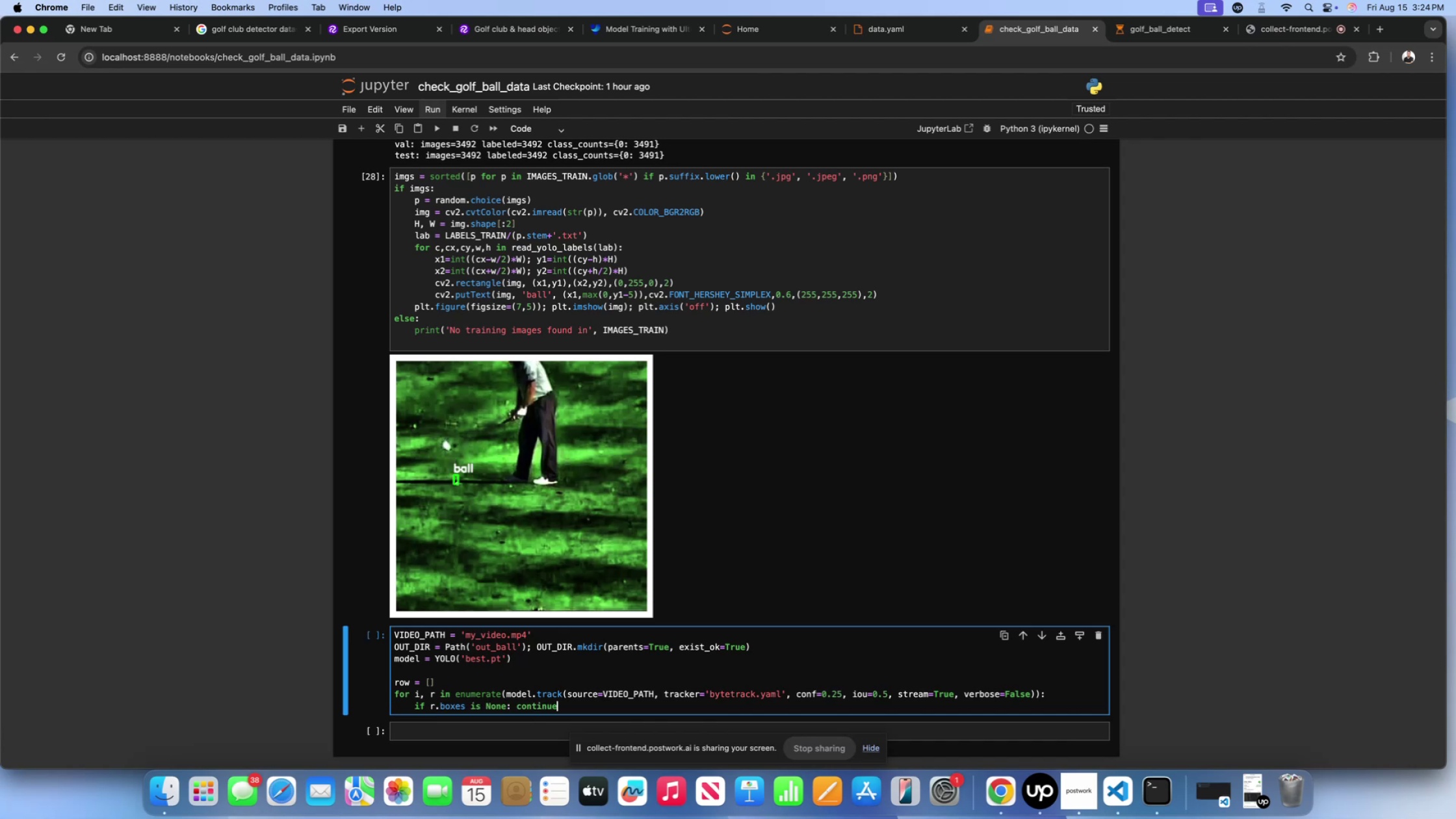 
key(Enter)
 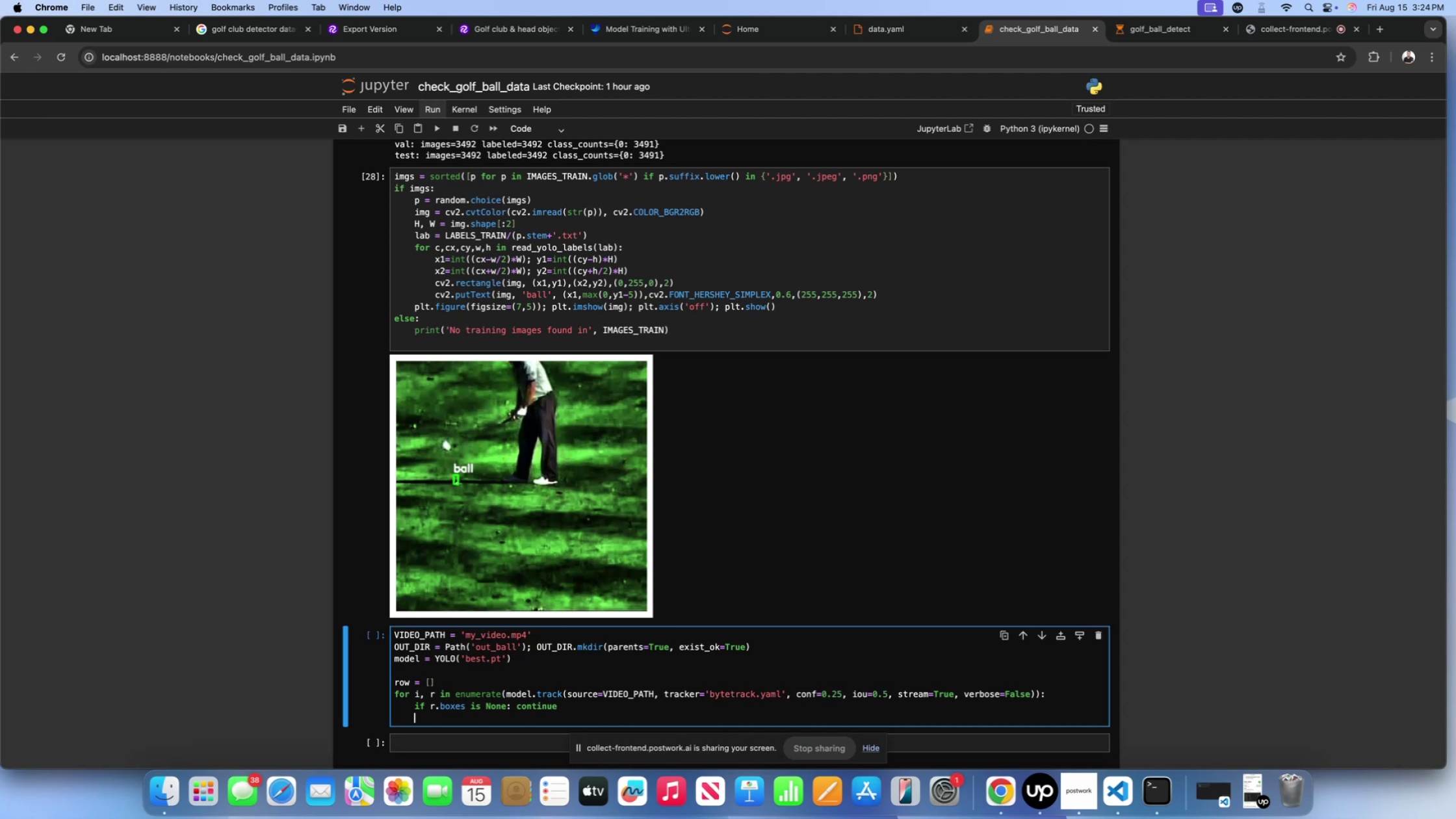 
type(ids = r,)
 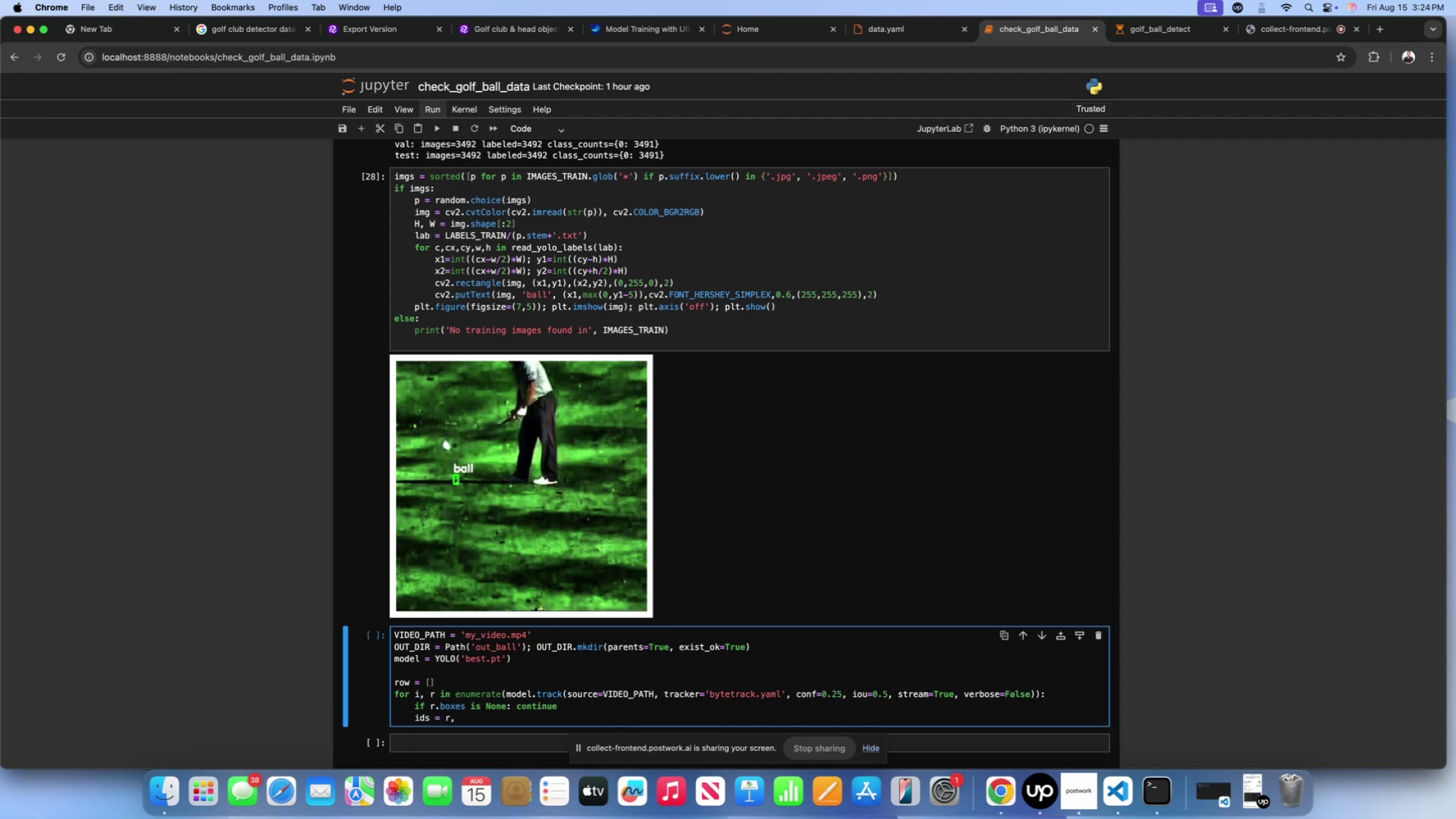 
key(Backspace)
 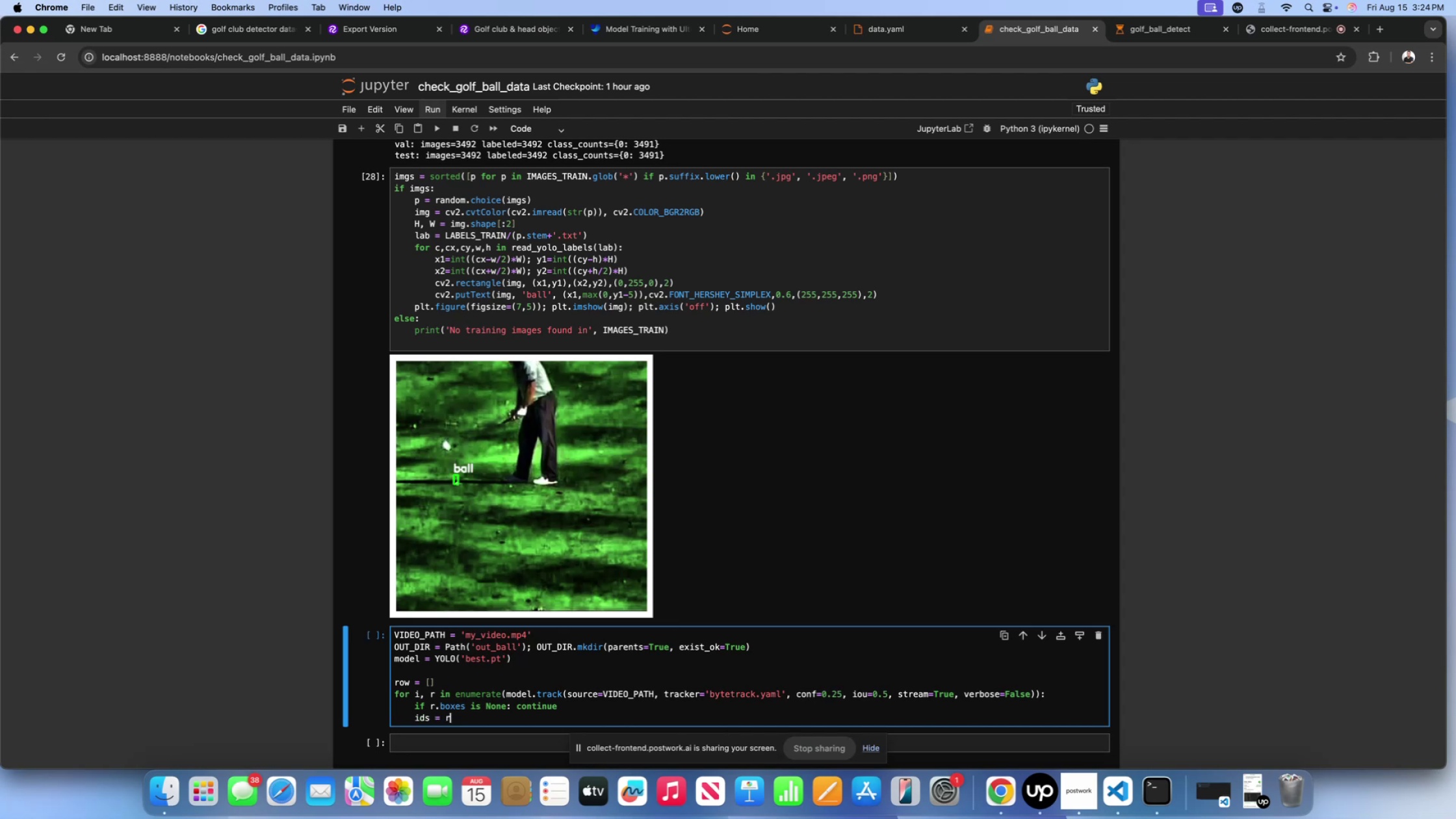 
key(Period)
 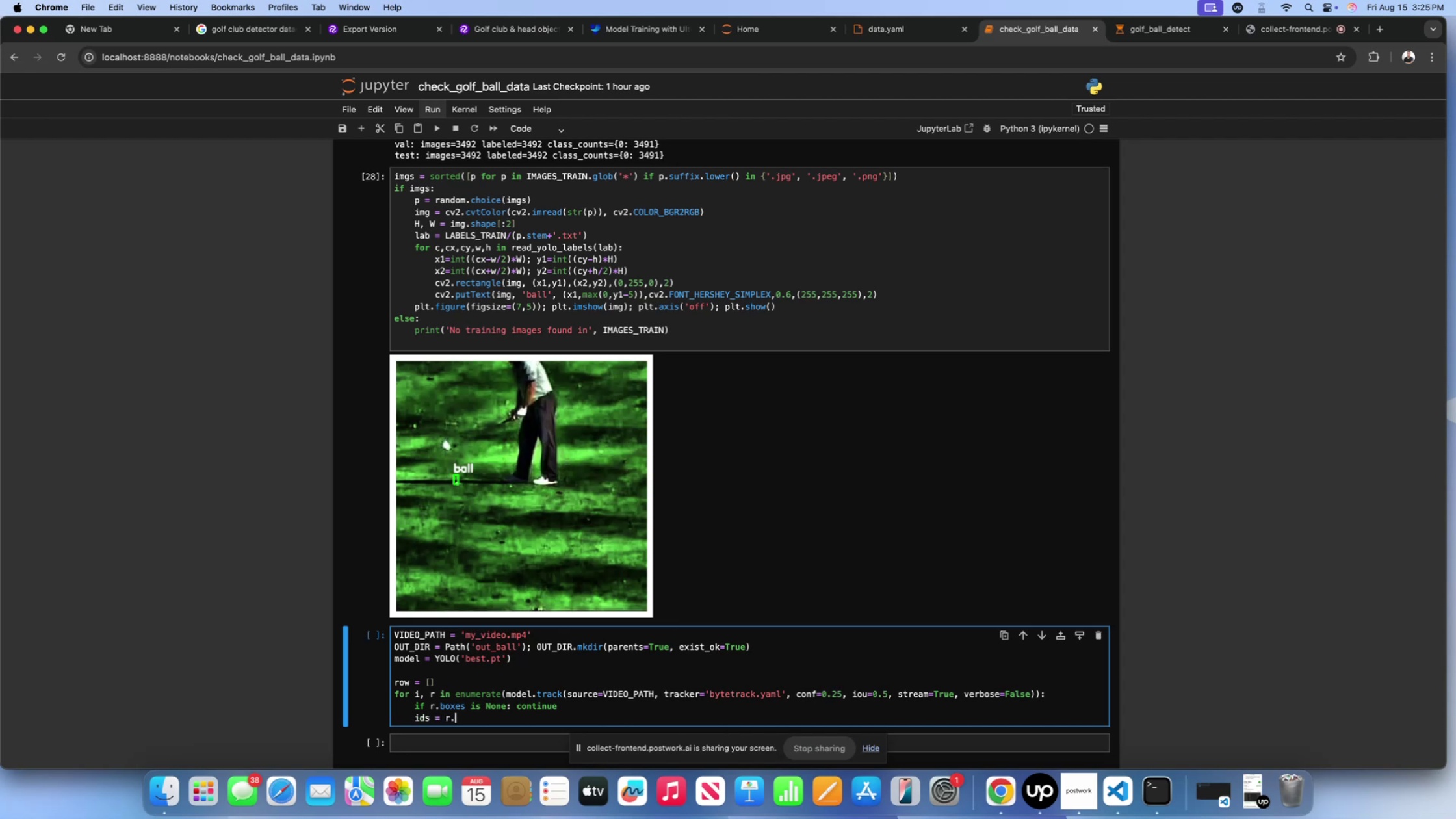 
type(boxes)
 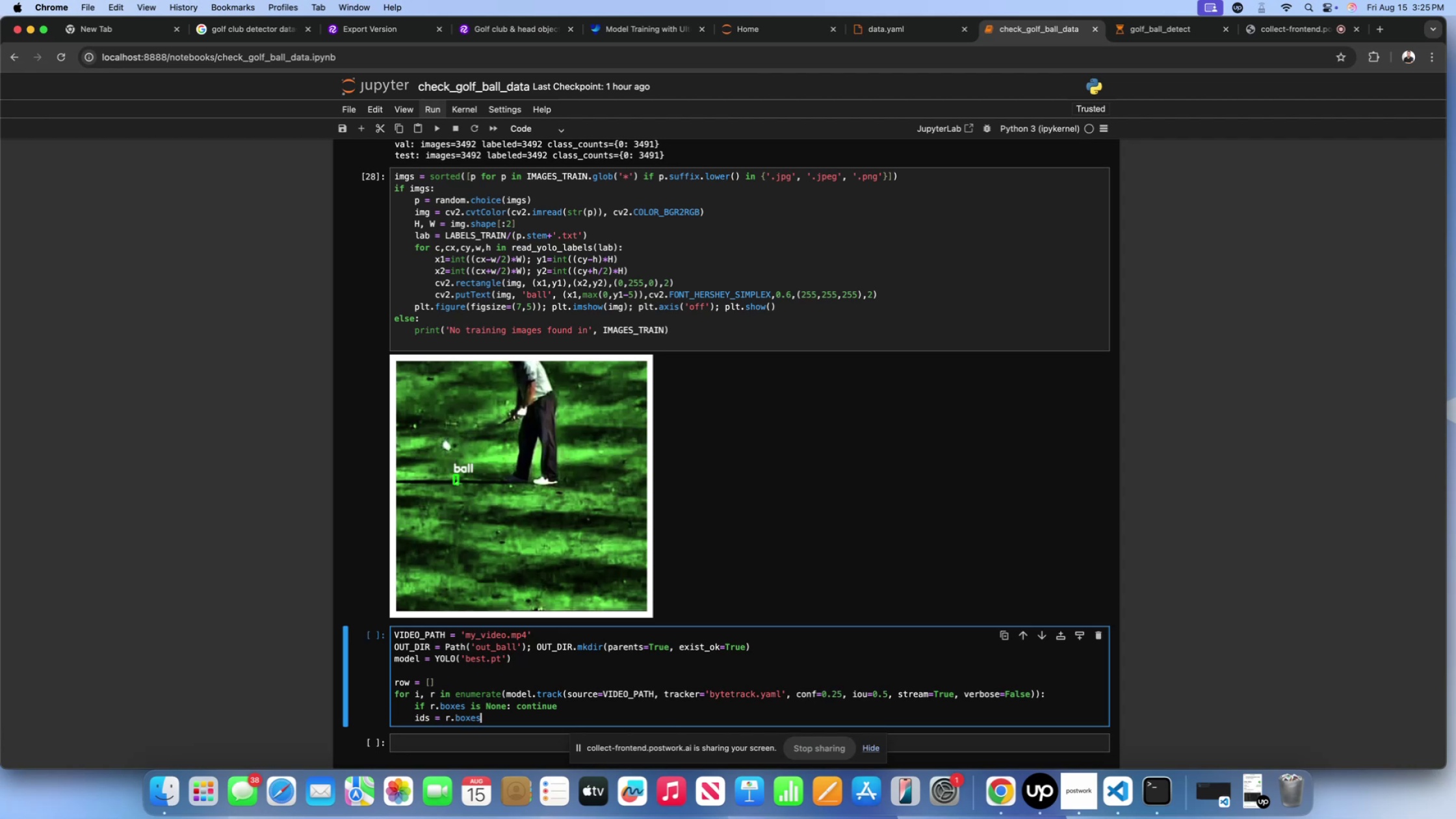 
wait(5.43)
 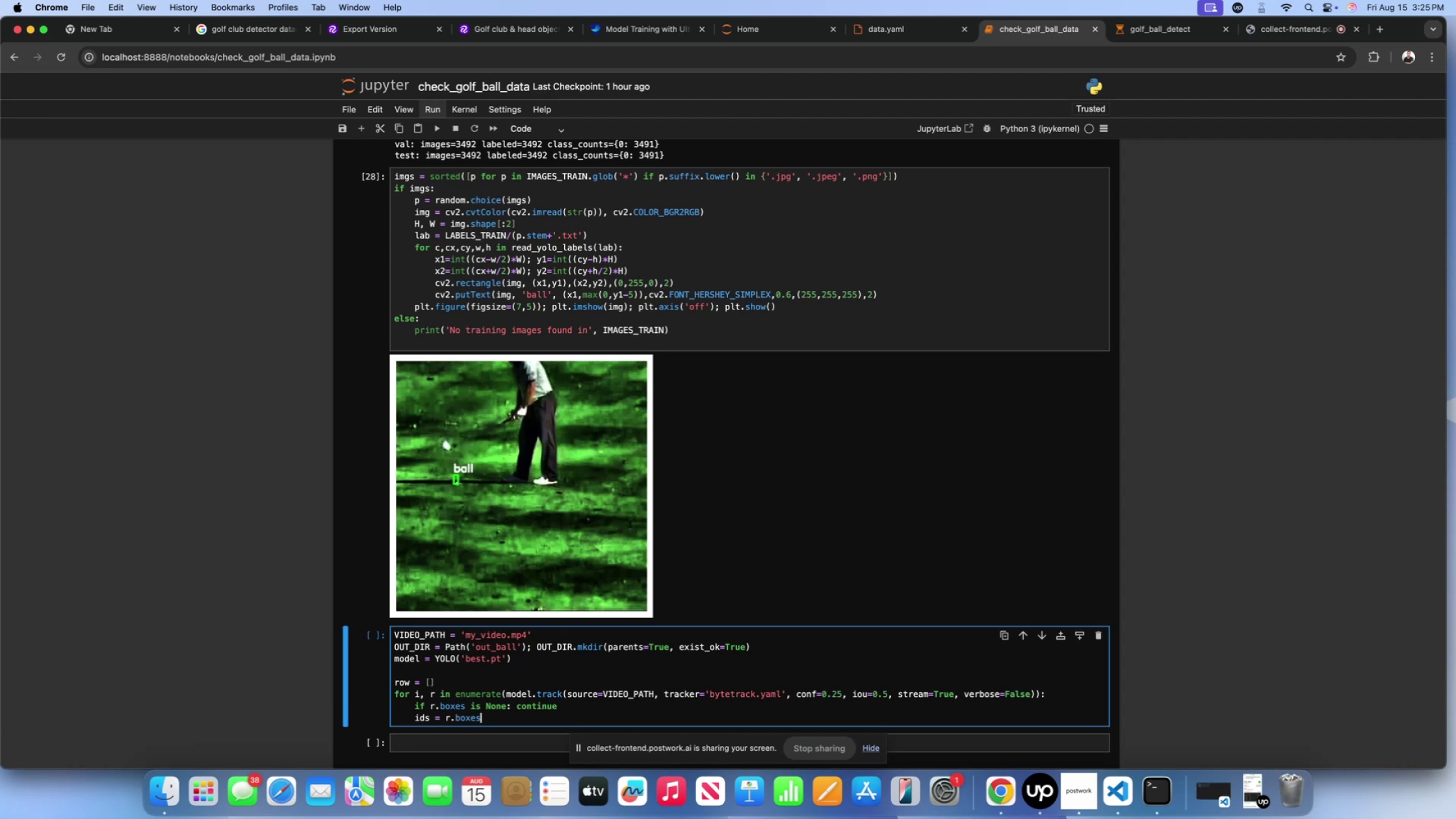 
type(.id.cpu().numpy().astypoe)
key(Backspace)
key(Backspace)
type(e())
 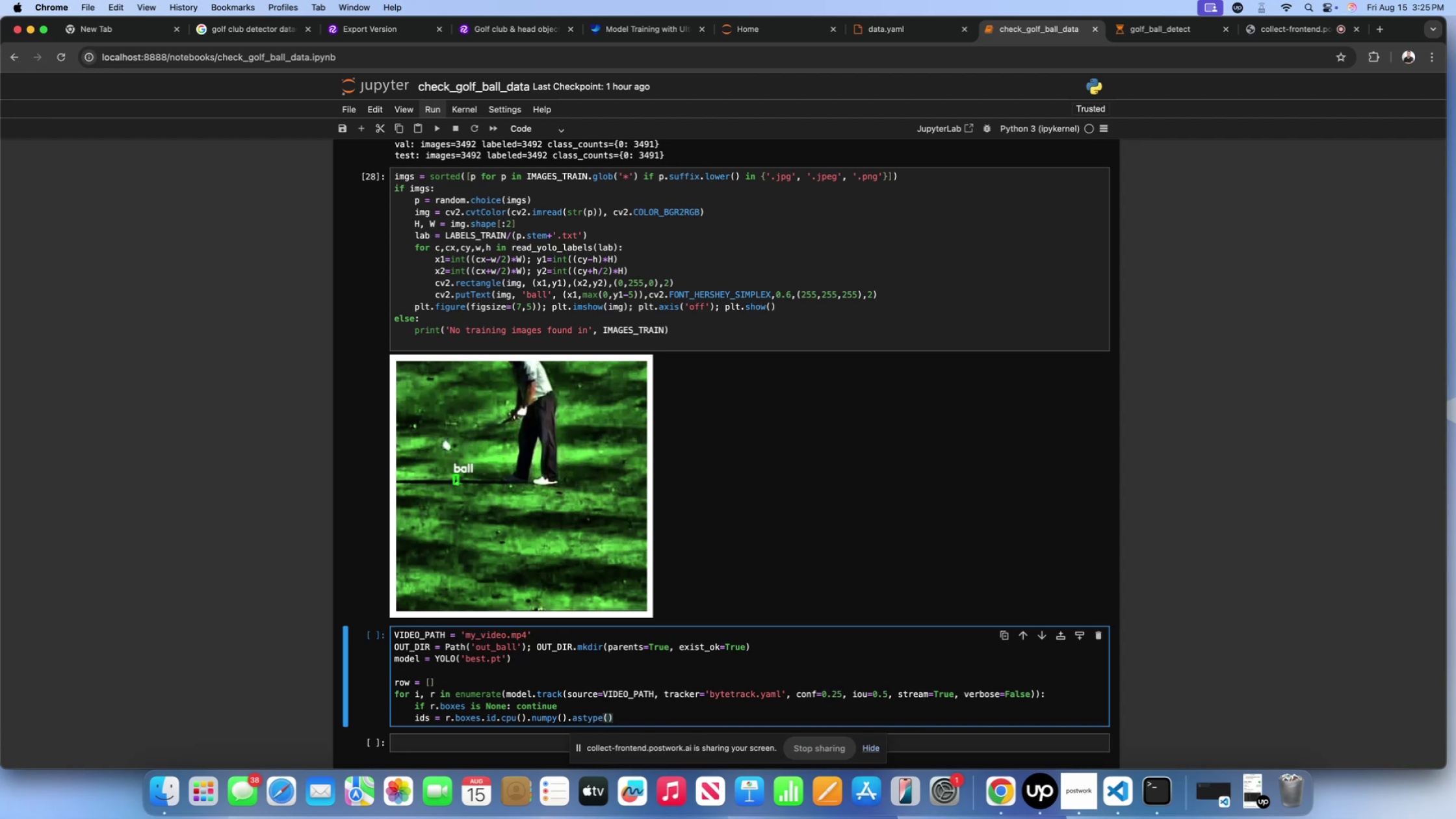 
type(int)
key(Backspace)
key(Backspace)
key(Backspace)
 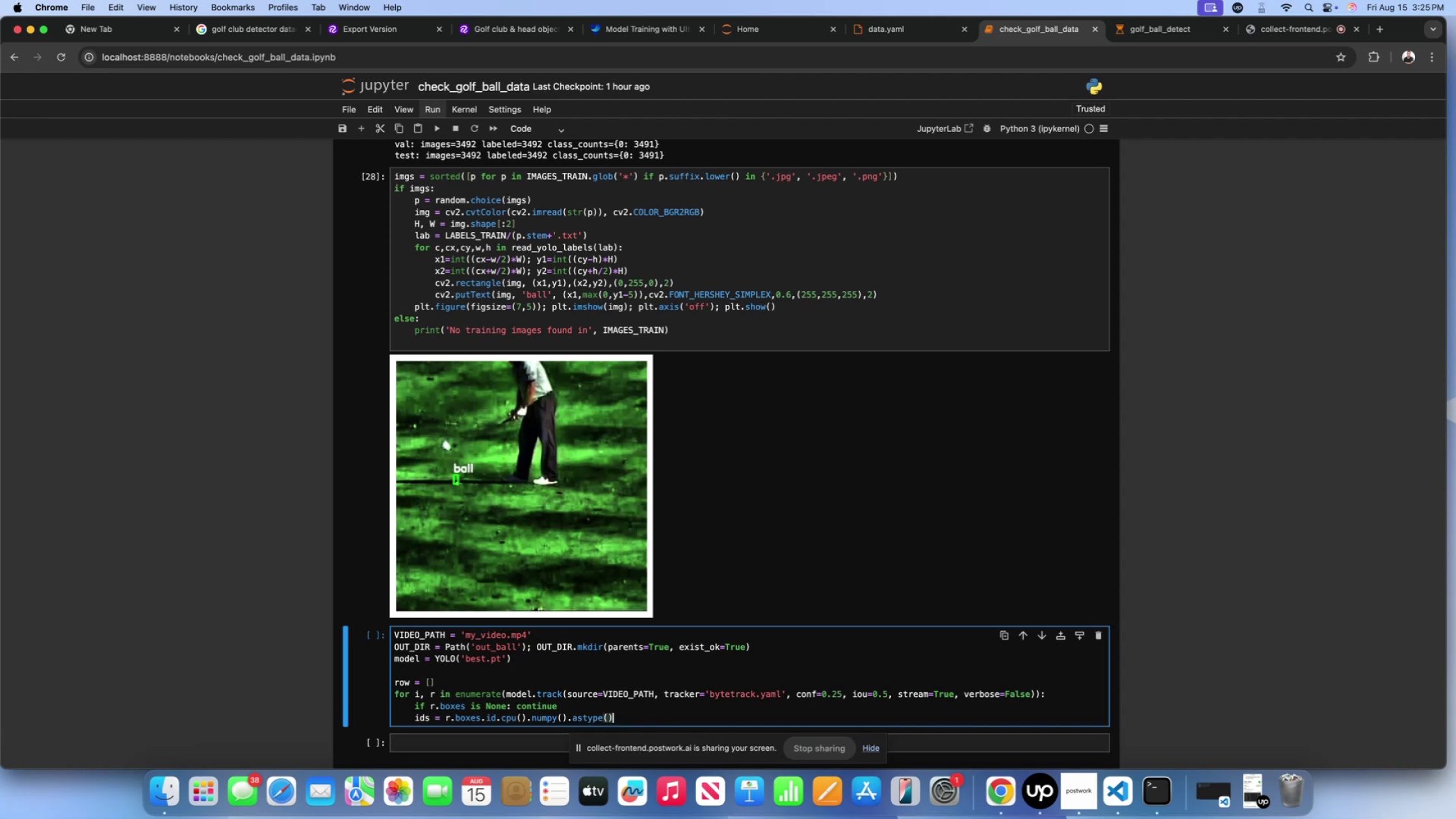 
key(ArrowLeft)
 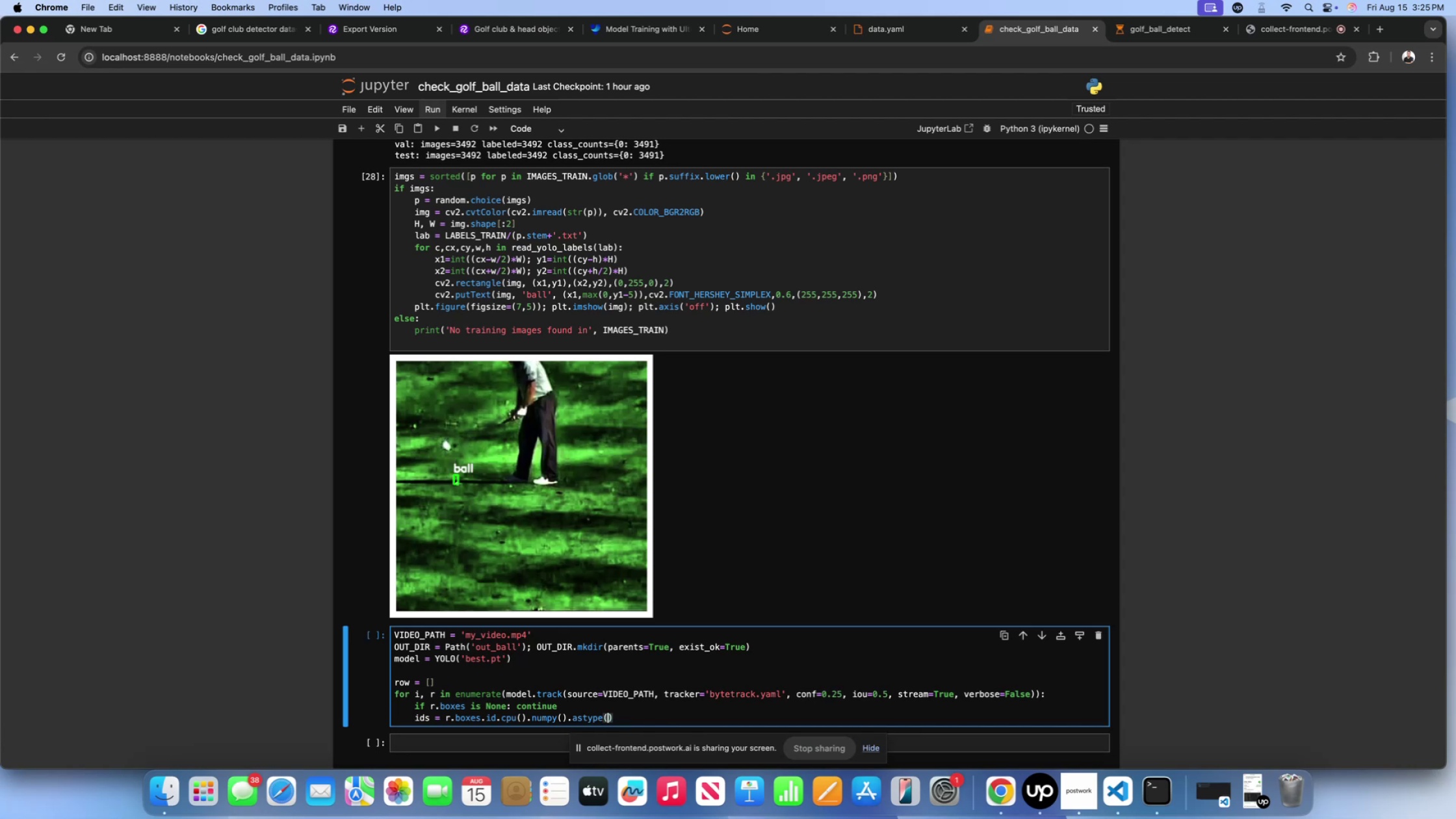 
type(int)
 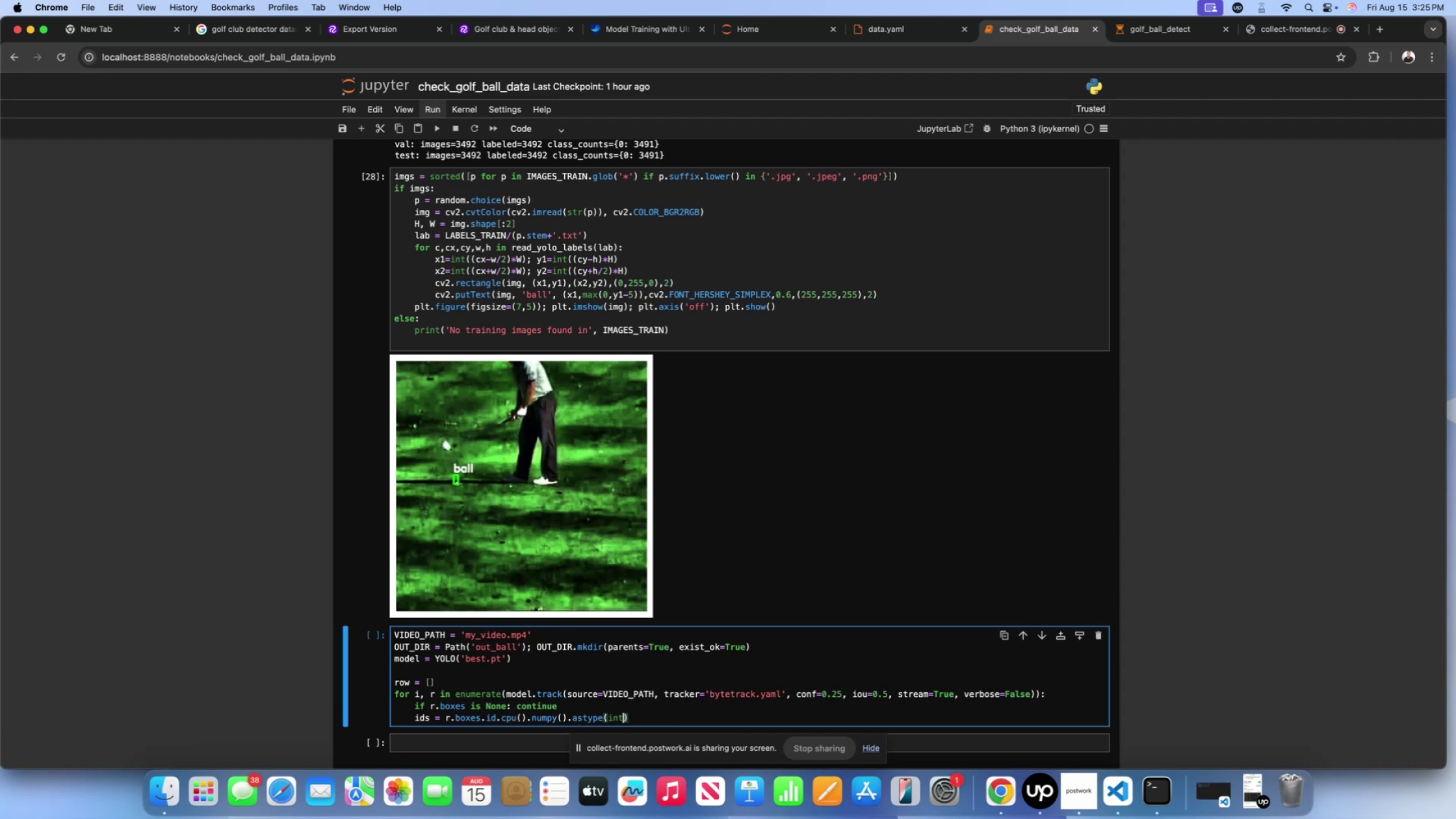 
key(ArrowRight)
 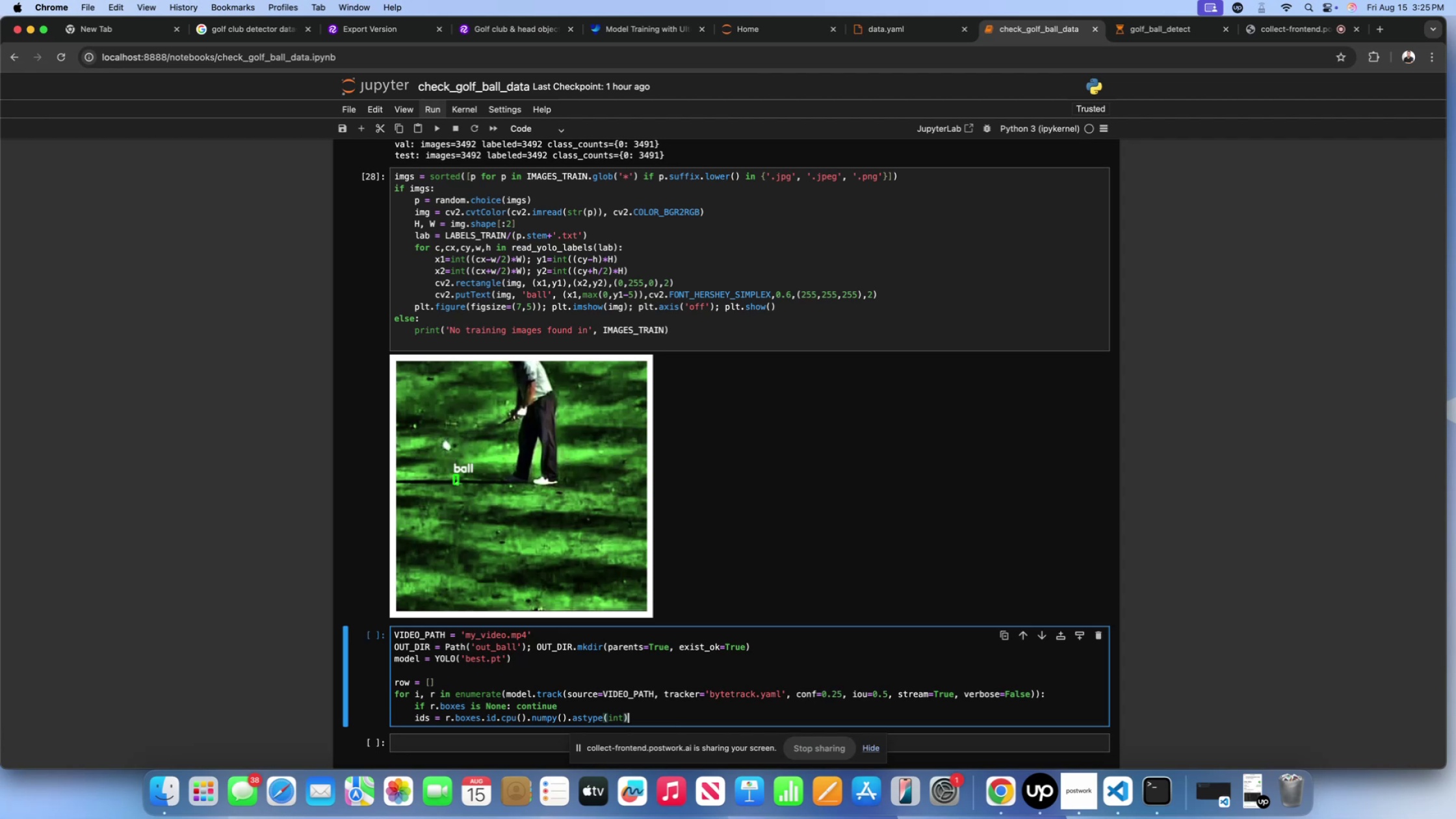 
type( if r.boxes)
 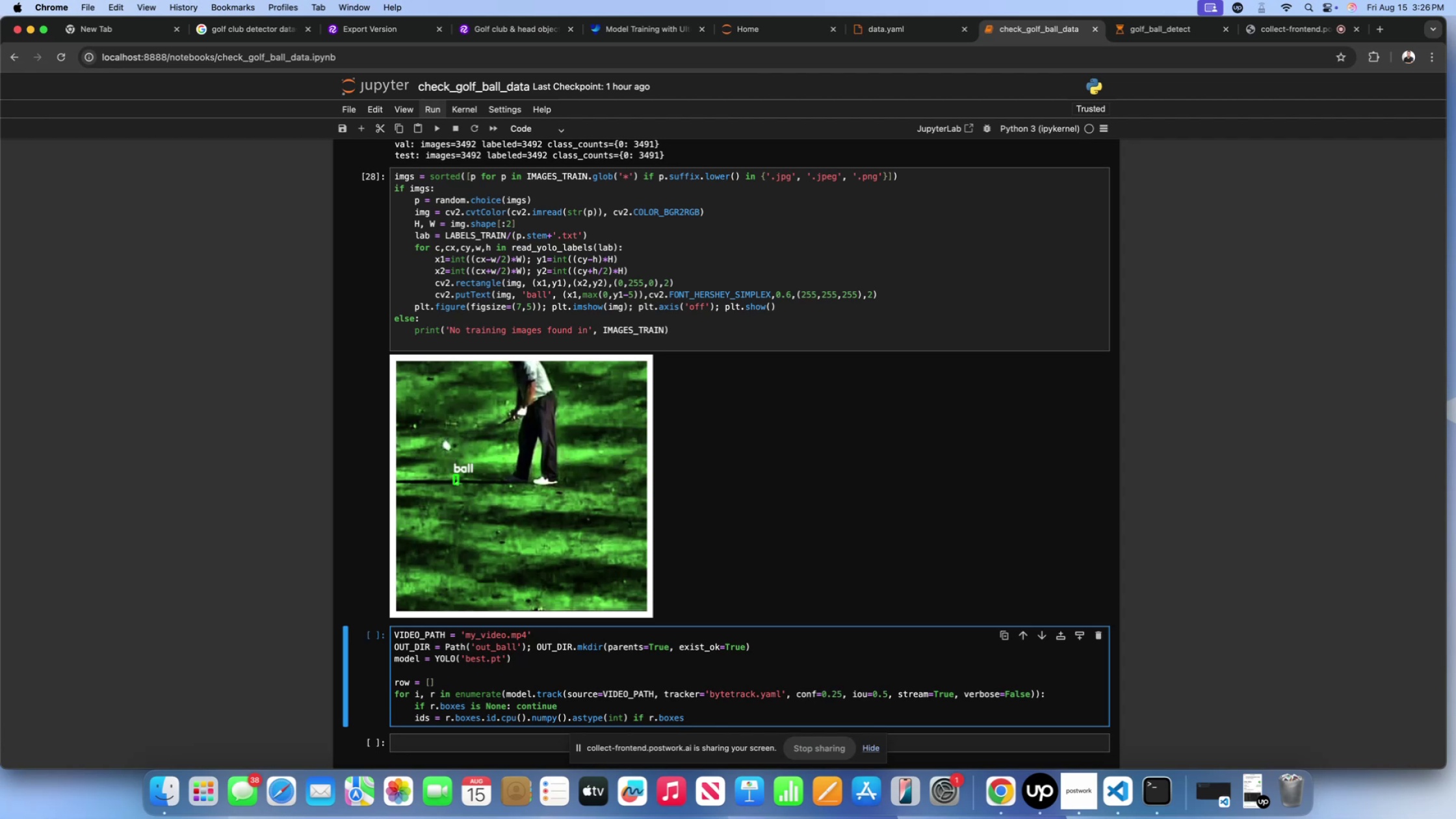 
wait(37.11)
 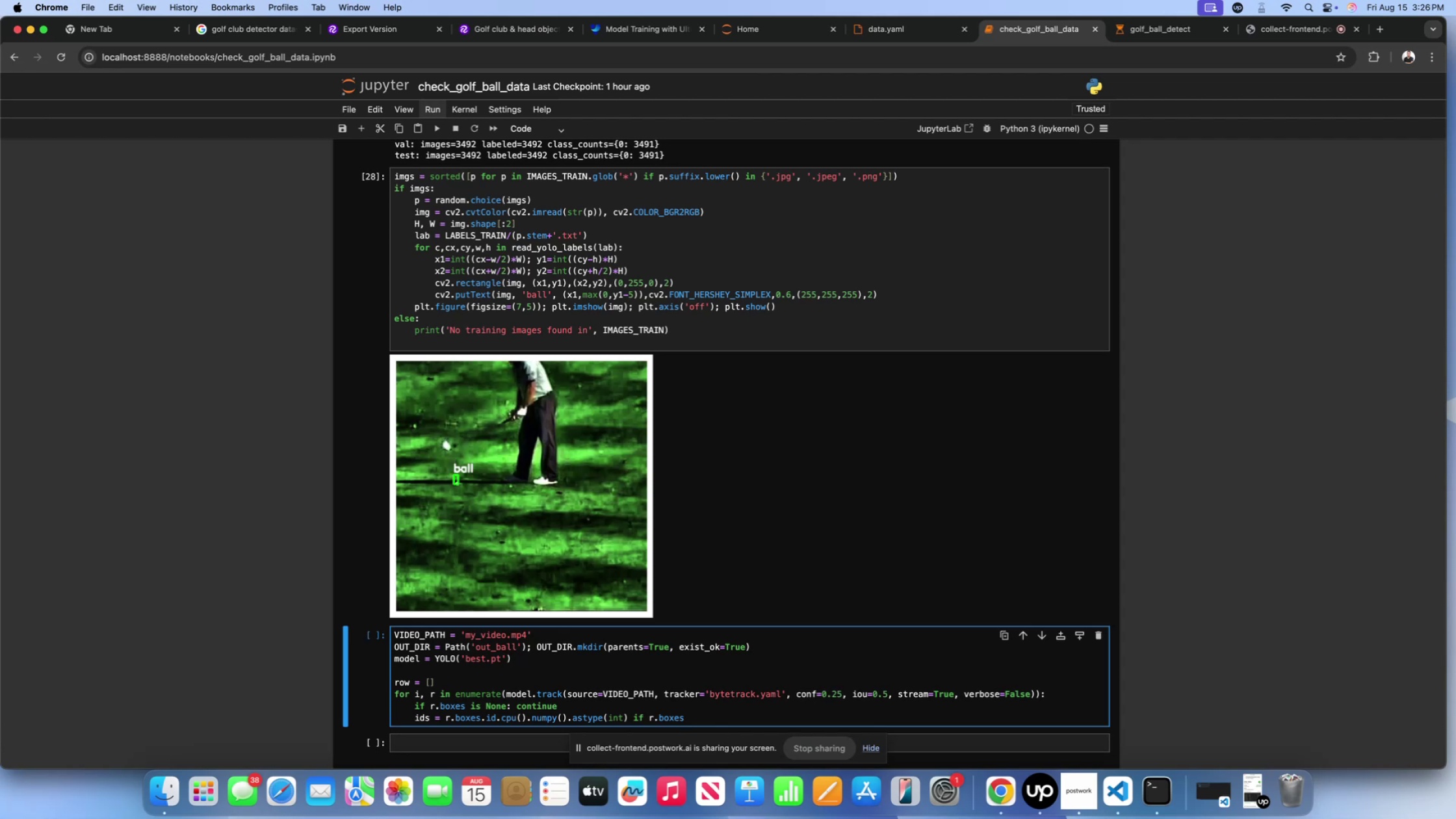 
type(.id)
 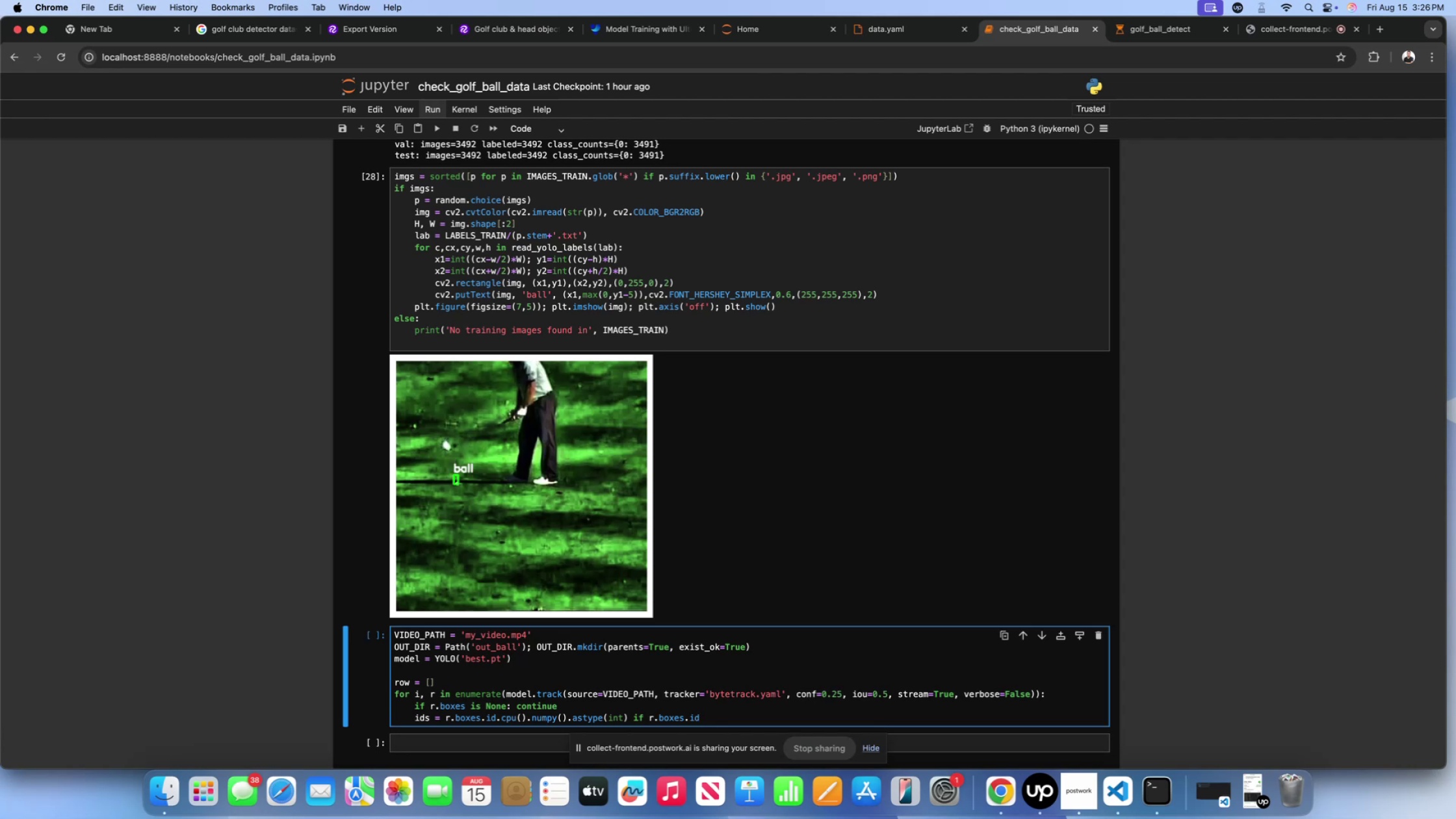 
wait(21.81)
 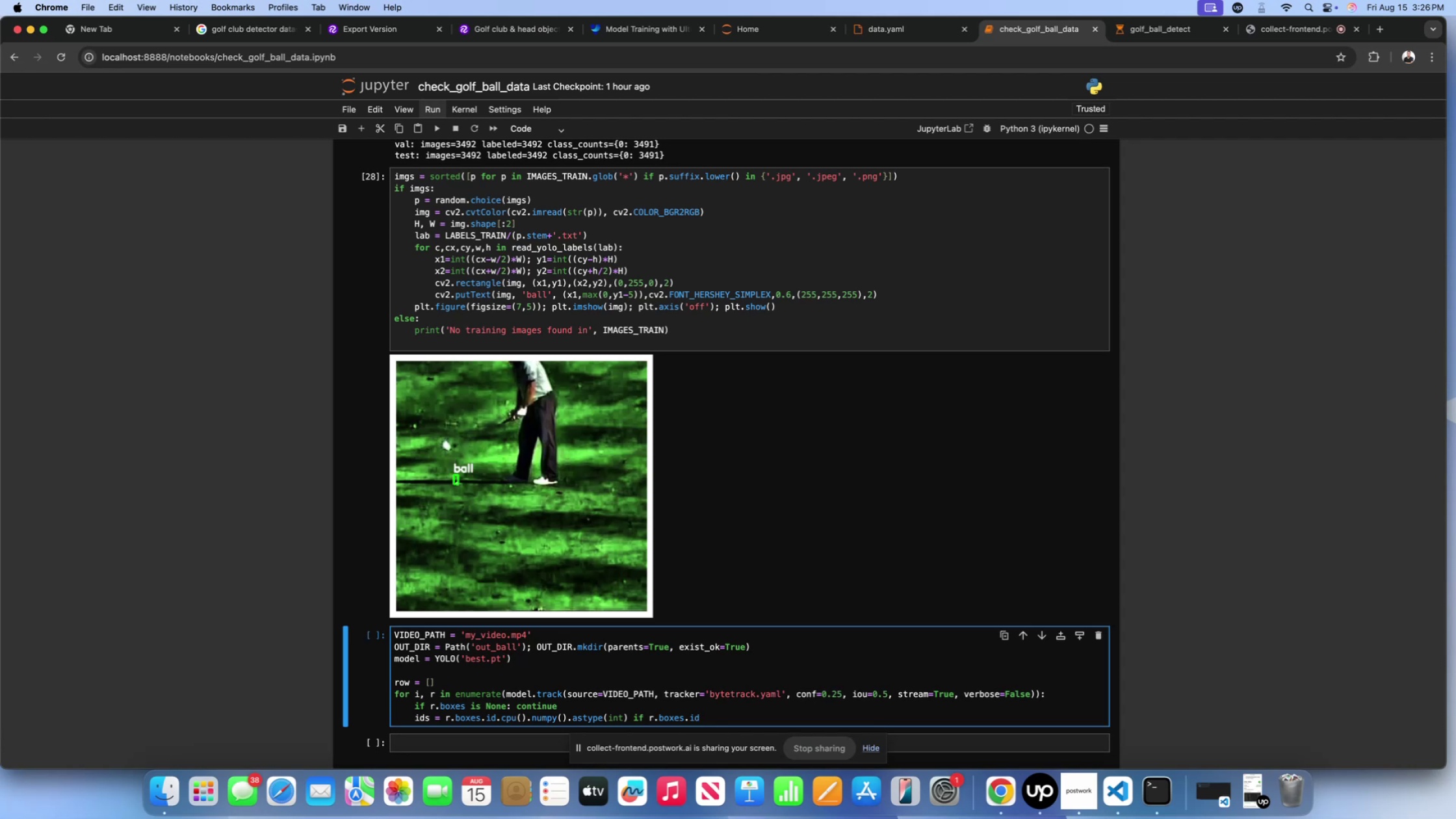 
type( is)
 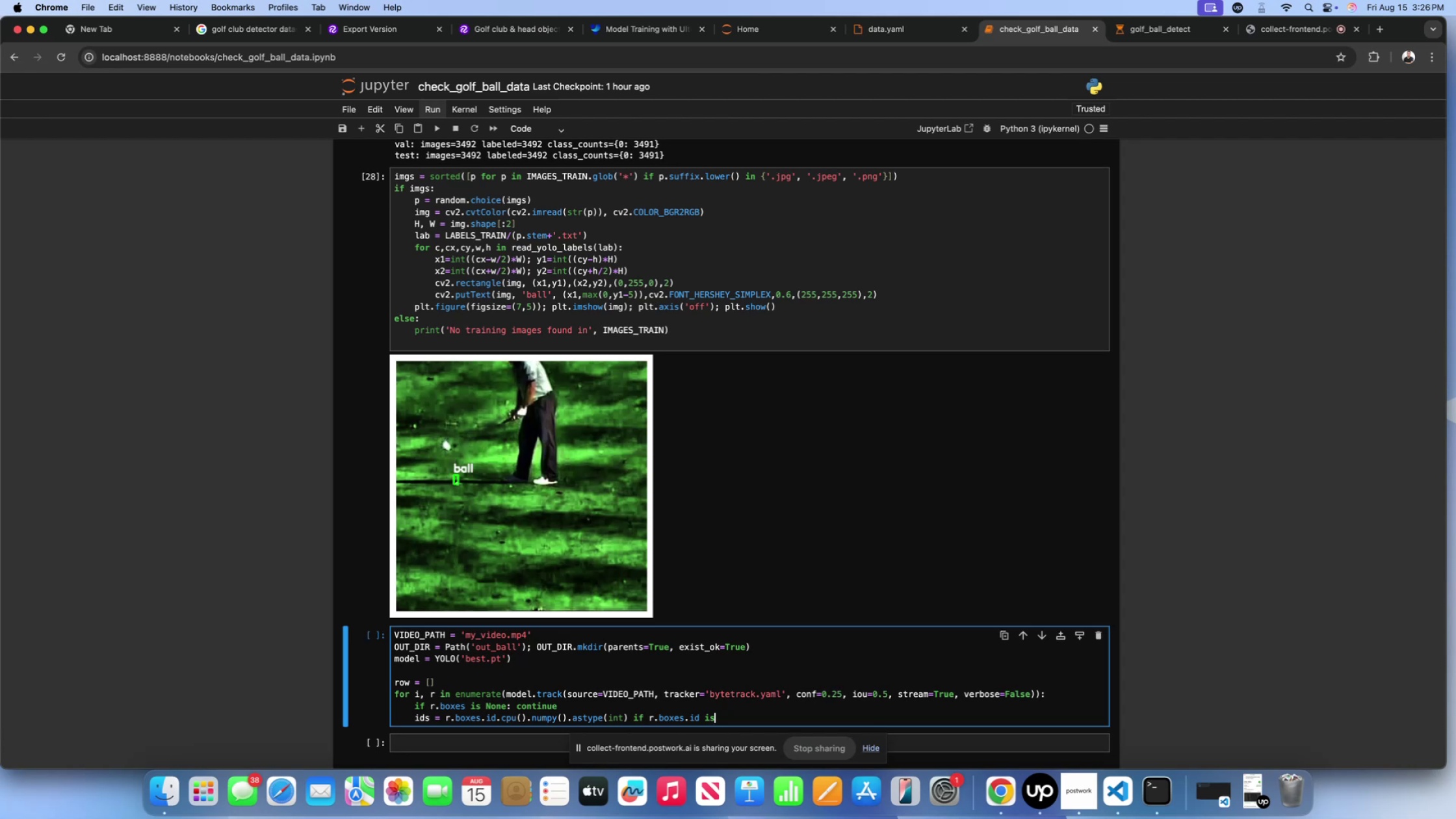 
wait(6.92)
 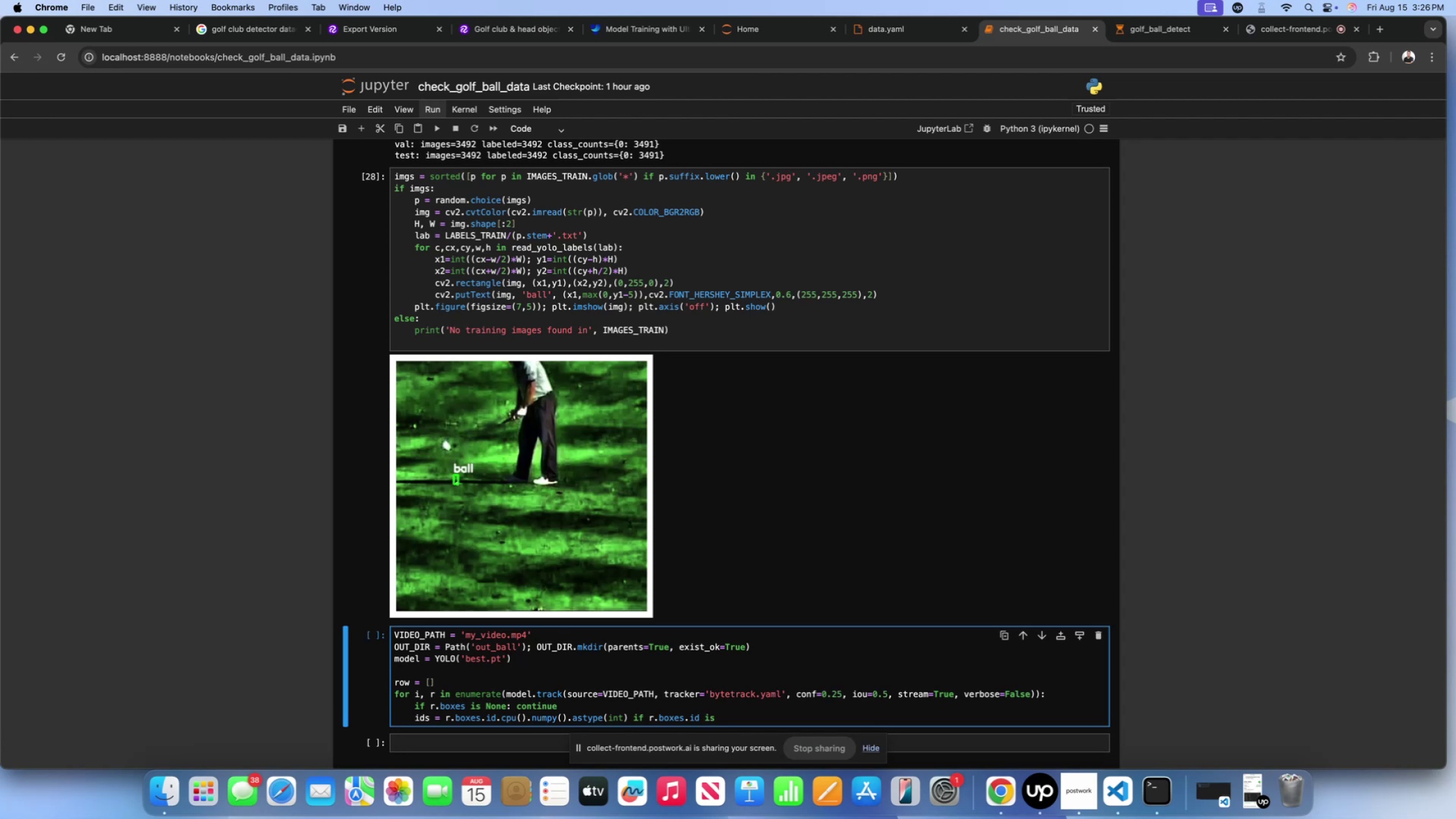 
type( not none)
key(Backspace)
key(Backspace)
key(Backspace)
key(Backspace)
type(None else )
 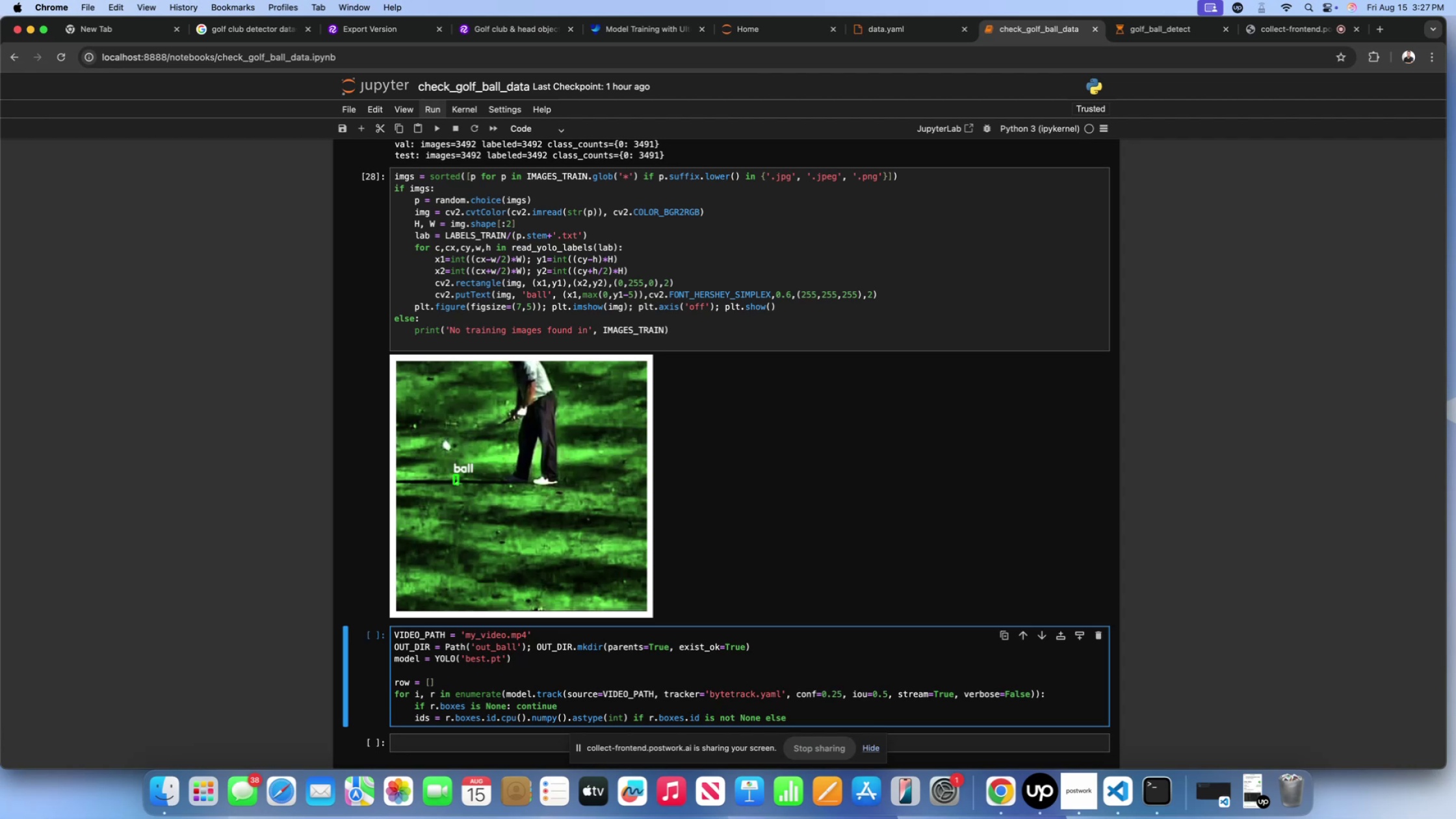 
wait(10.91)
 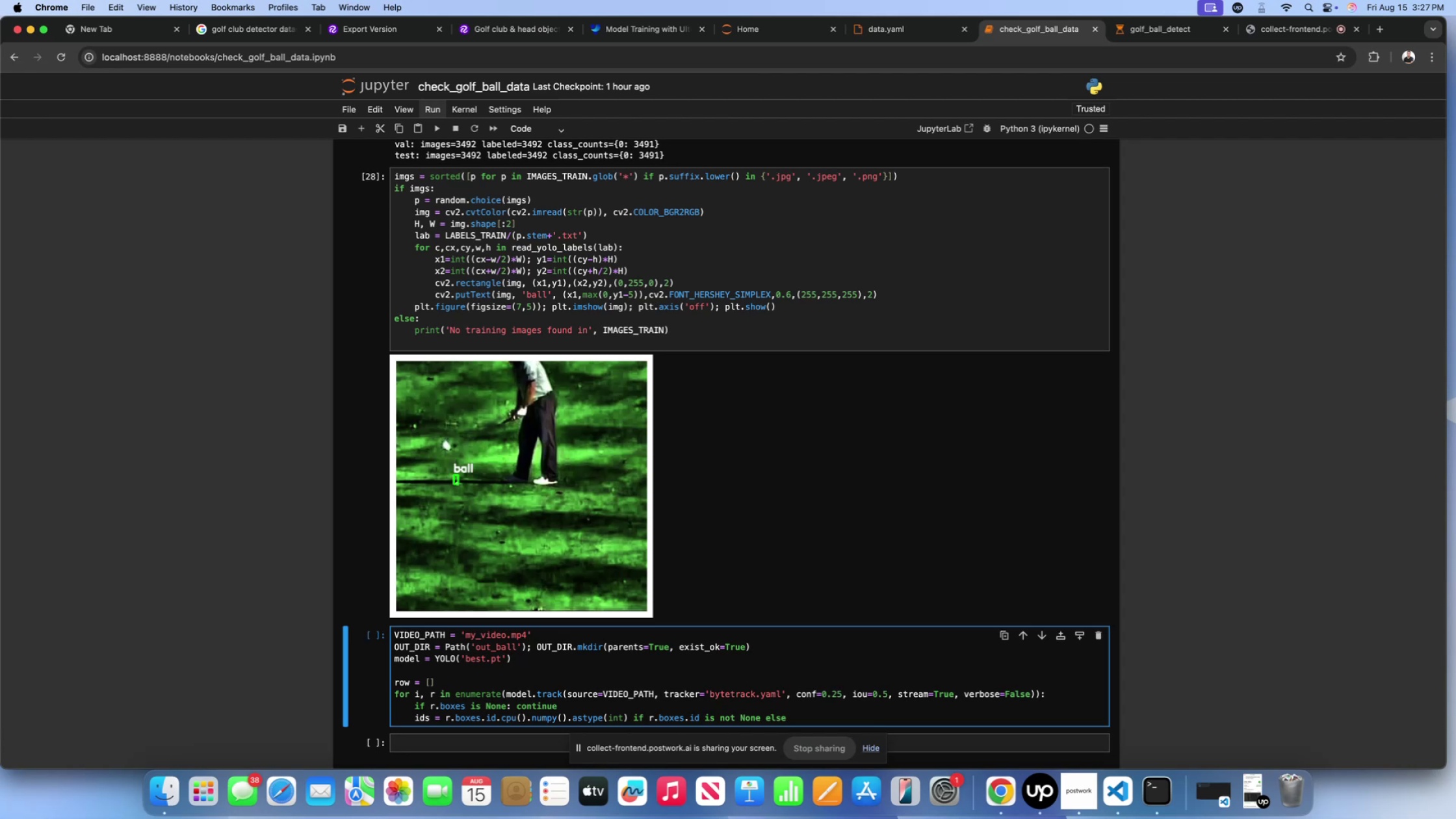 
key(BracketLeft)
 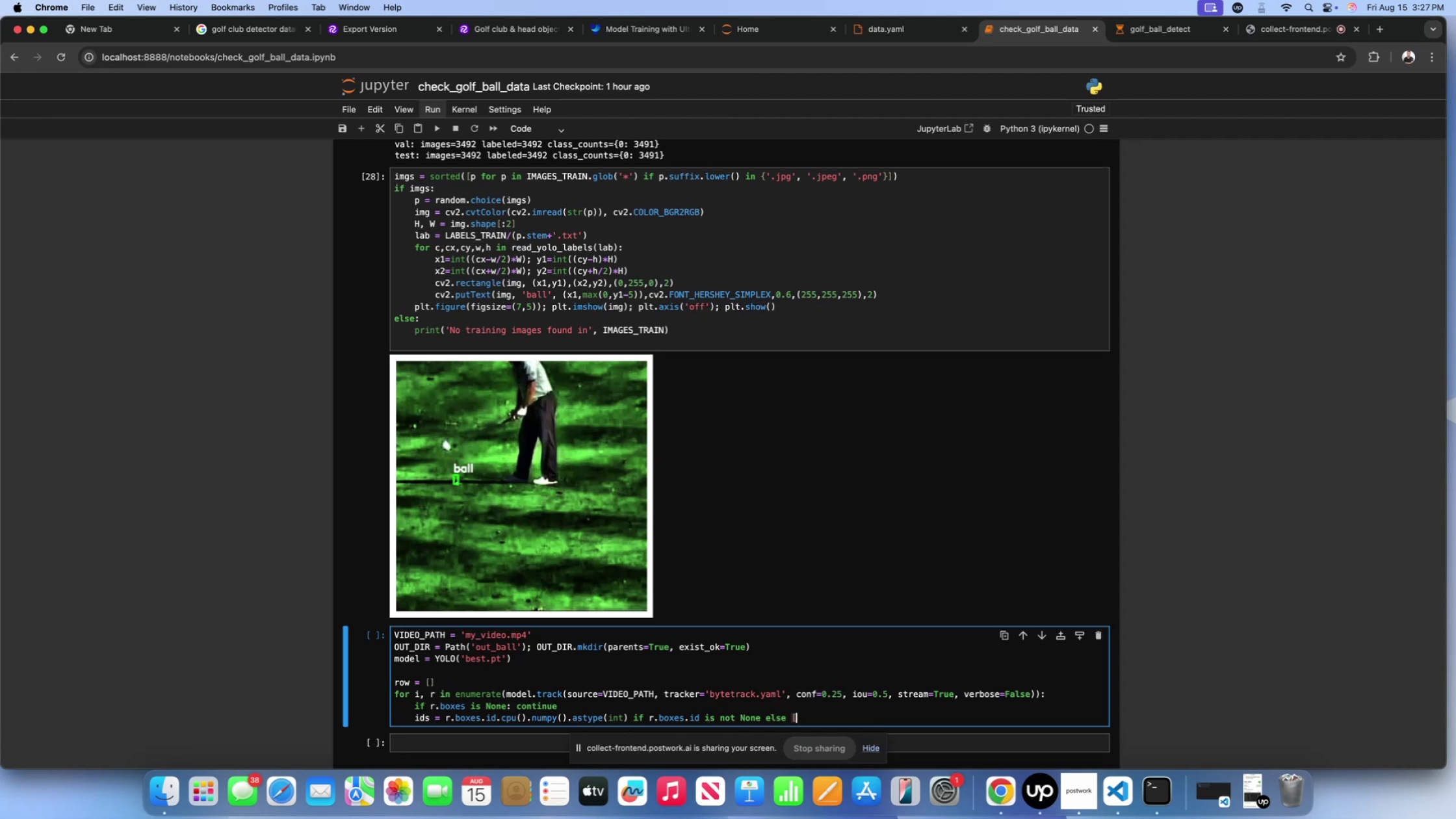 
key(BracketRight)
 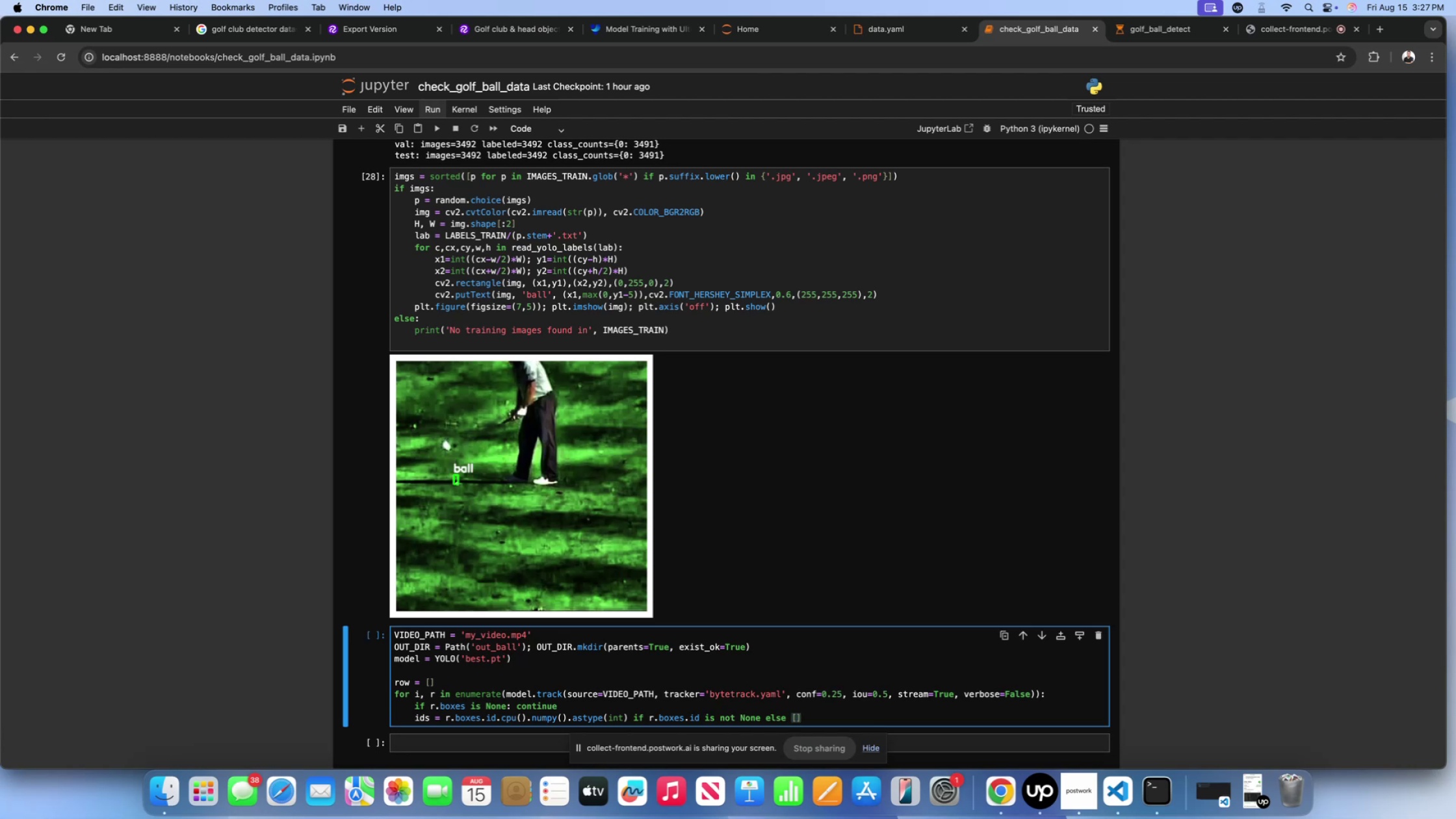 
key(ArrowLeft)
 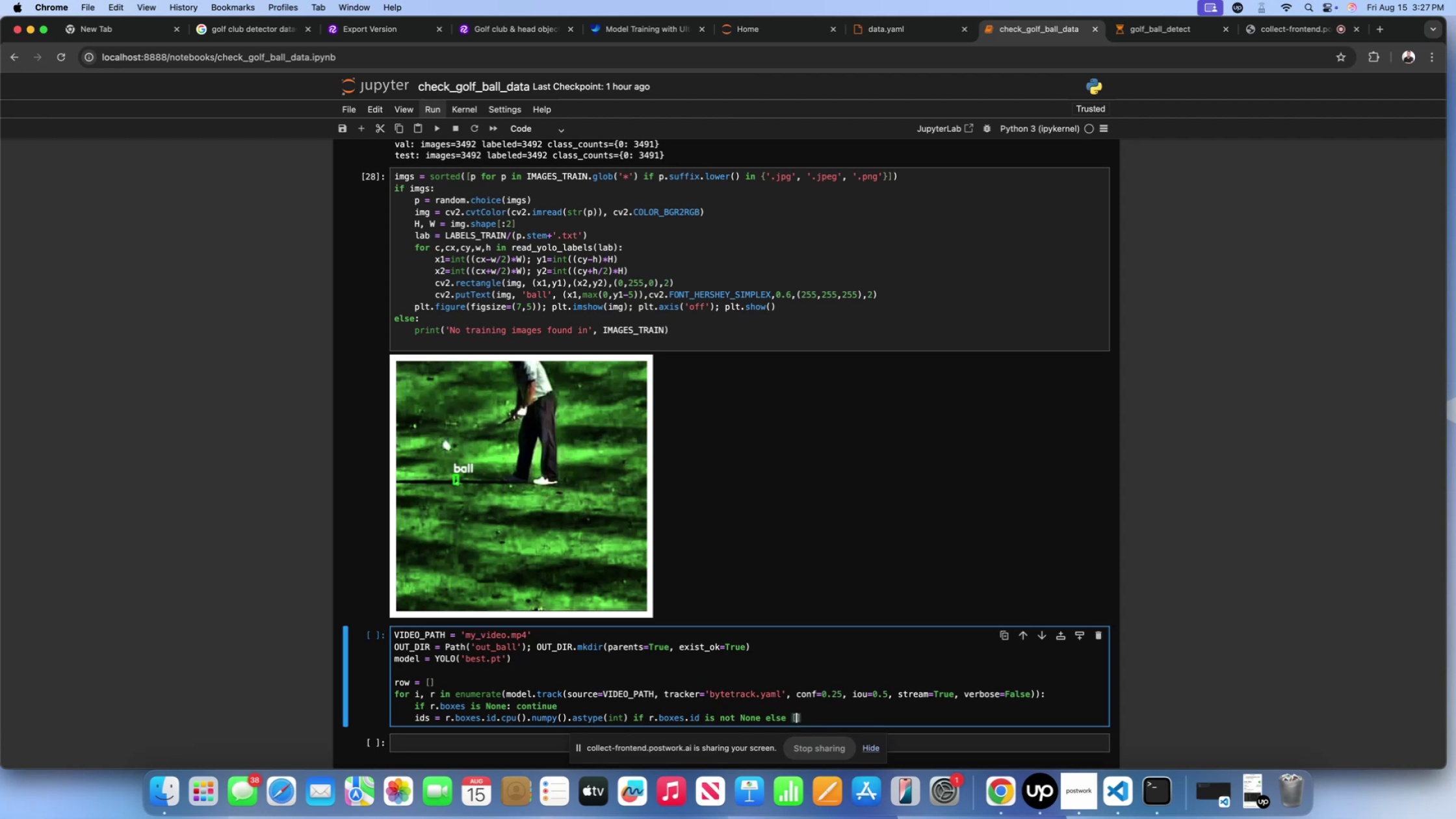 
key(Minus)
 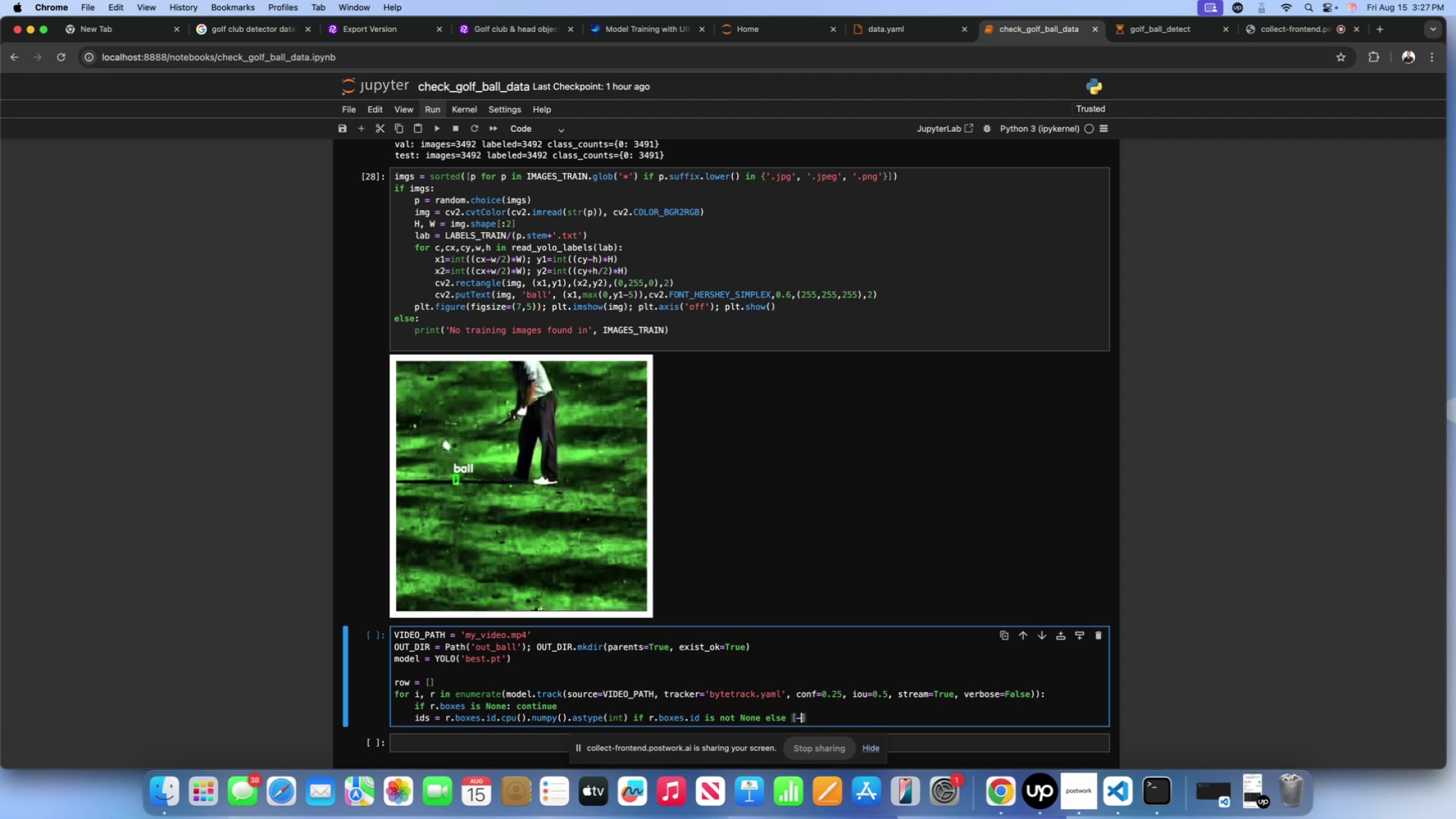 
key(1)
 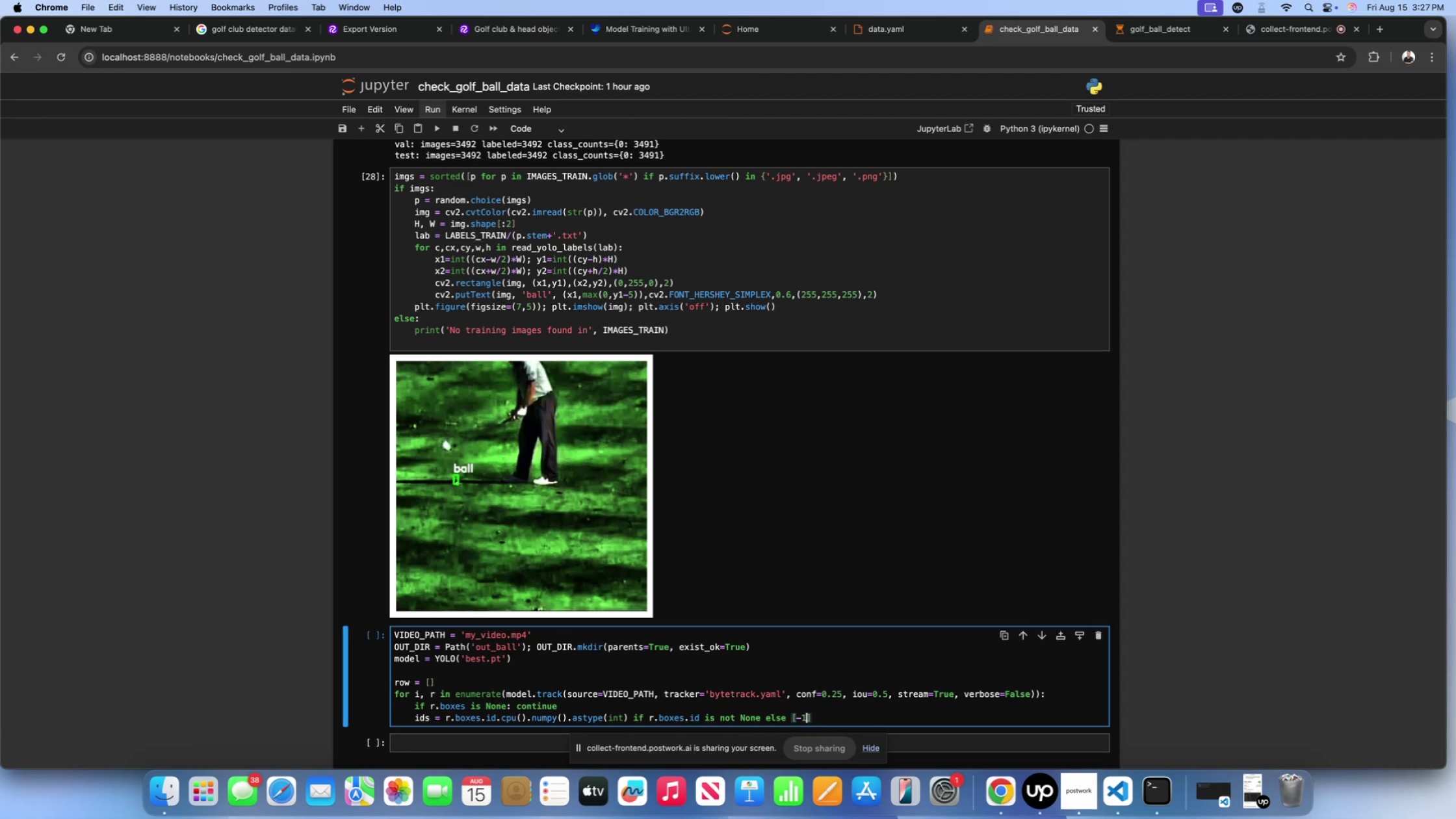 
key(ArrowRight)
 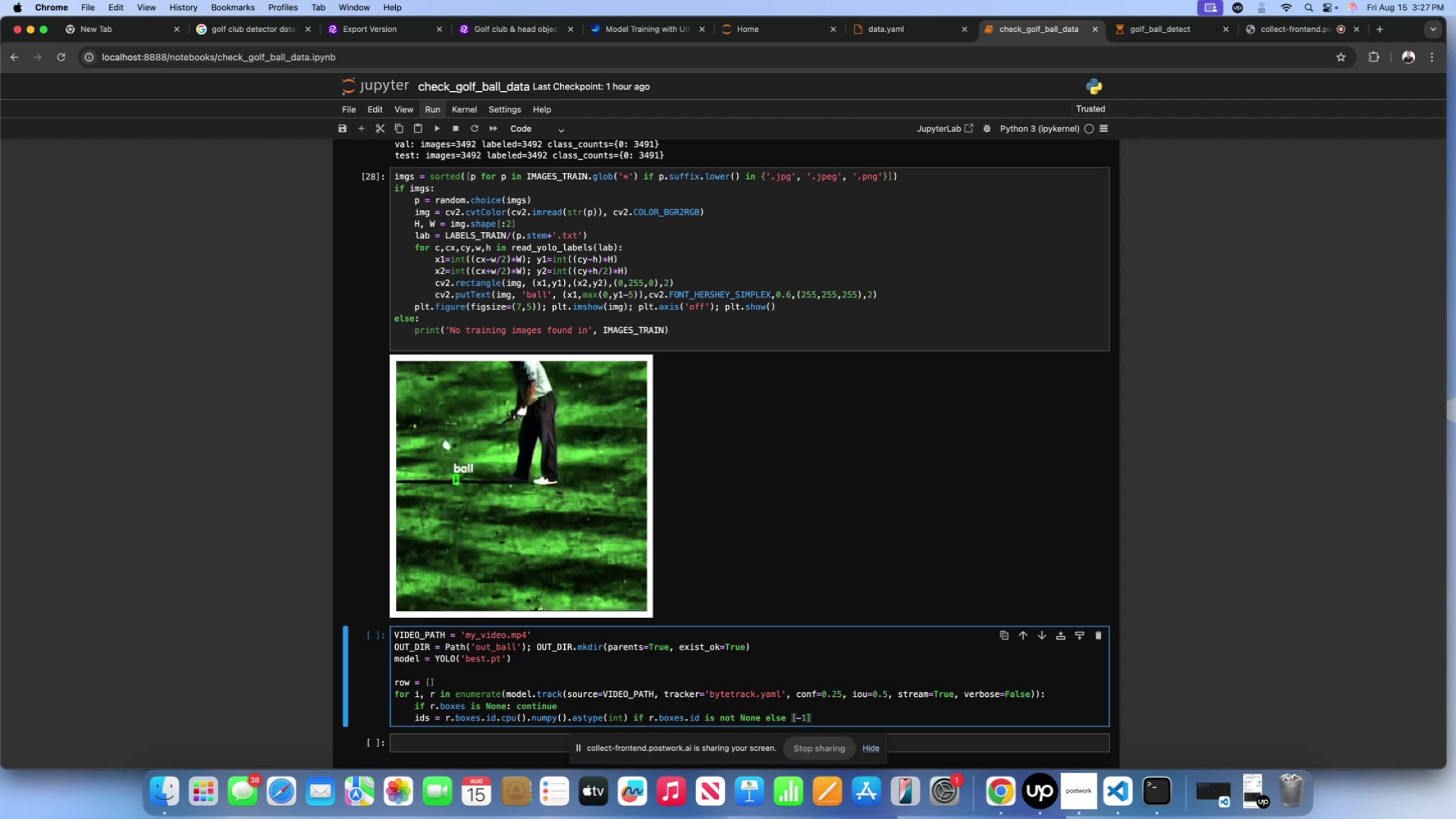 
type(*len())
 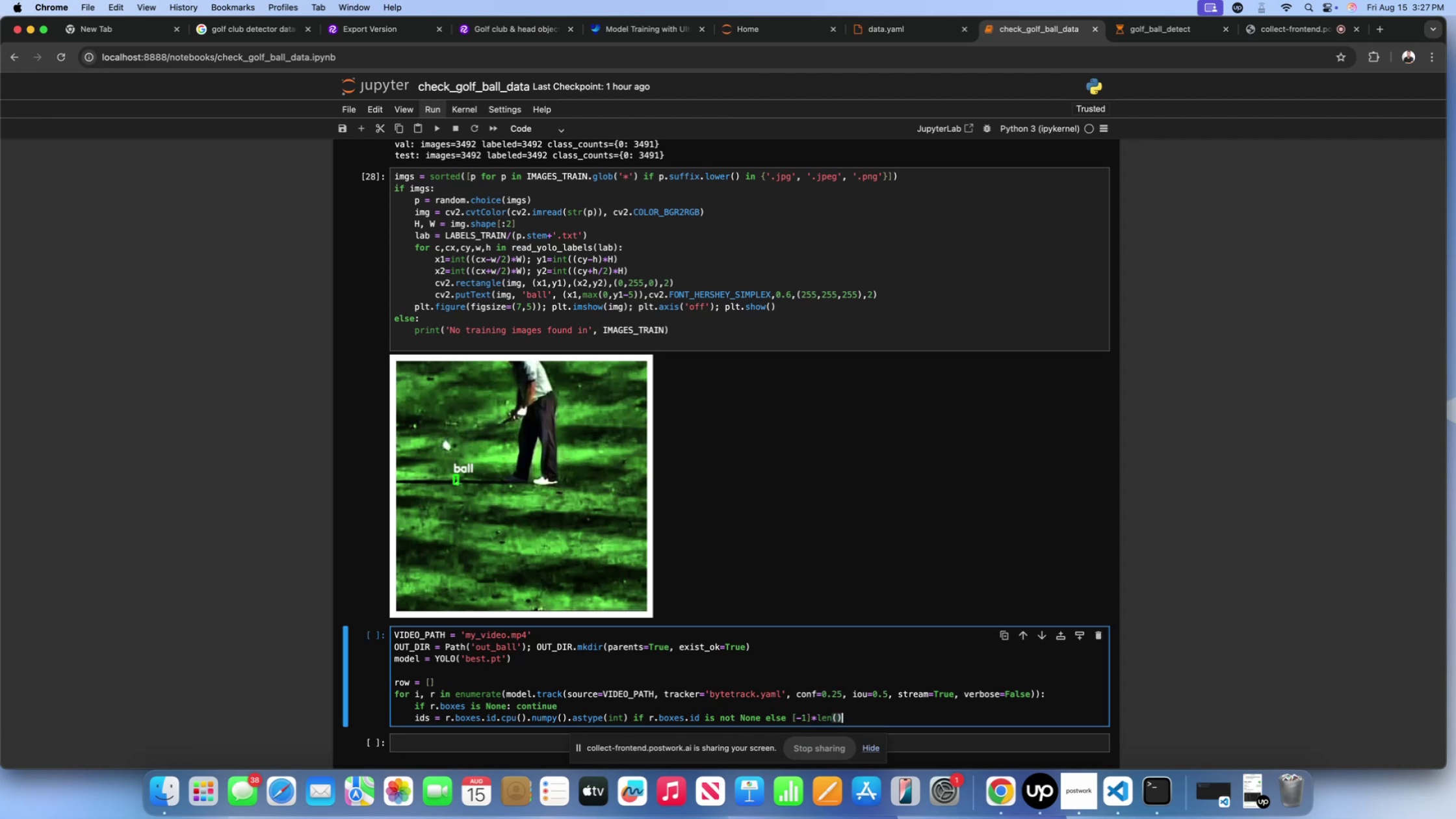 
key(ArrowLeft)
 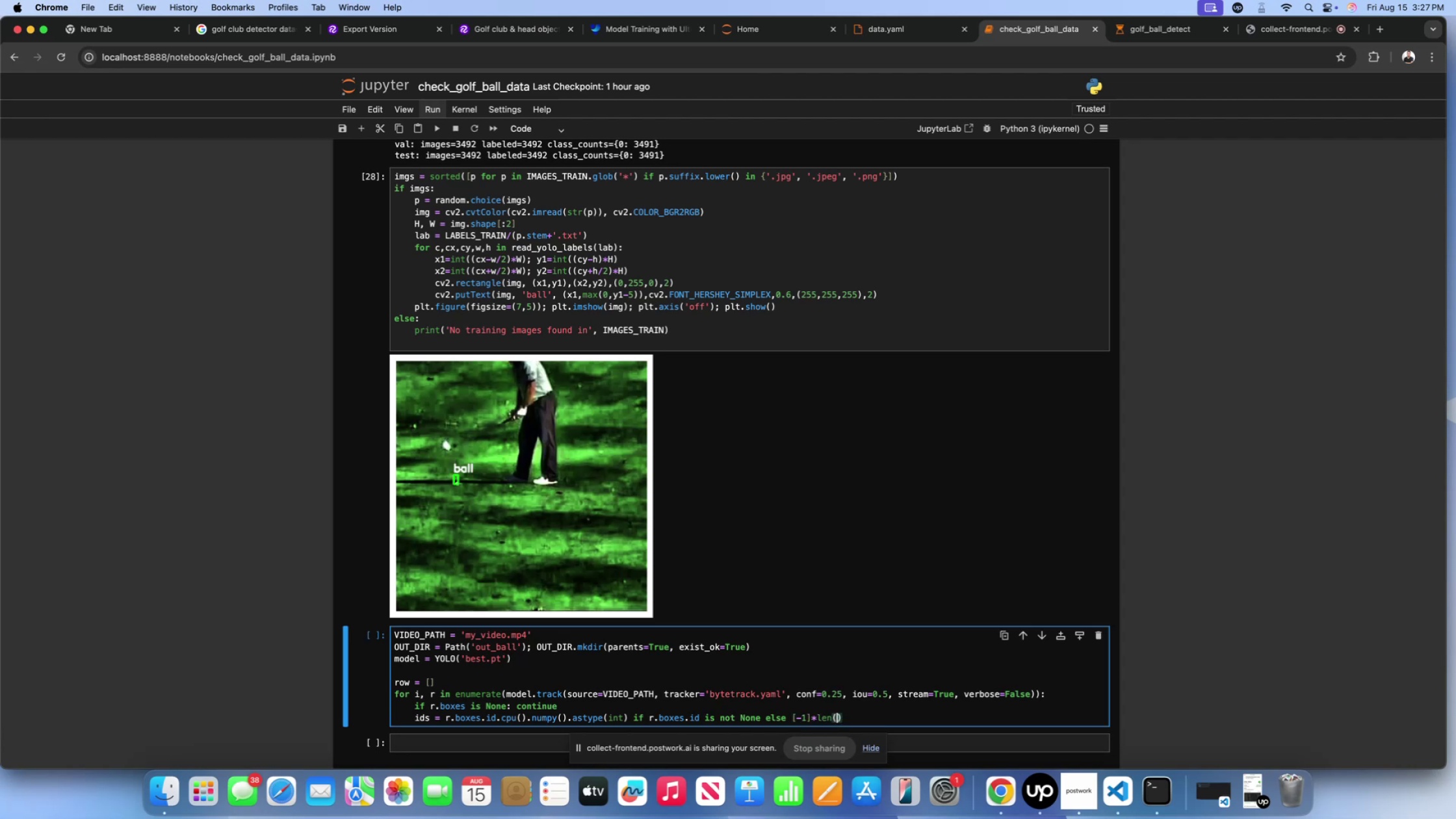 
key(R)
 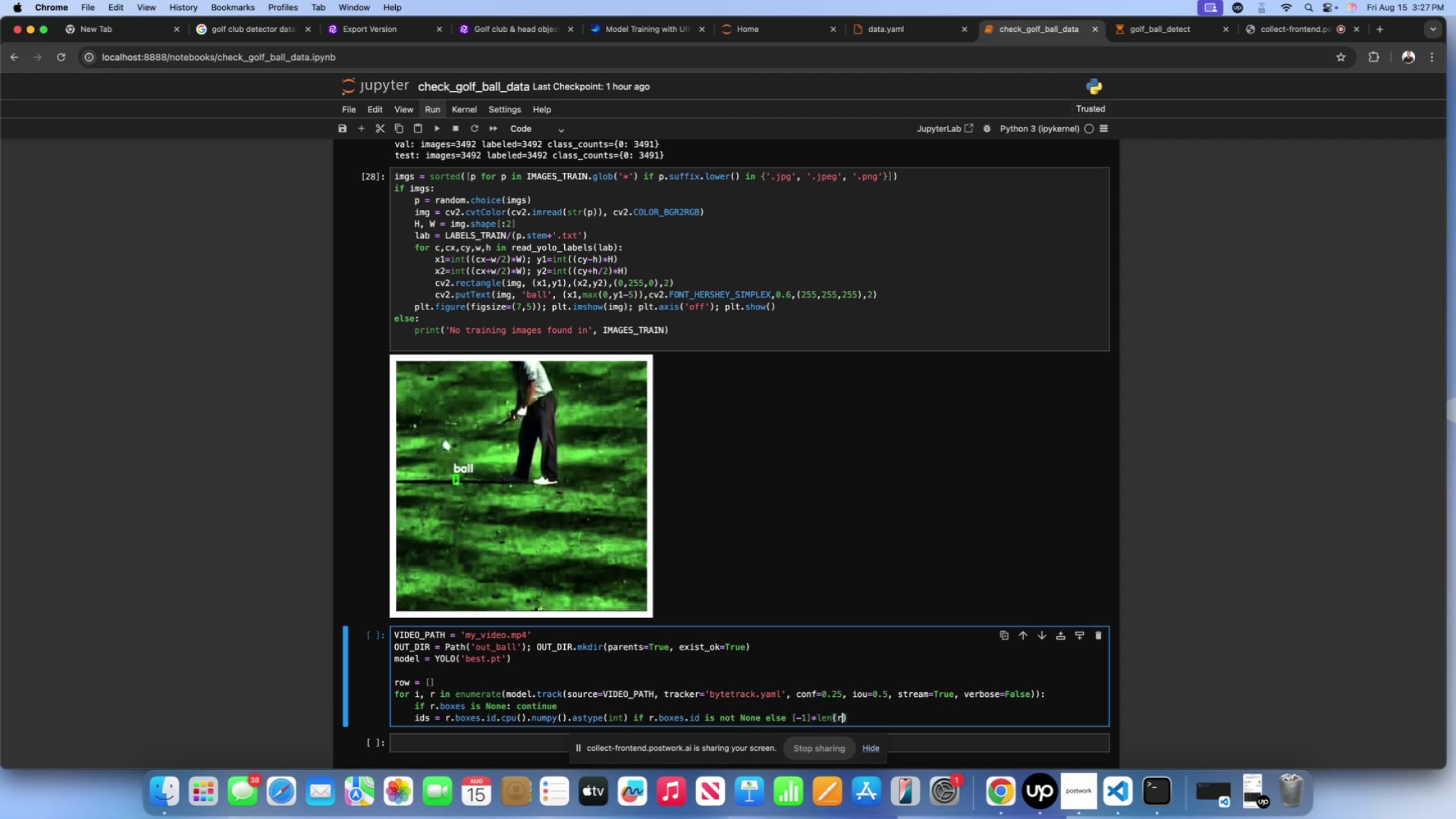 
key(ArrowRight)
 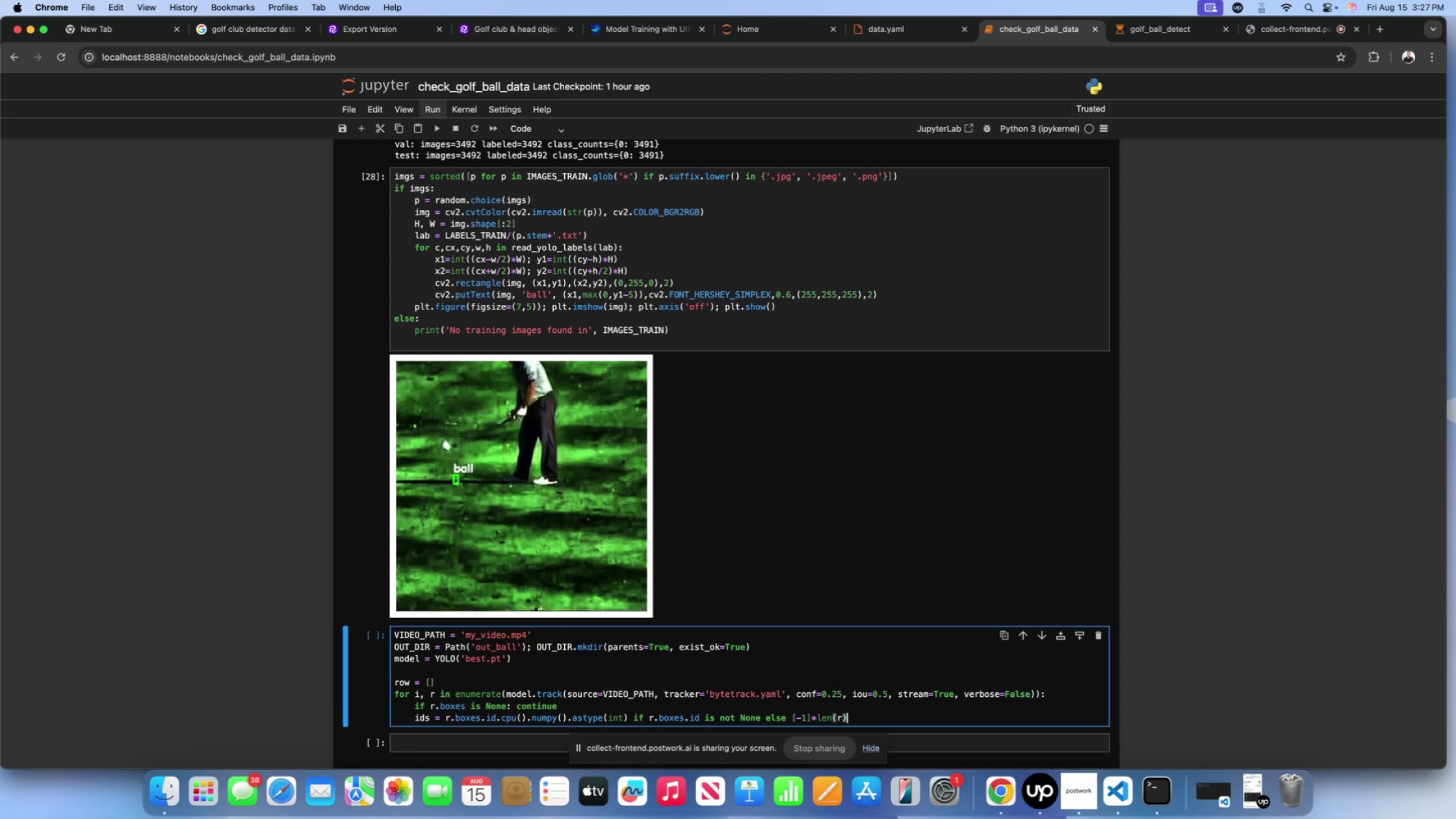 
key(Enter)
 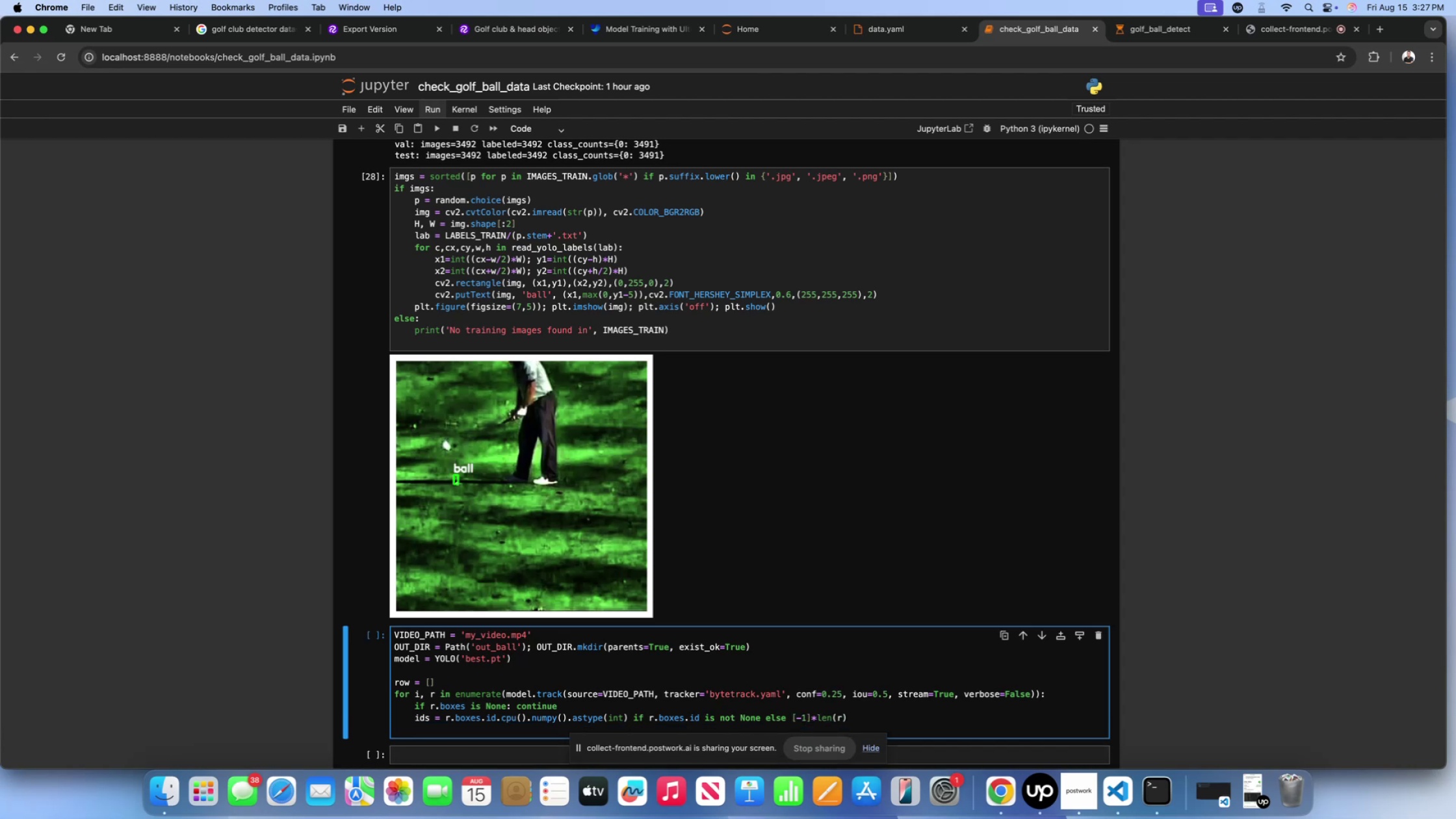 
scroll: coordinate [664, 573], scroll_direction: down, amount: 41.0
 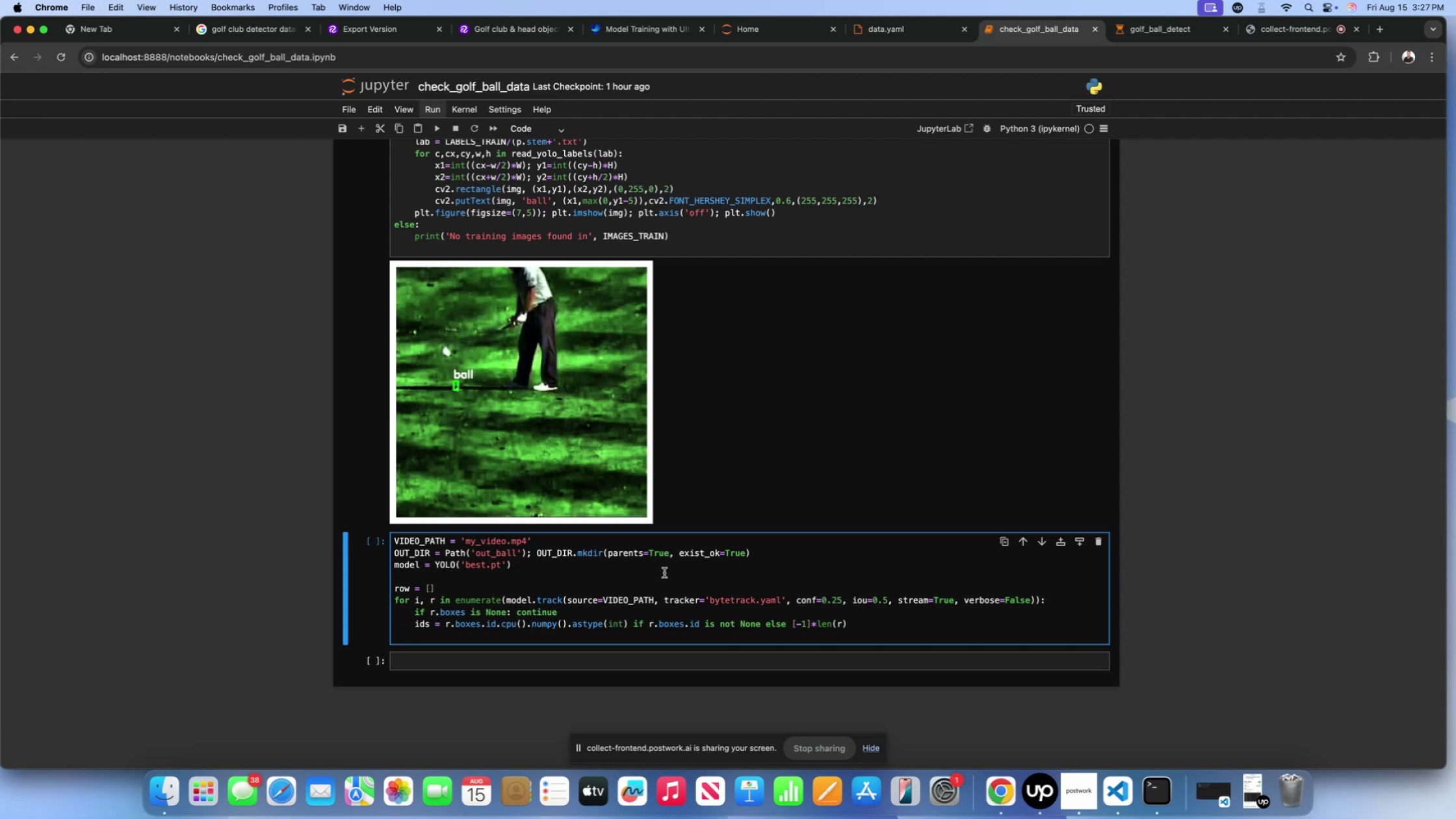 
type(xyxy)
 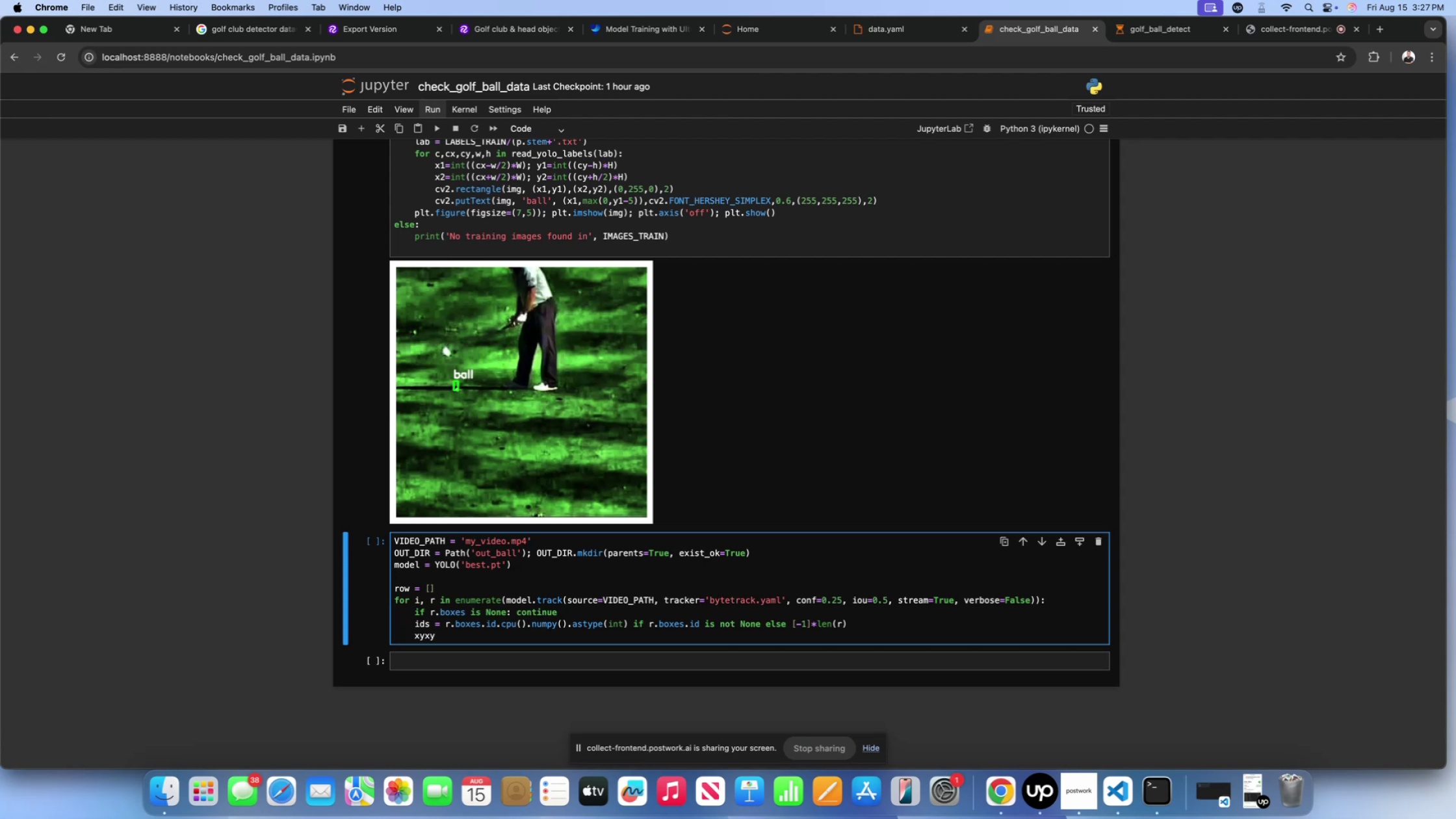 
type( = r.boxes)
 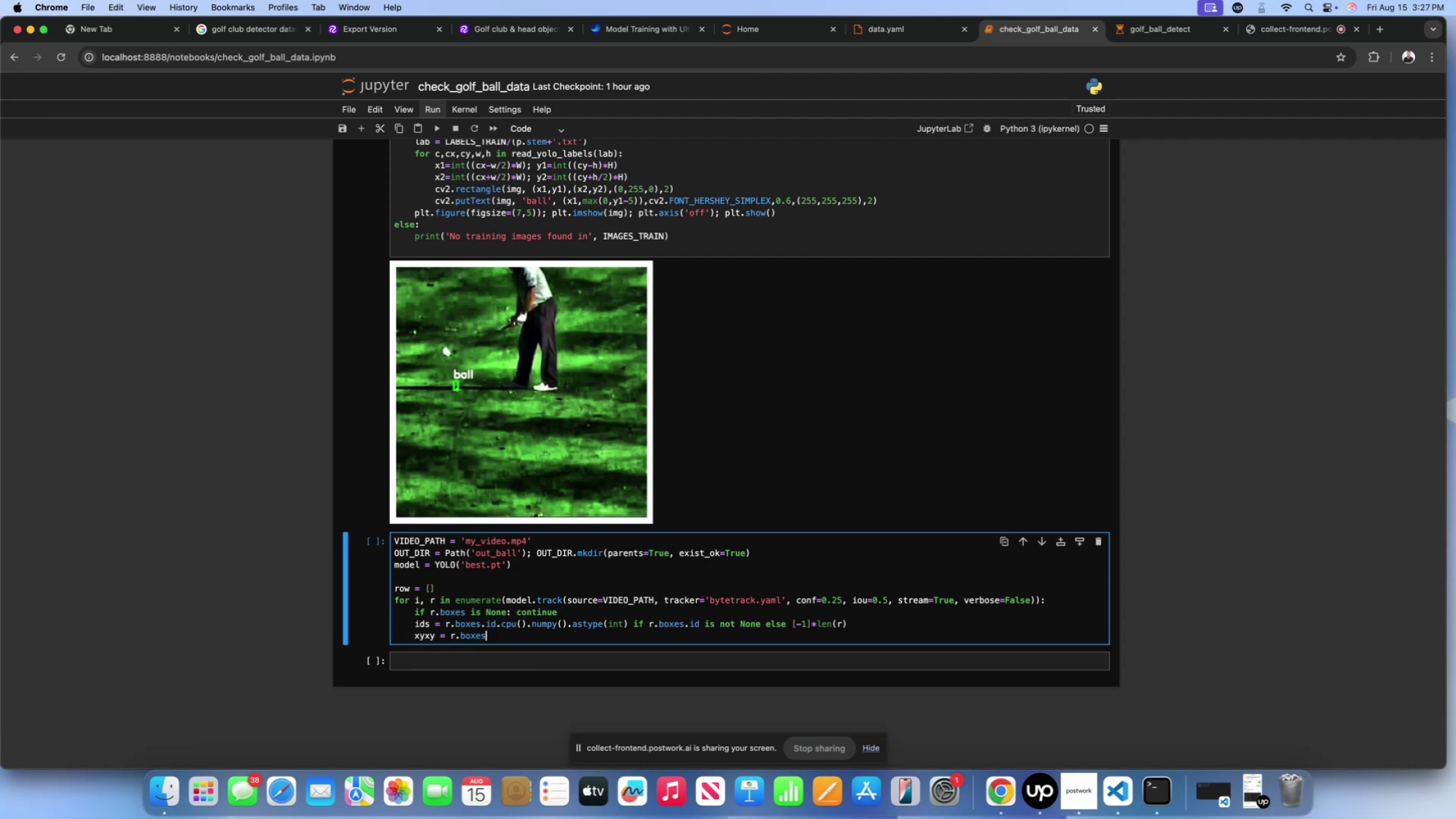 
wait(9.17)
 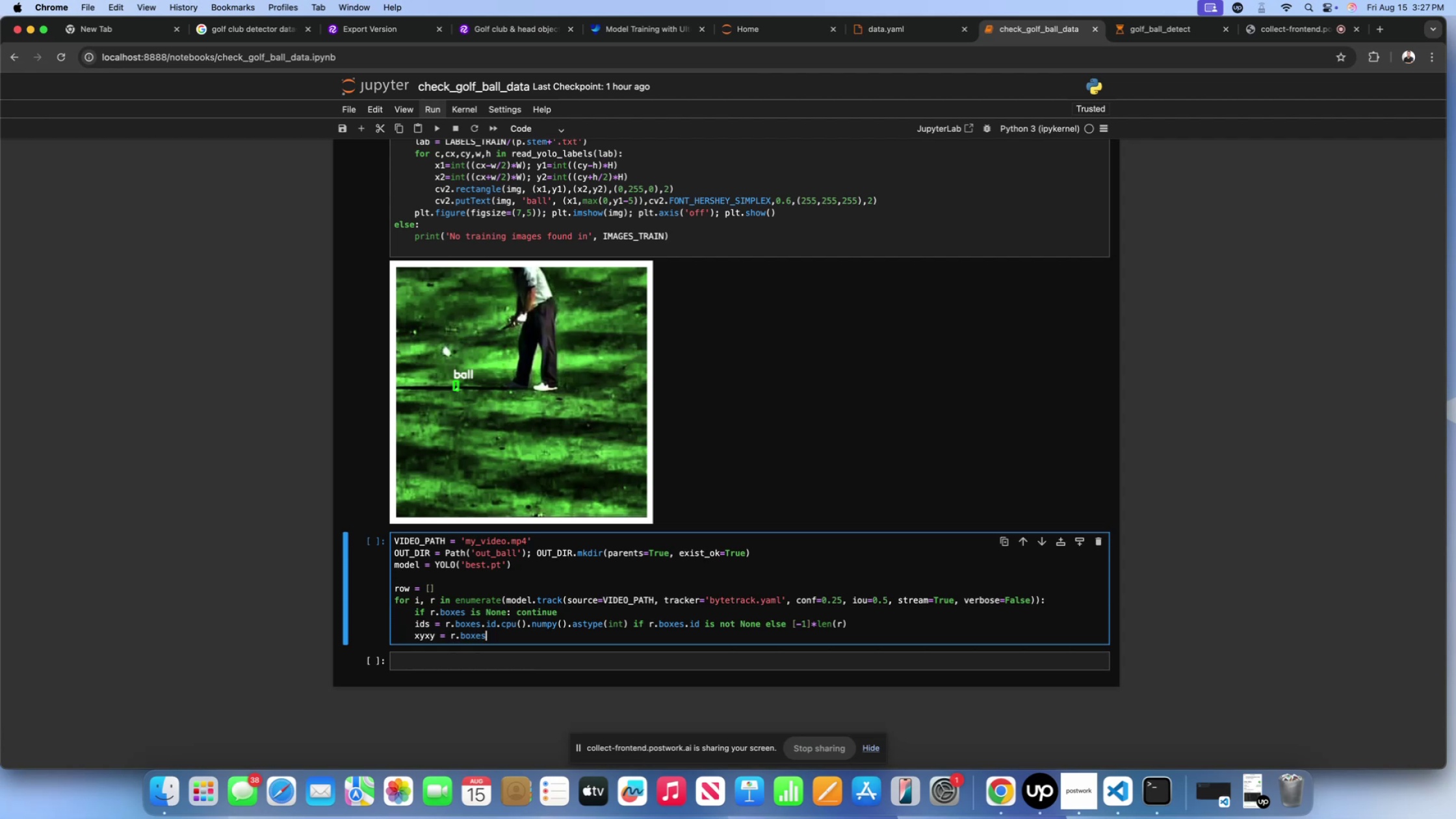 
type(.xyxy.cpu().numpy().)
key(Backspace)
type(; conf = r.boxes.conf.cpu().numpy())
 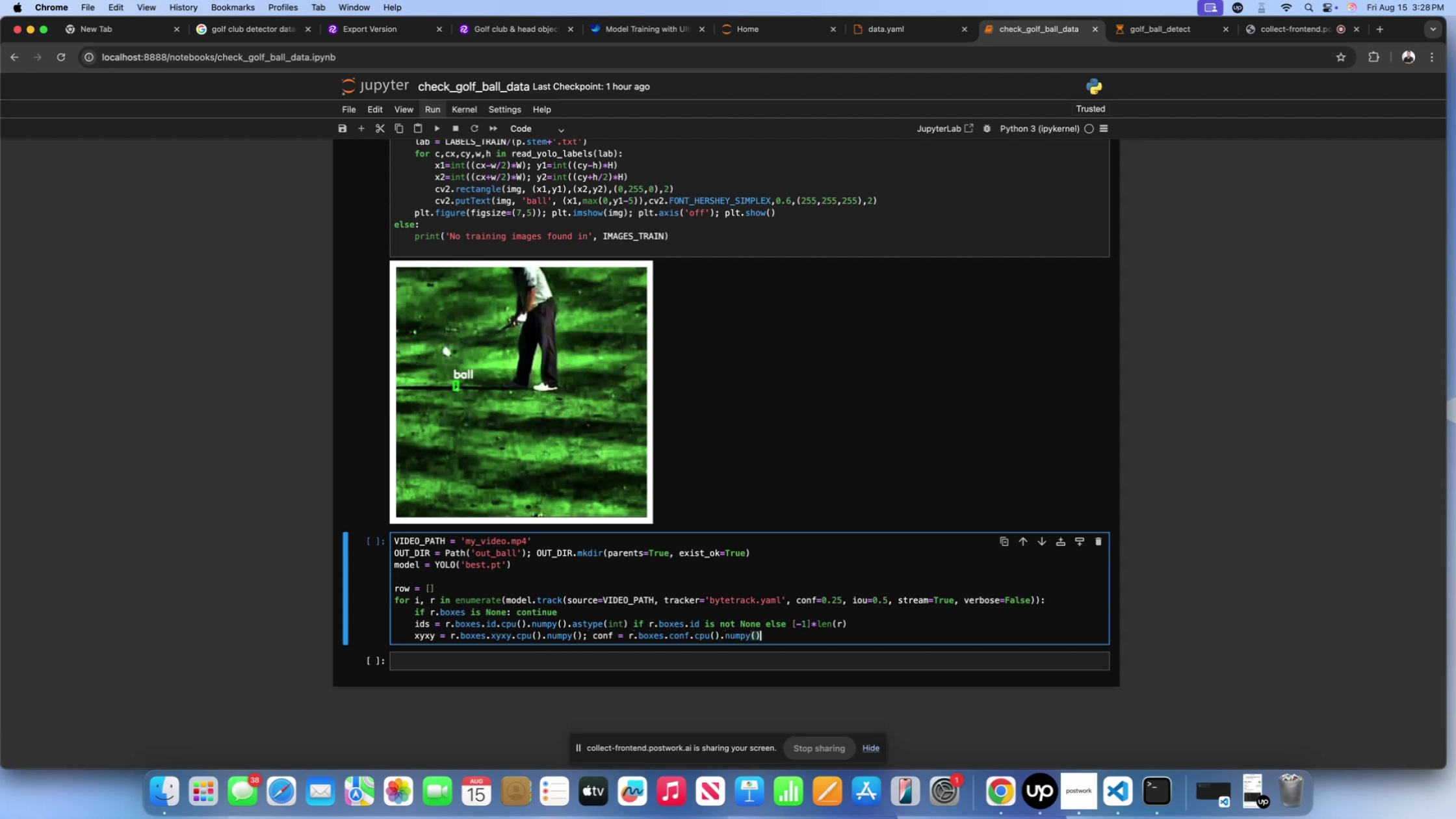 
key(Enter)
 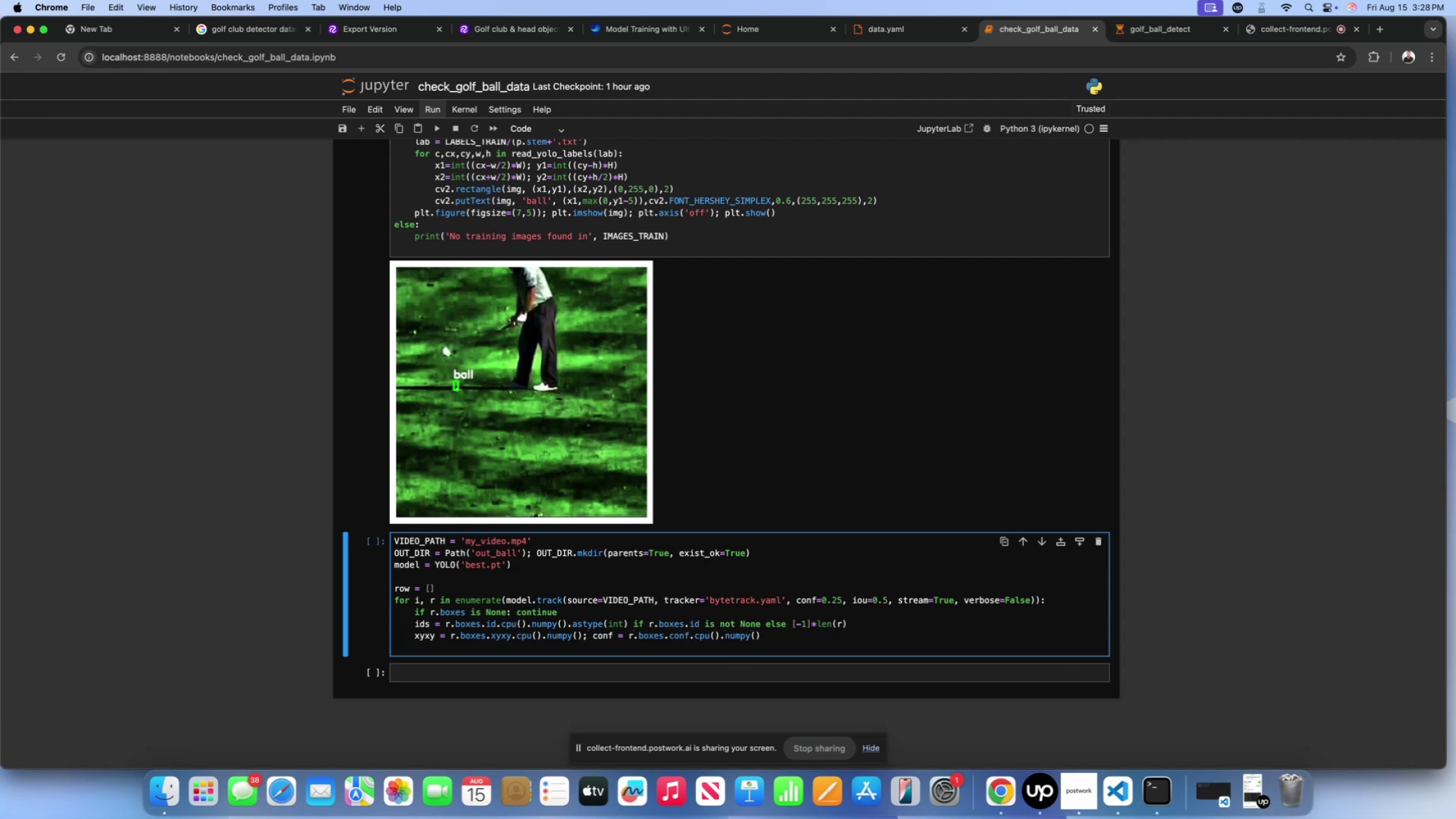 
type(for k in range())
 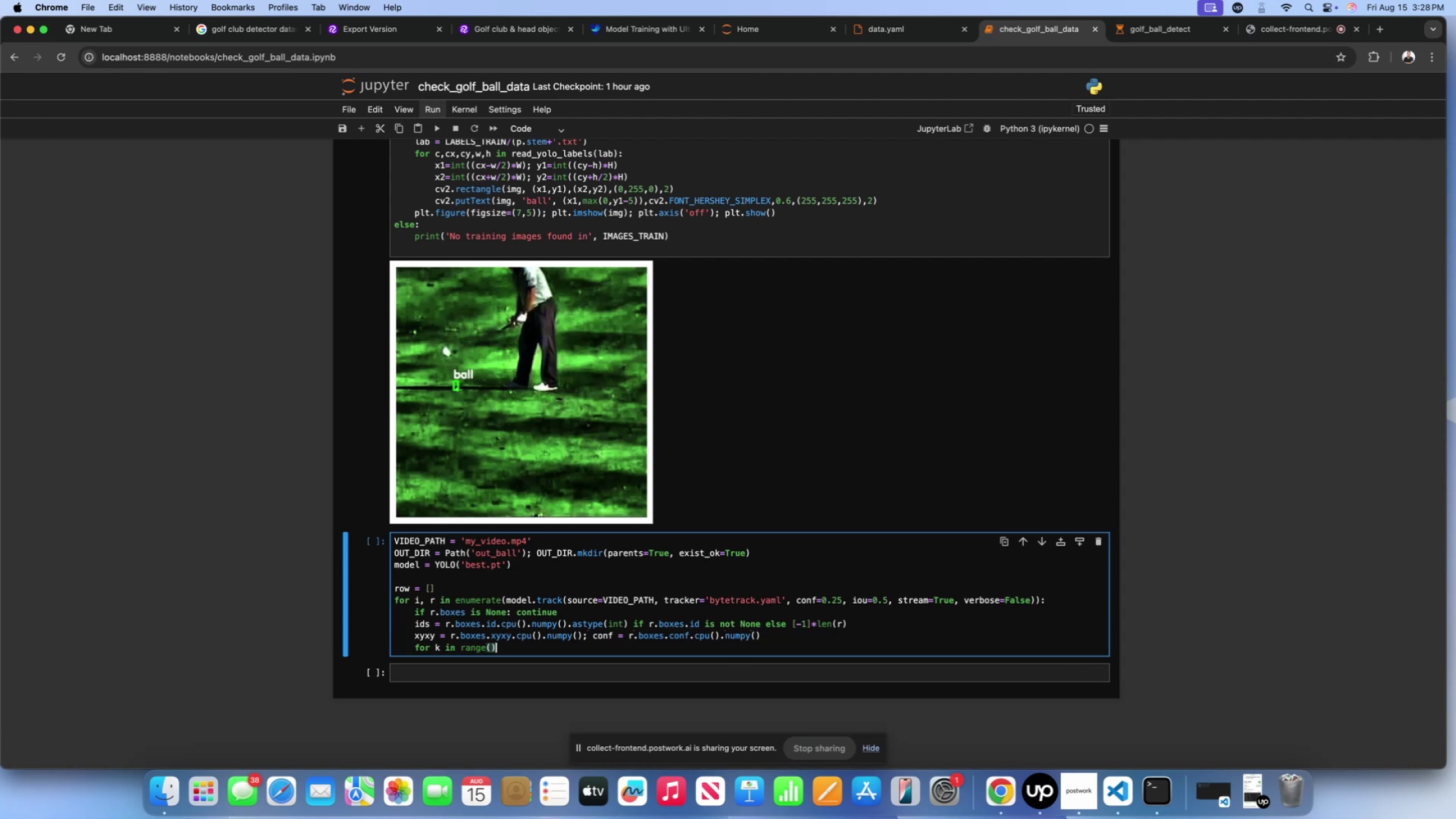 
key(ArrowLeft)
 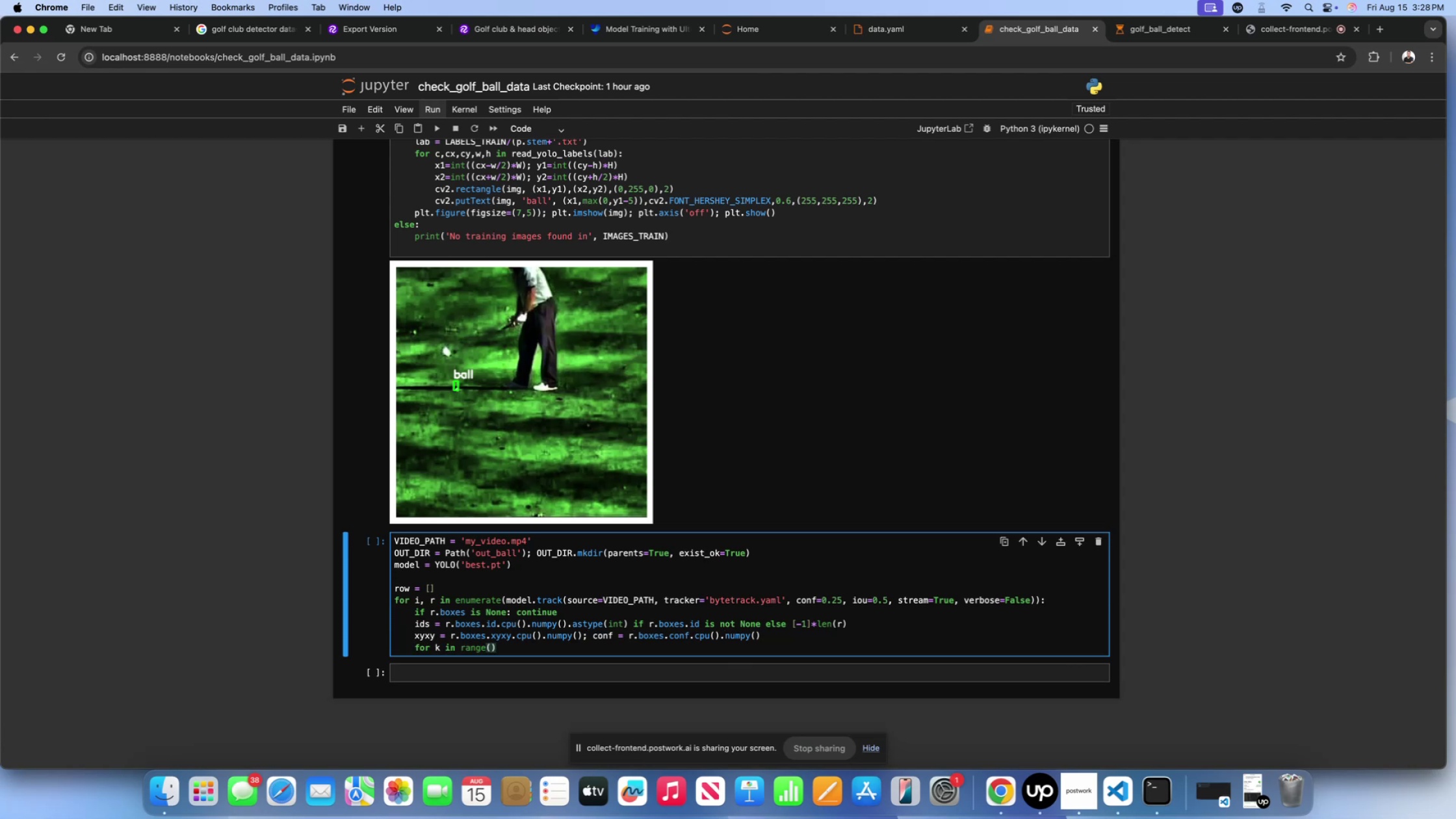 
type(xyxy.shal)
key(Backspace)
type(pe[])
 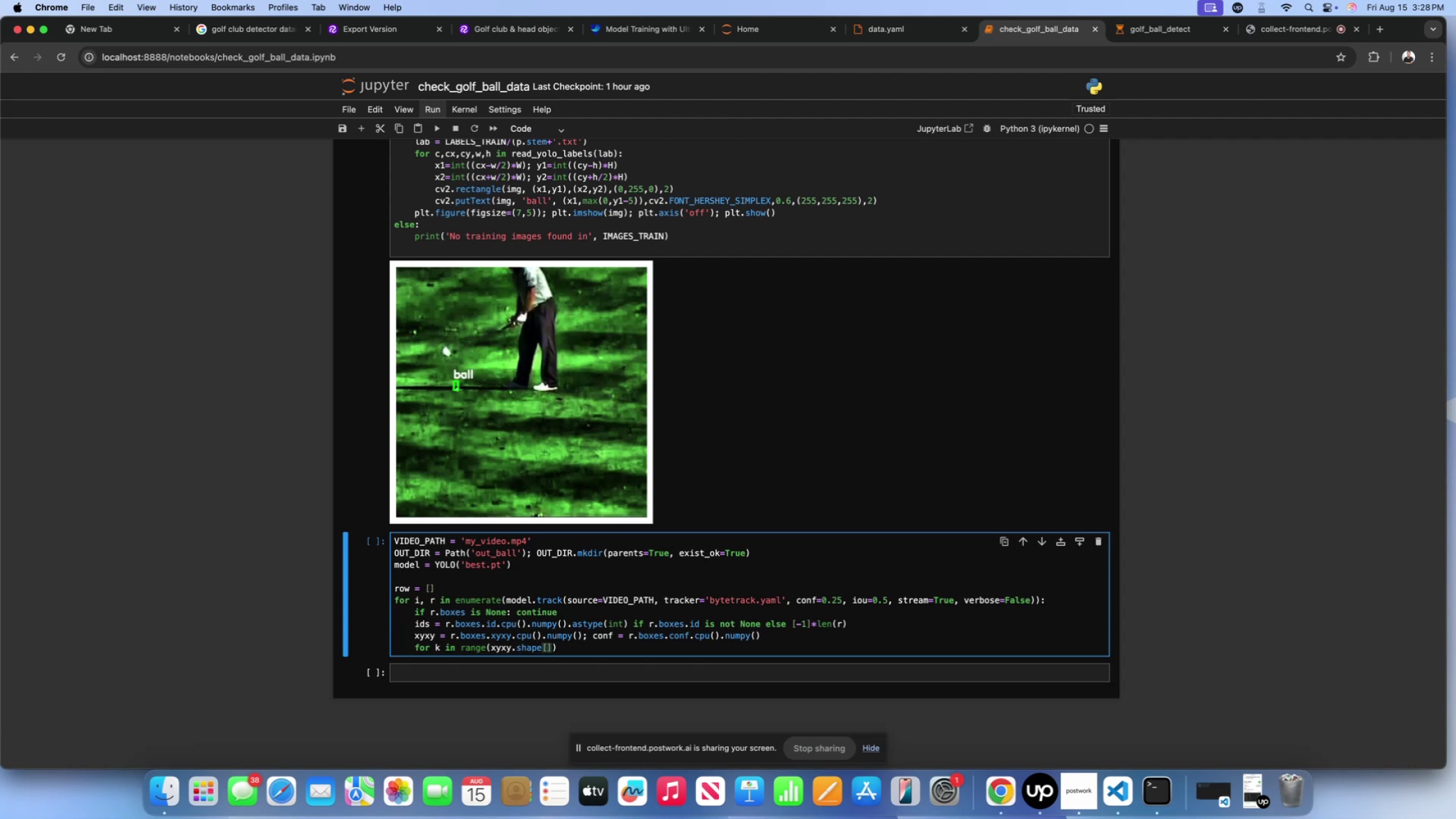 
key(ArrowLeft)
 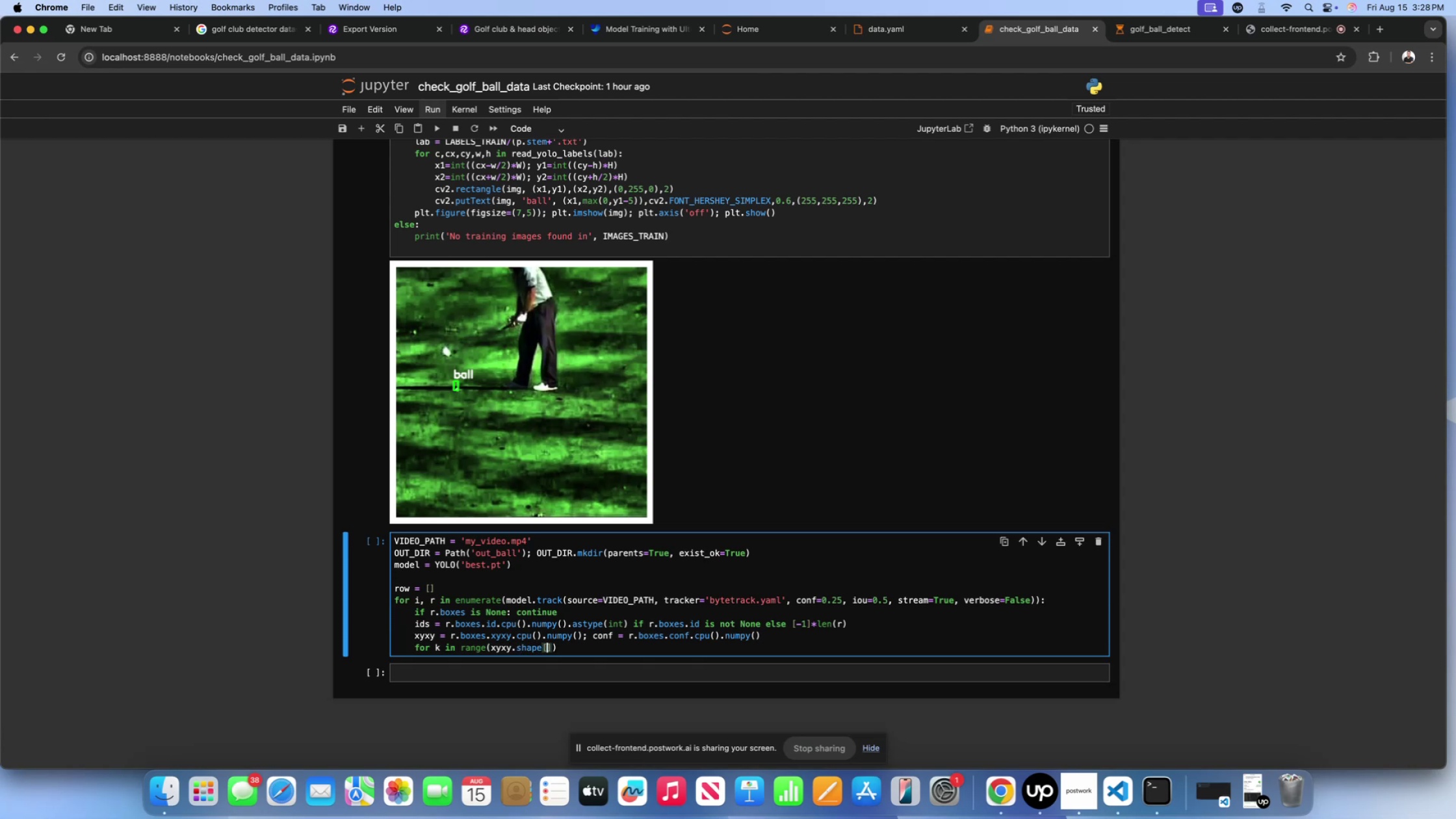 
key(0)
 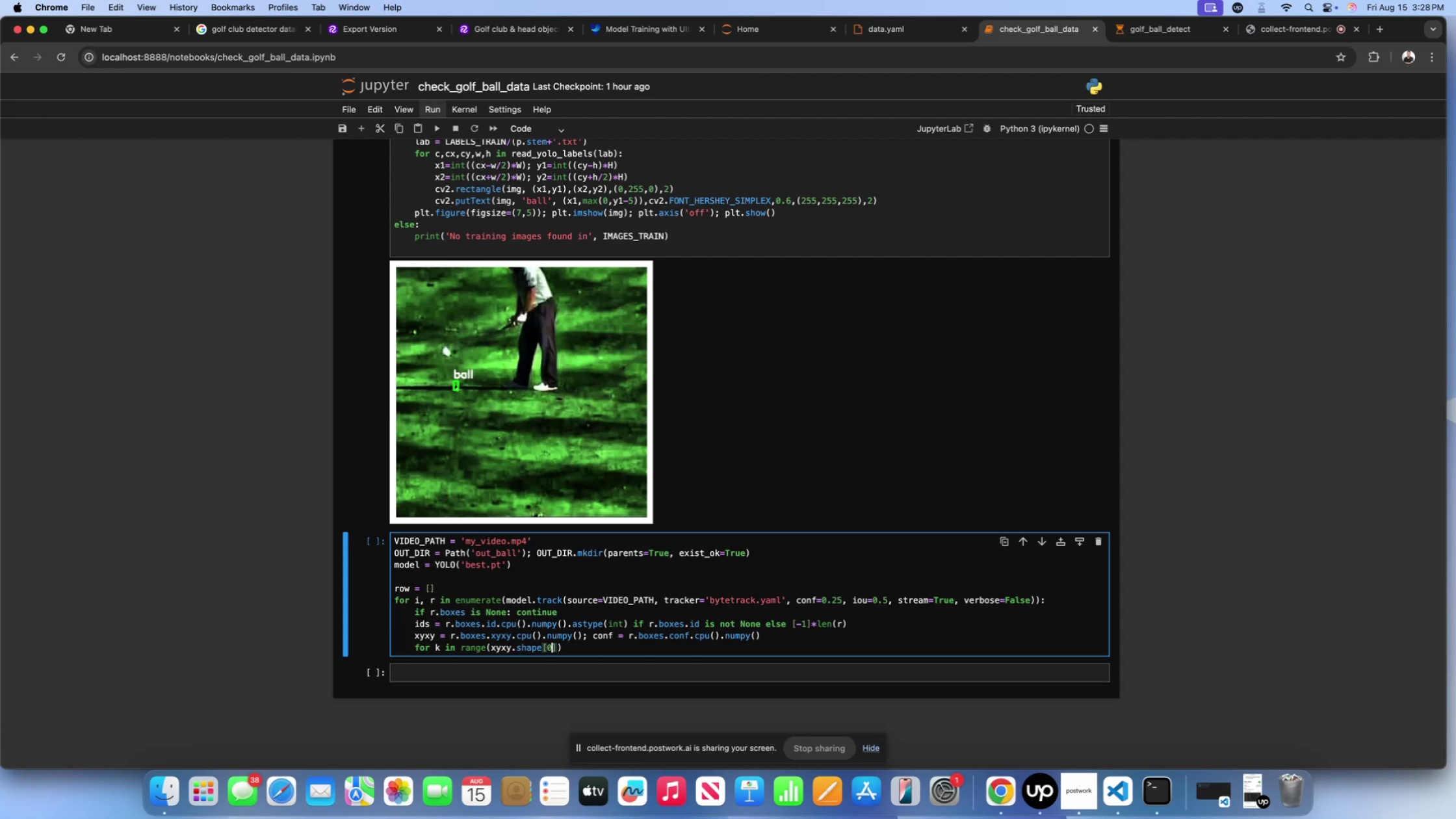 
key(ArrowRight)
 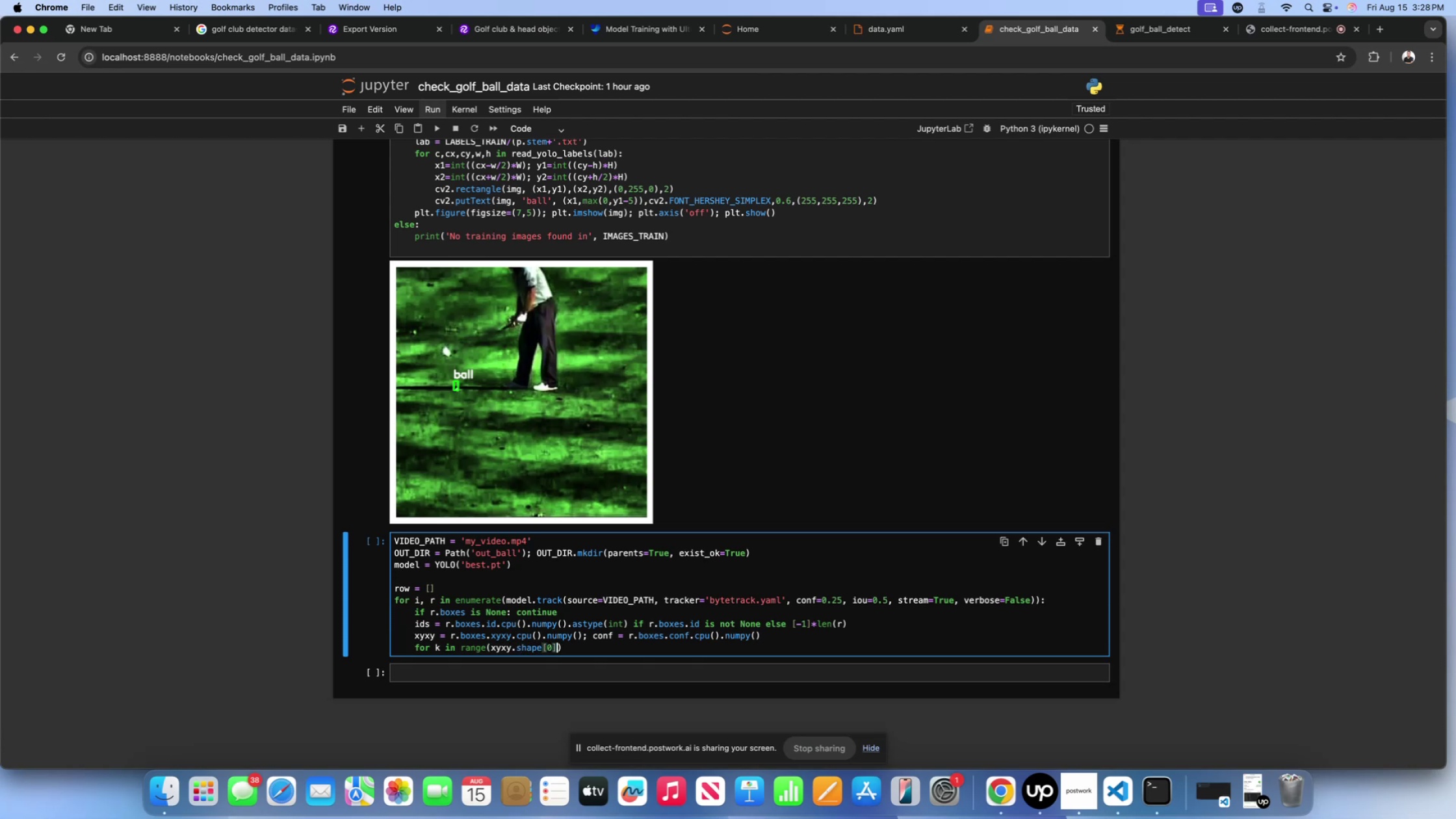 
key(ArrowRight)
 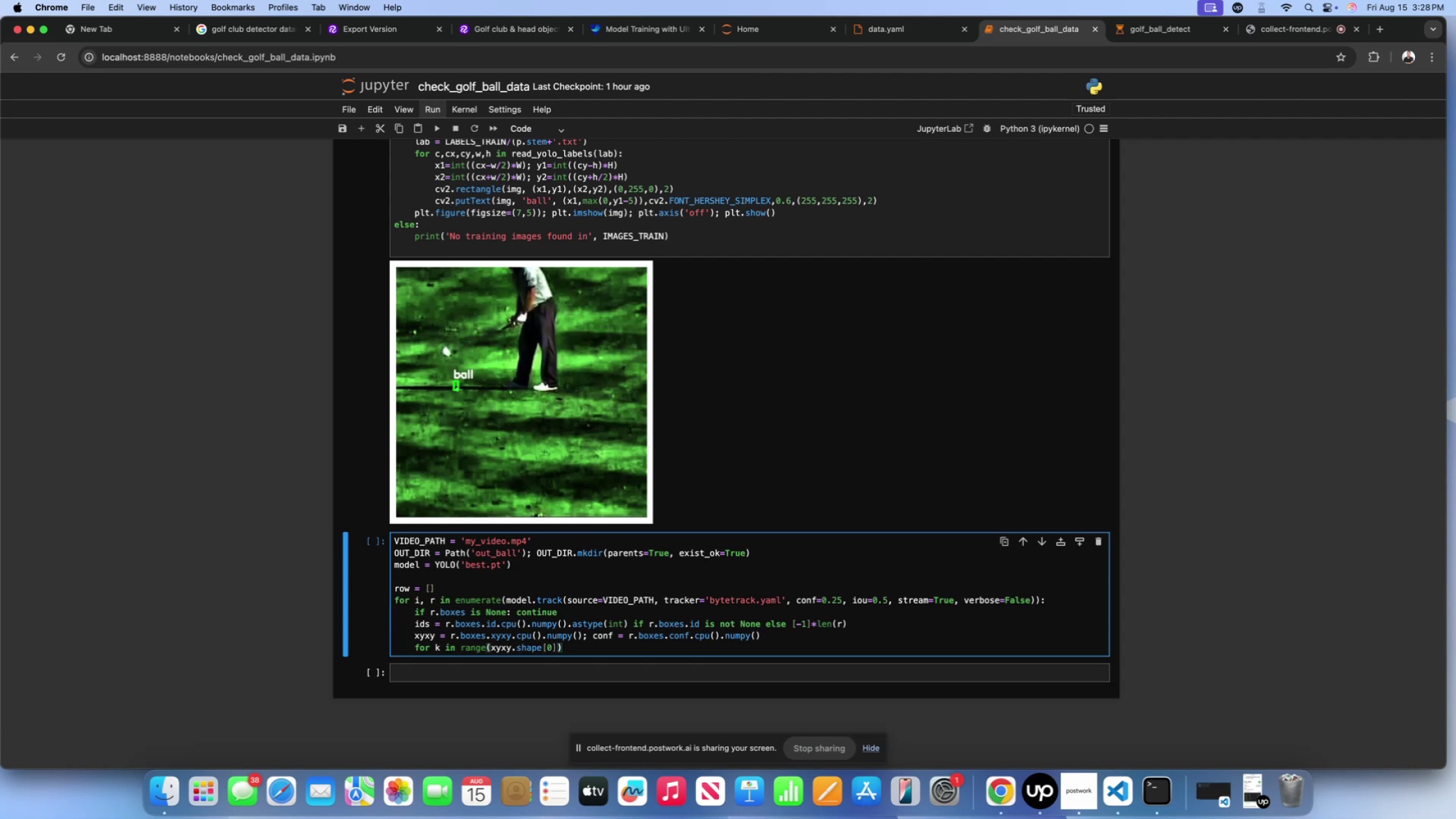 
key(Shift+Semicolon)
 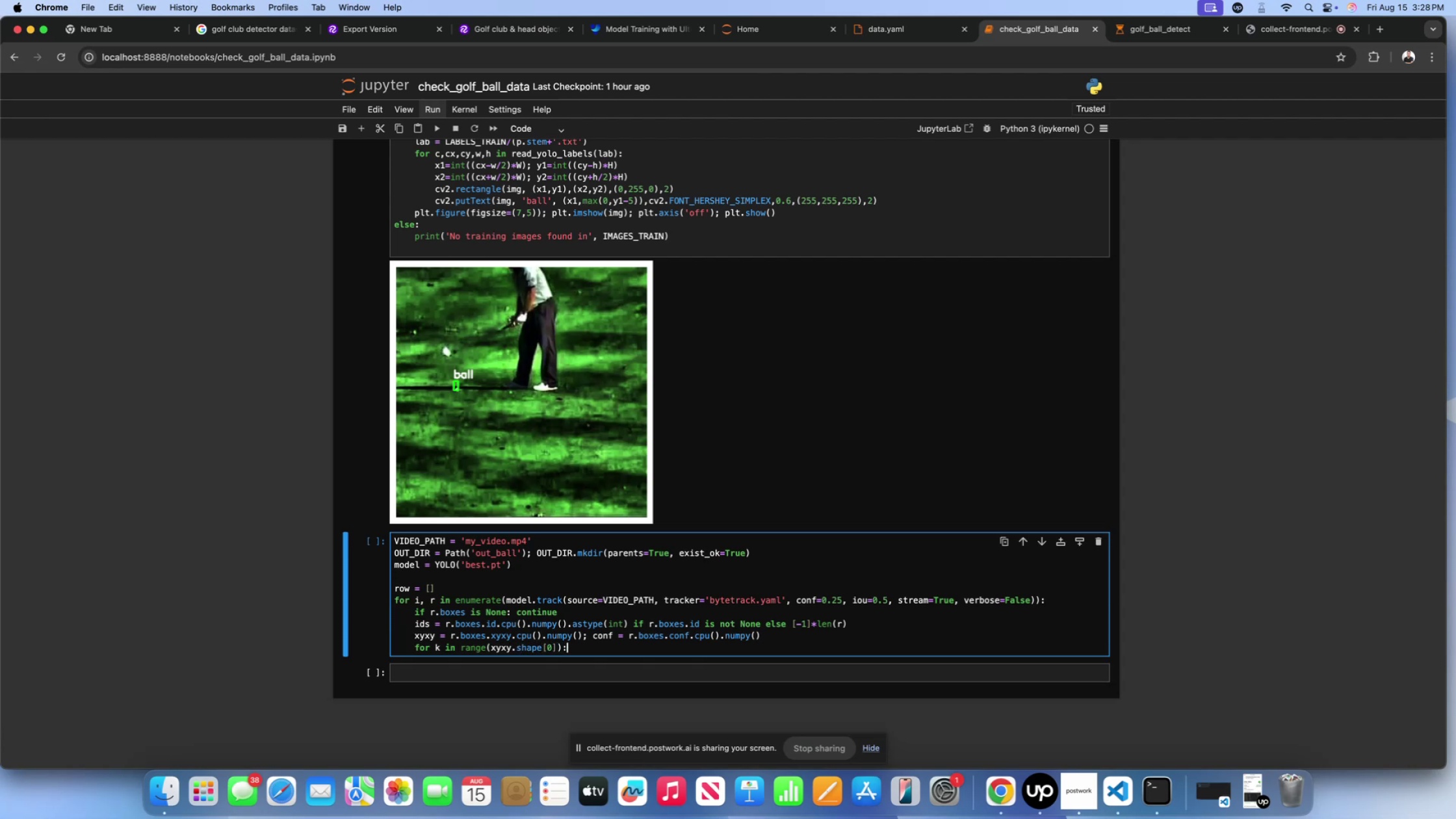 
key(Enter)
 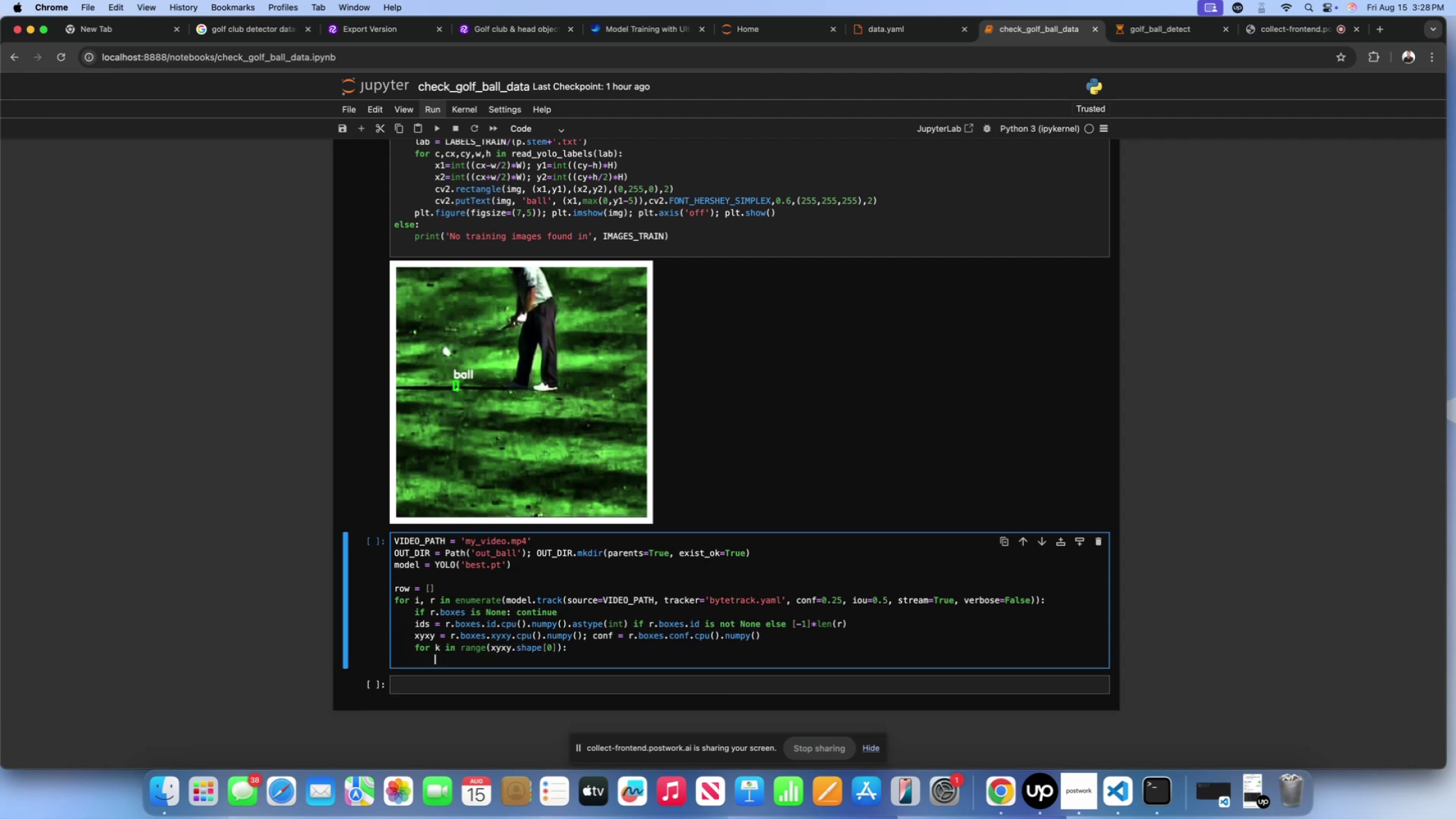 
type(x1, )
key(Backspace)
type(y1, )
key(Backspace)
type(x2,y2 = )
 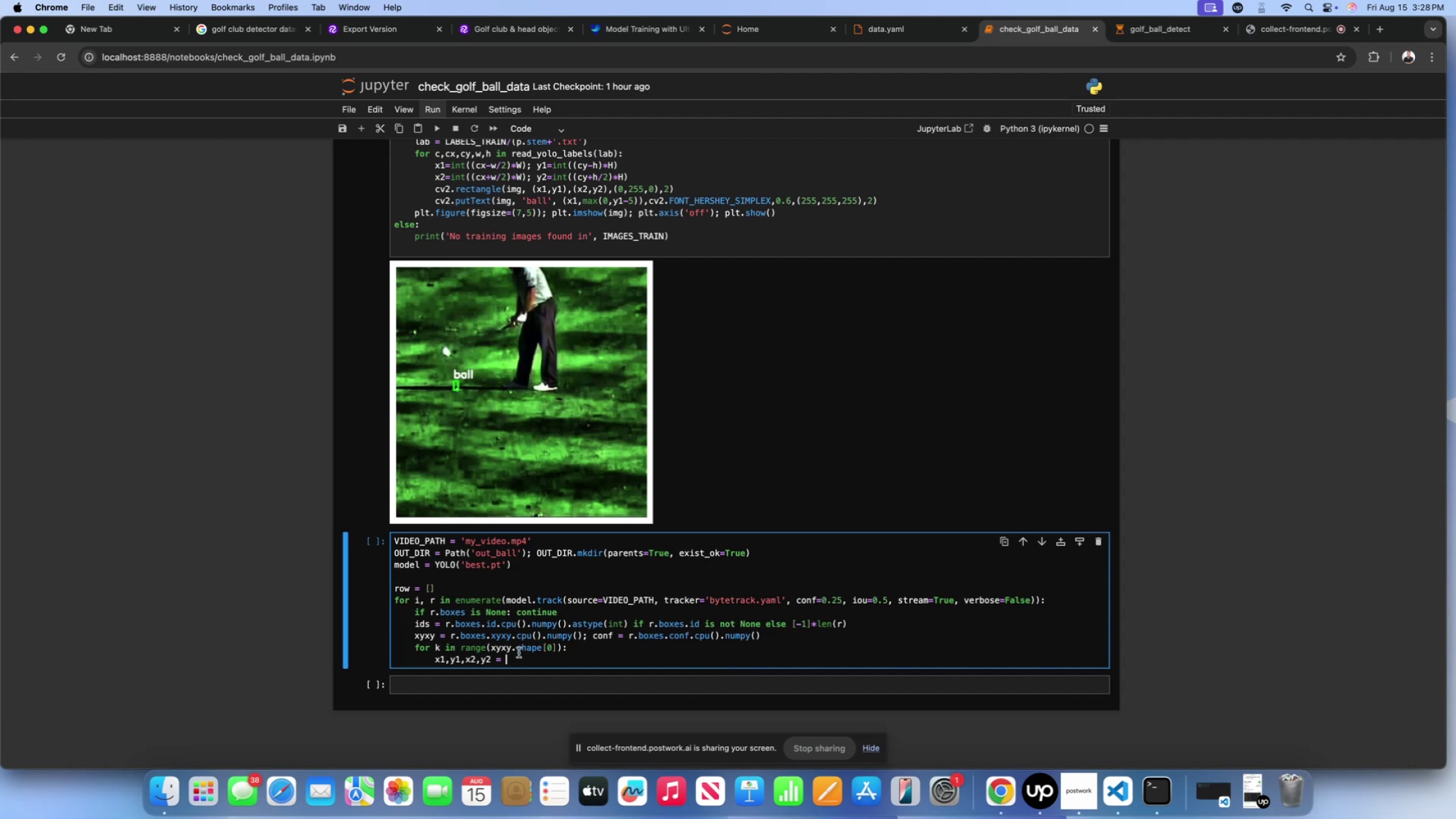 
left_click_drag(start_coordinate=[514, 649], to_coordinate=[491, 652])
 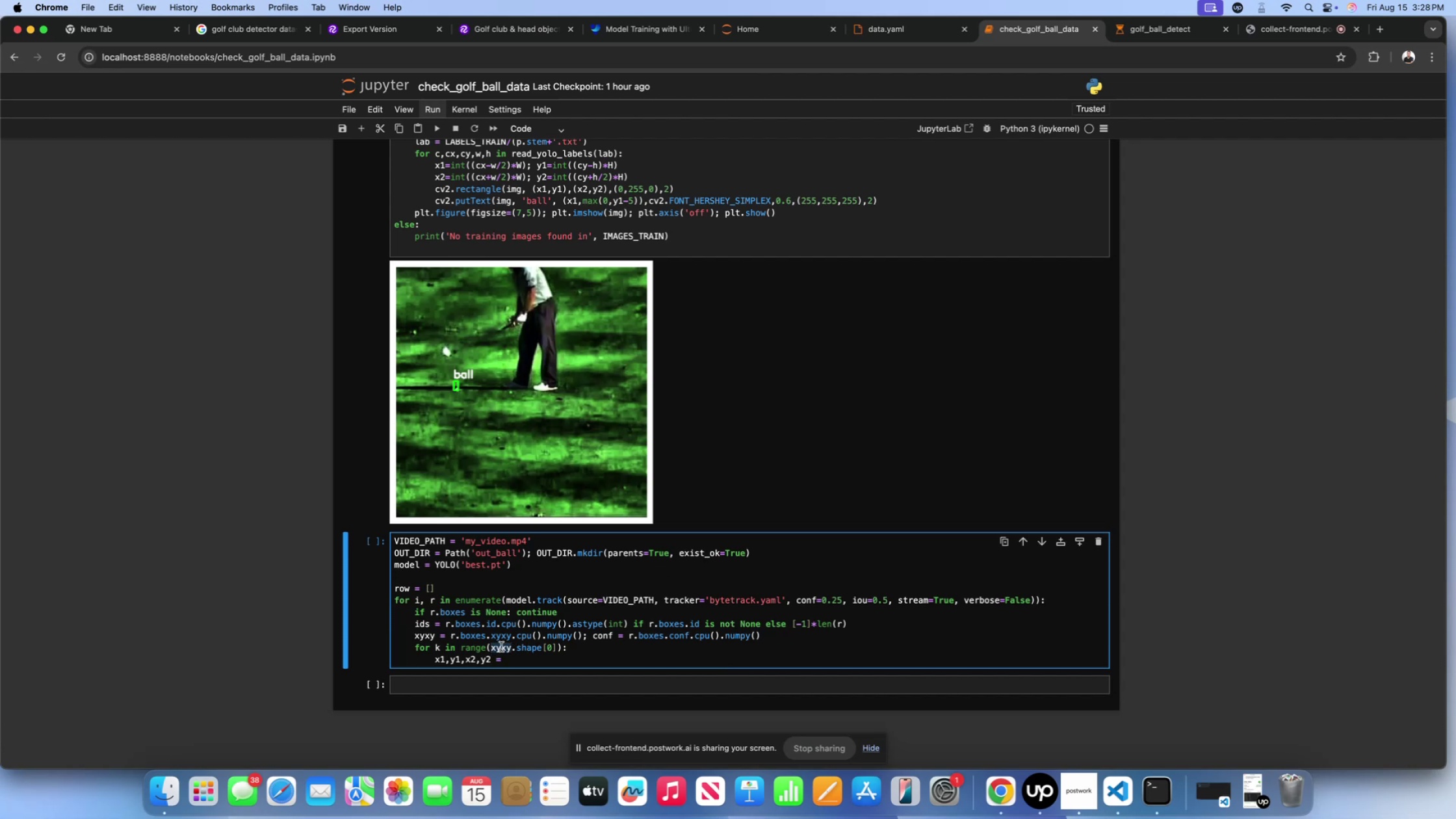 
key(Meta+CommandLeft)
 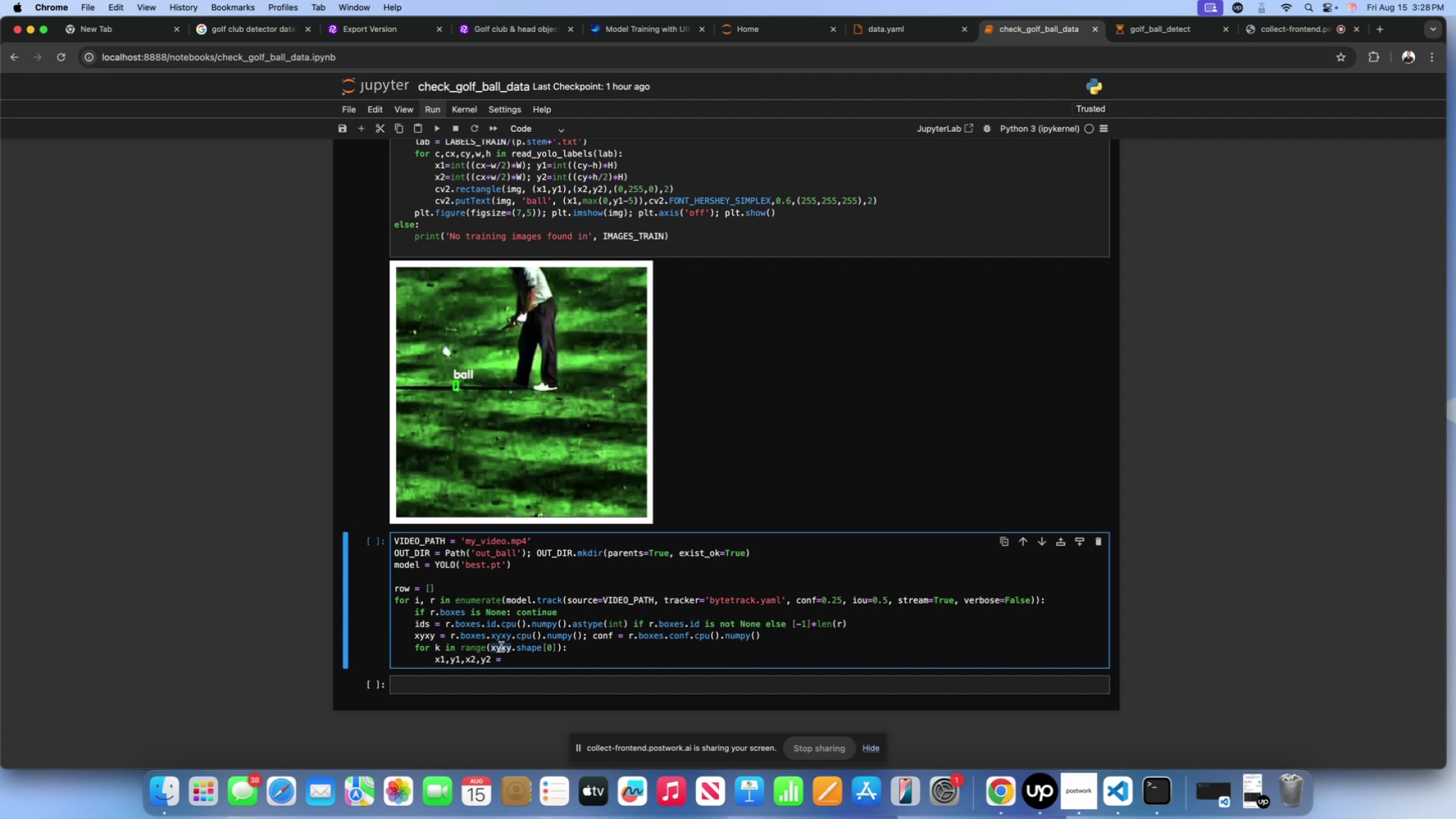 
key(Meta+C)
 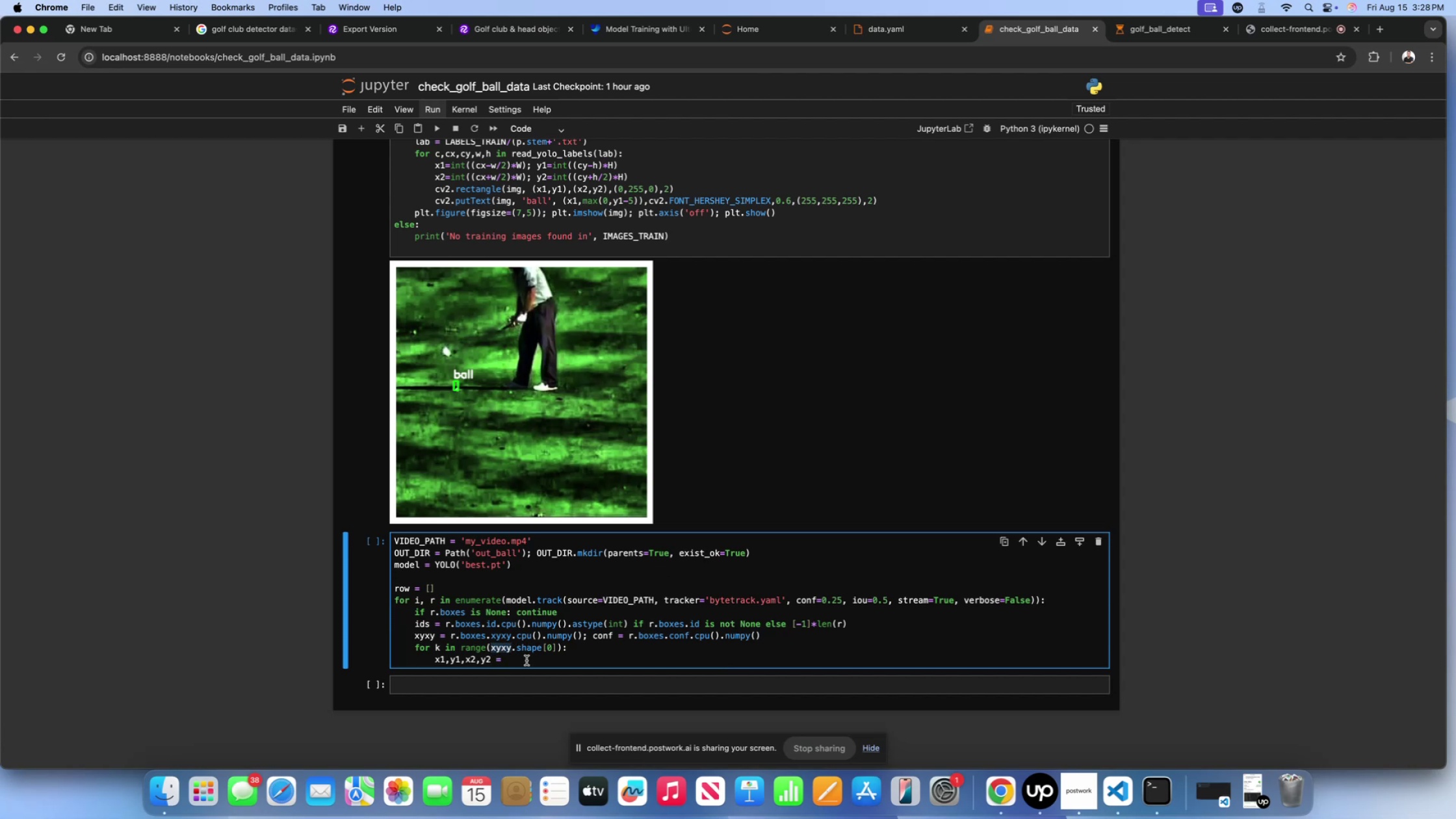 
left_click([526, 660])
 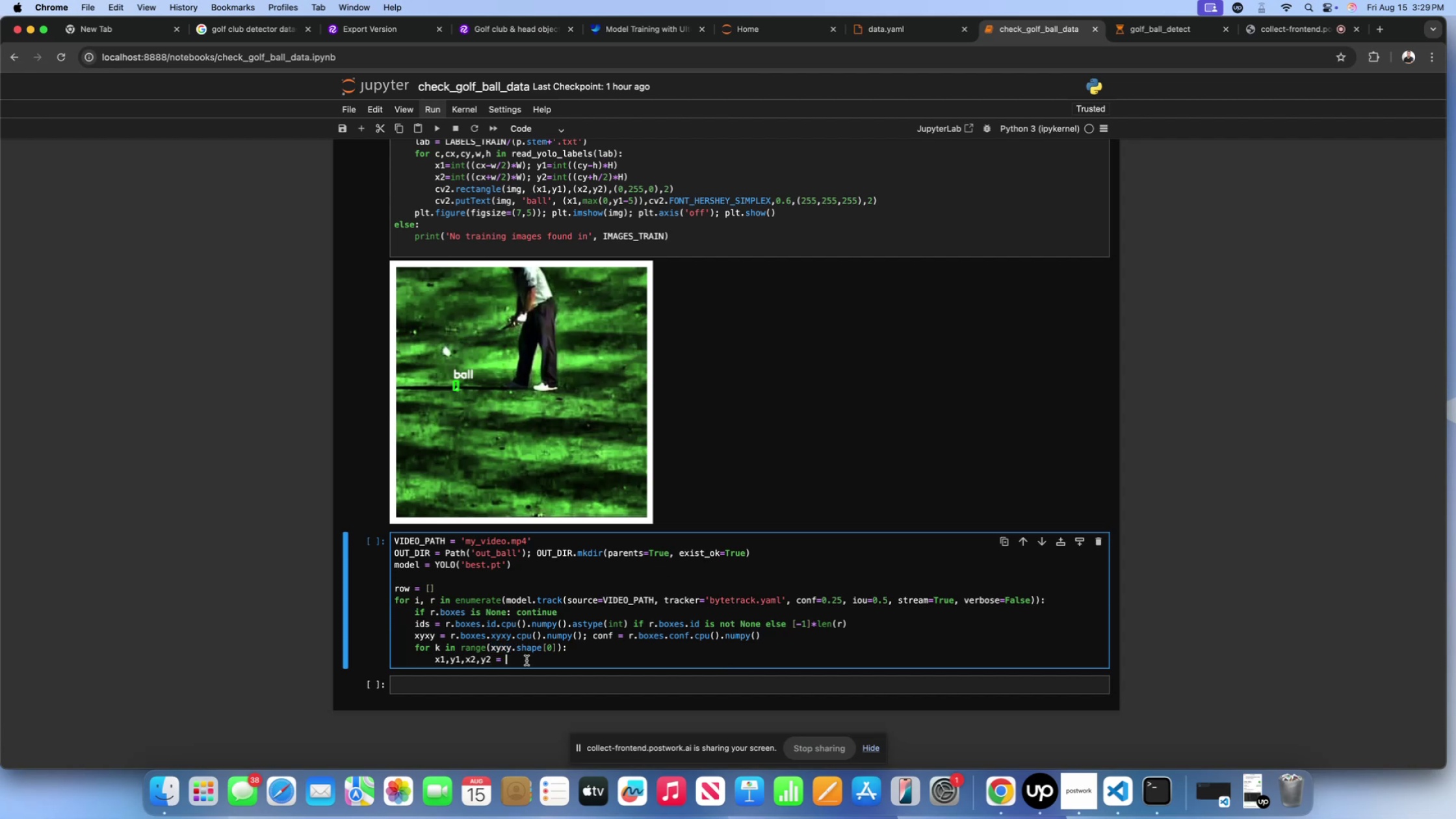 
key(Meta+V)
 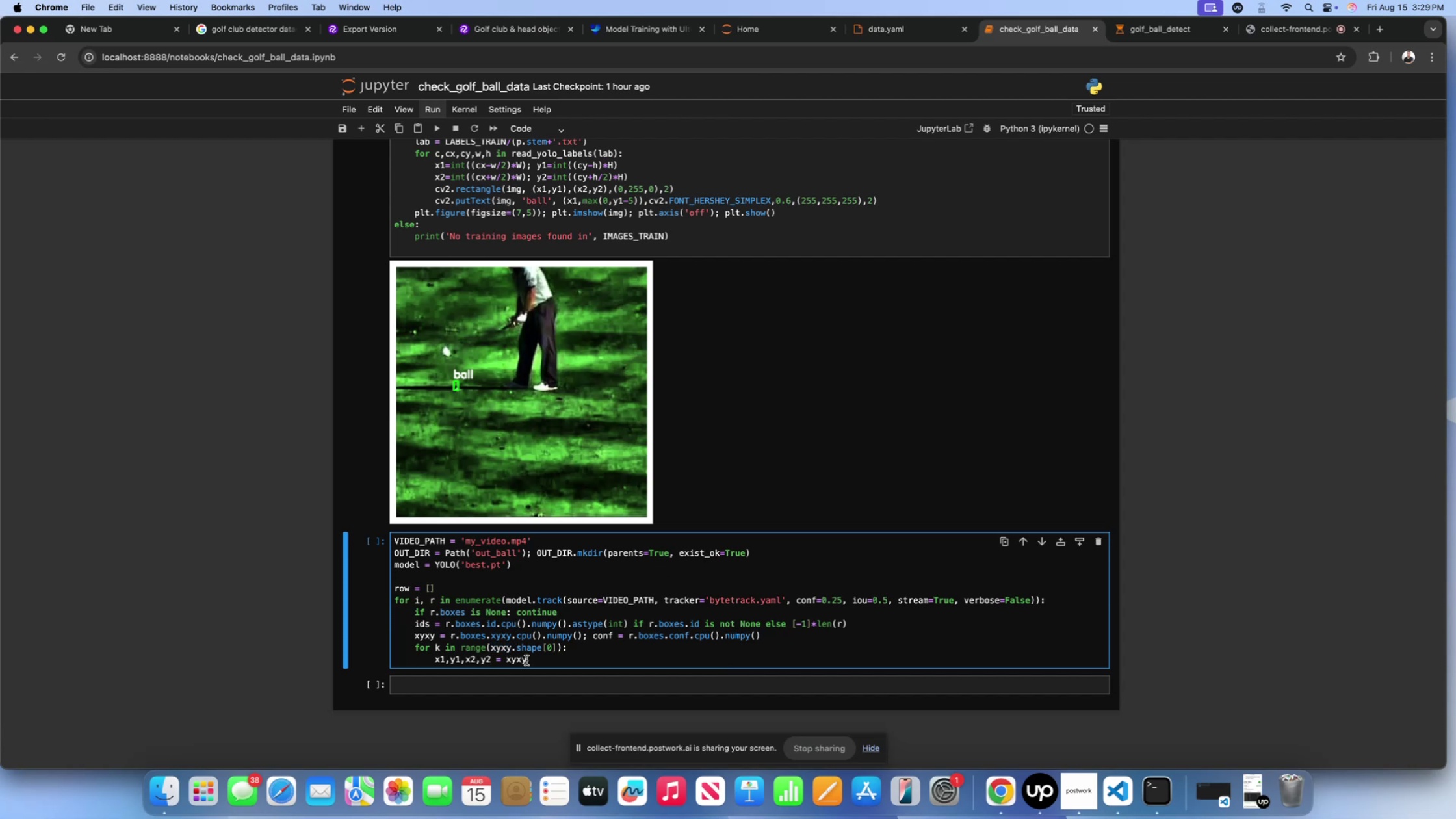 
key(BracketLeft)
 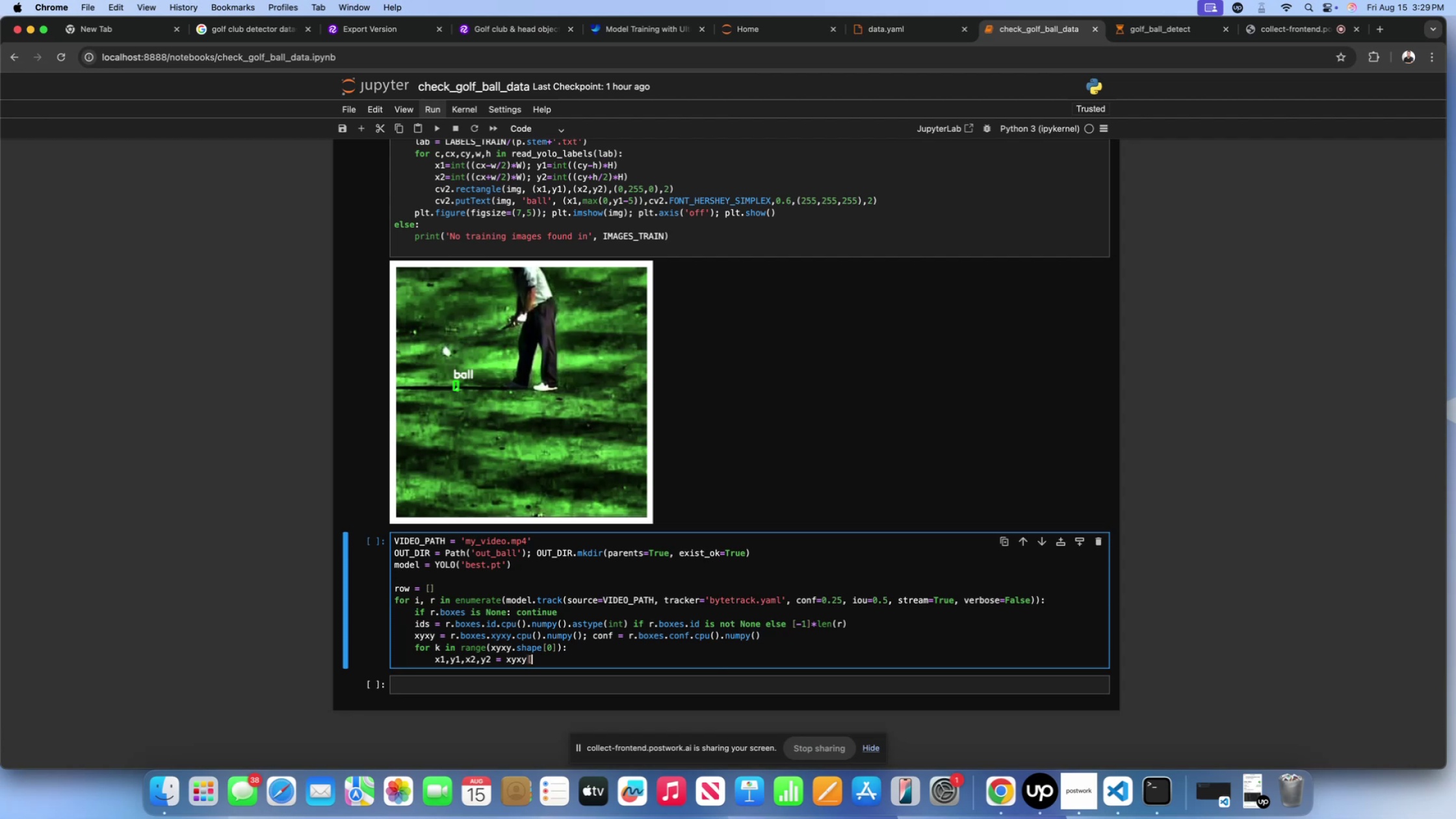 
key(BracketRight)
 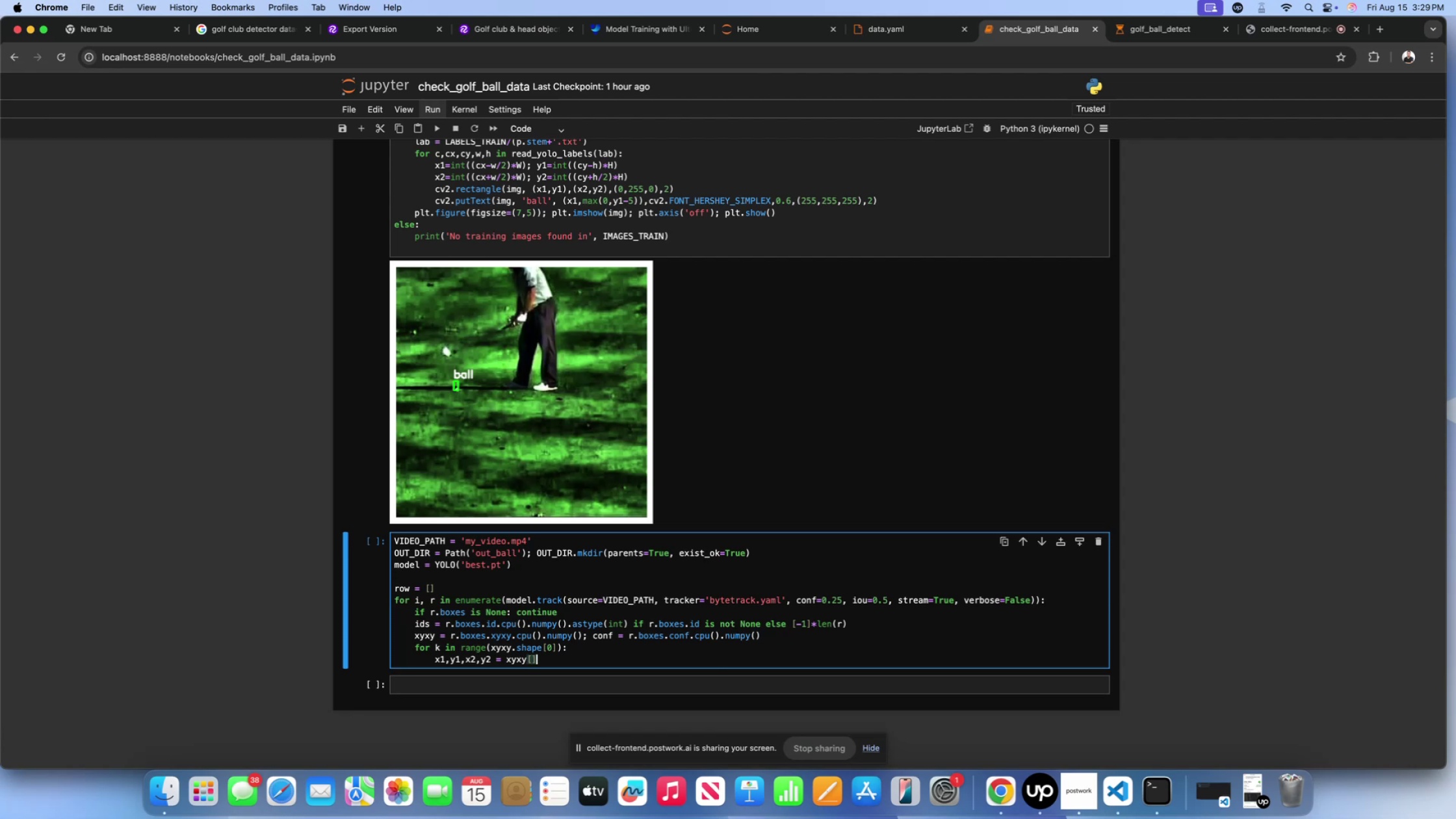 
key(ArrowLeft)
 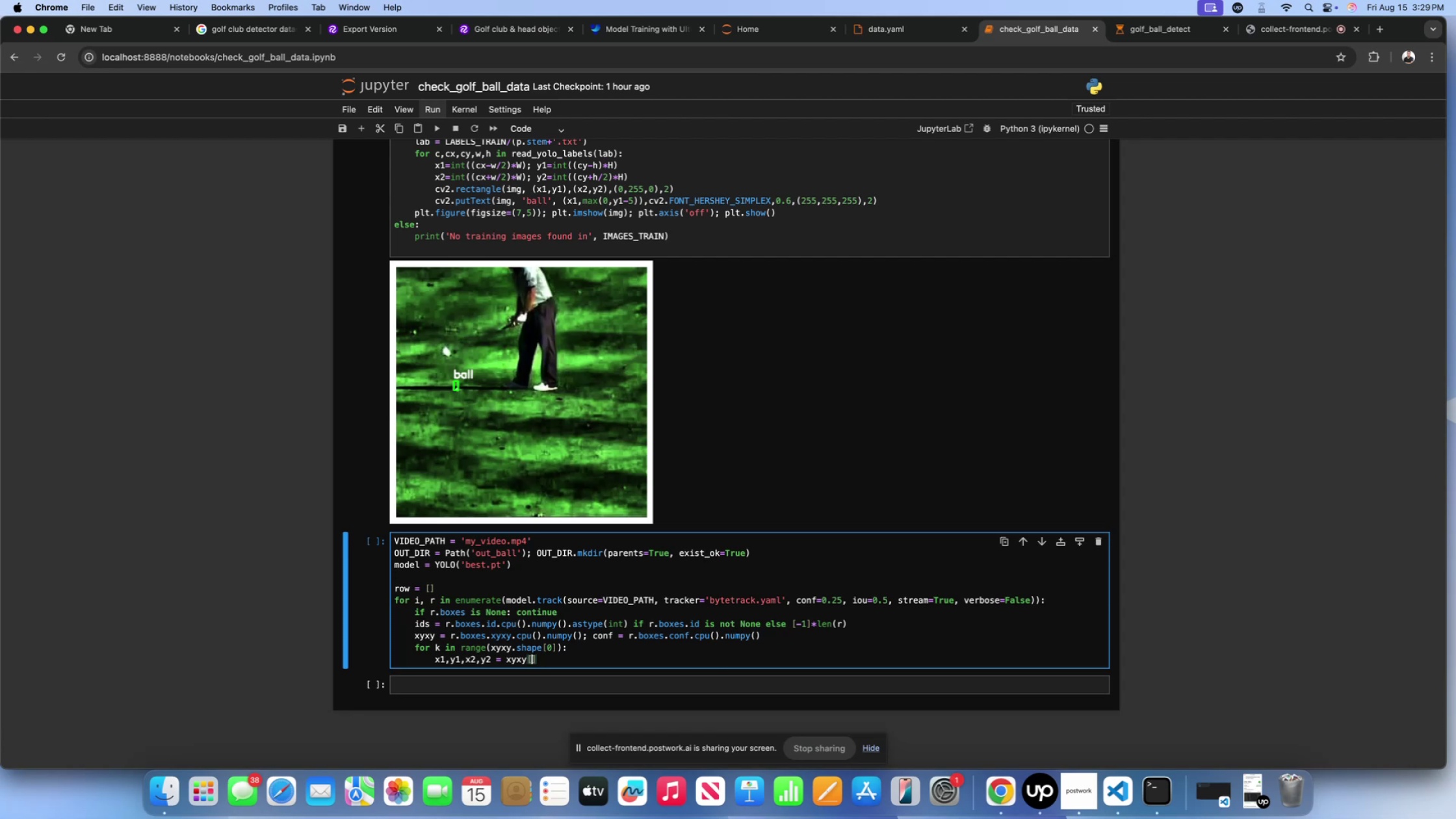 
key(K)
 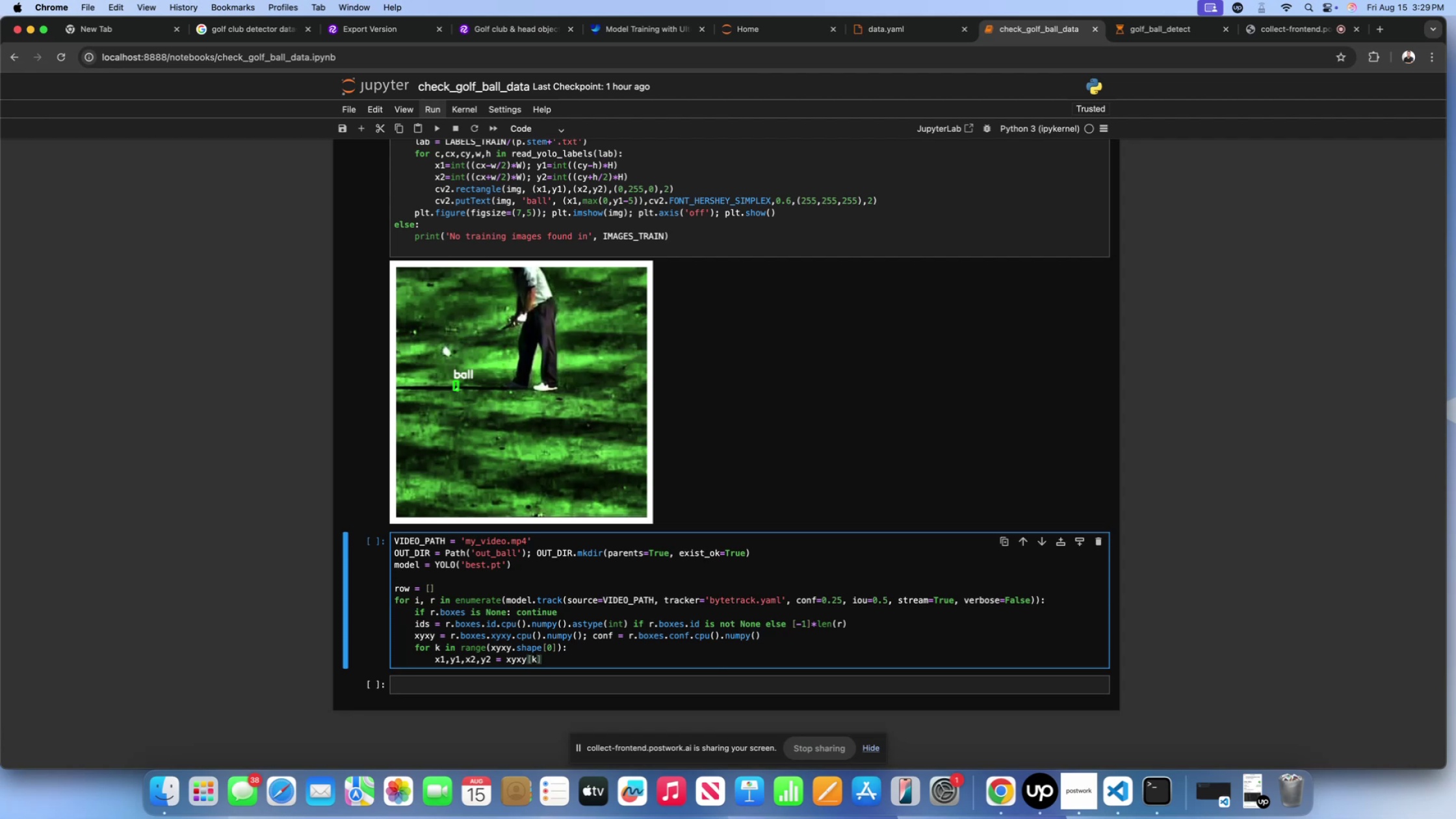 
key(ArrowRight)
 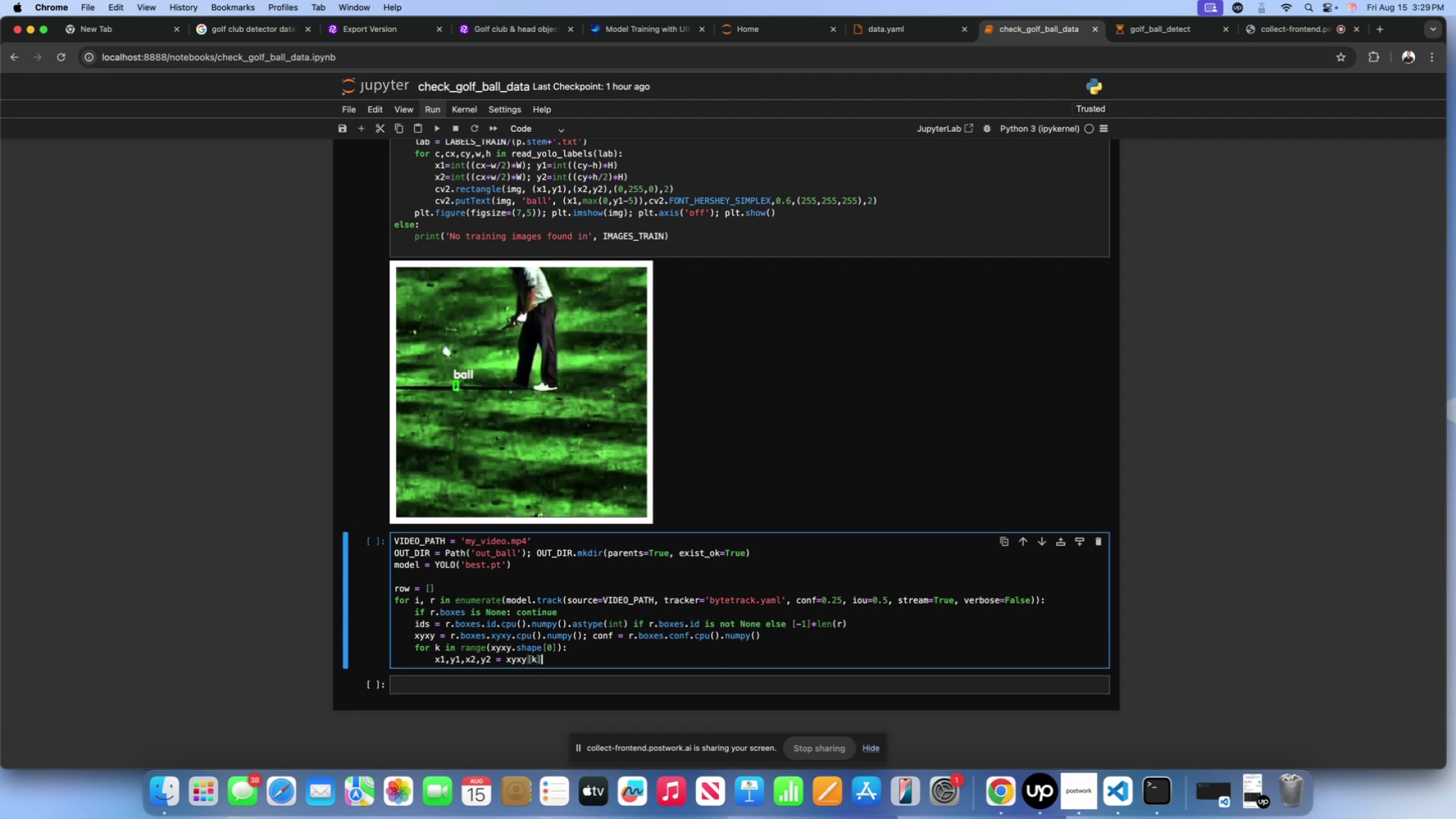 
key(Enter)
 